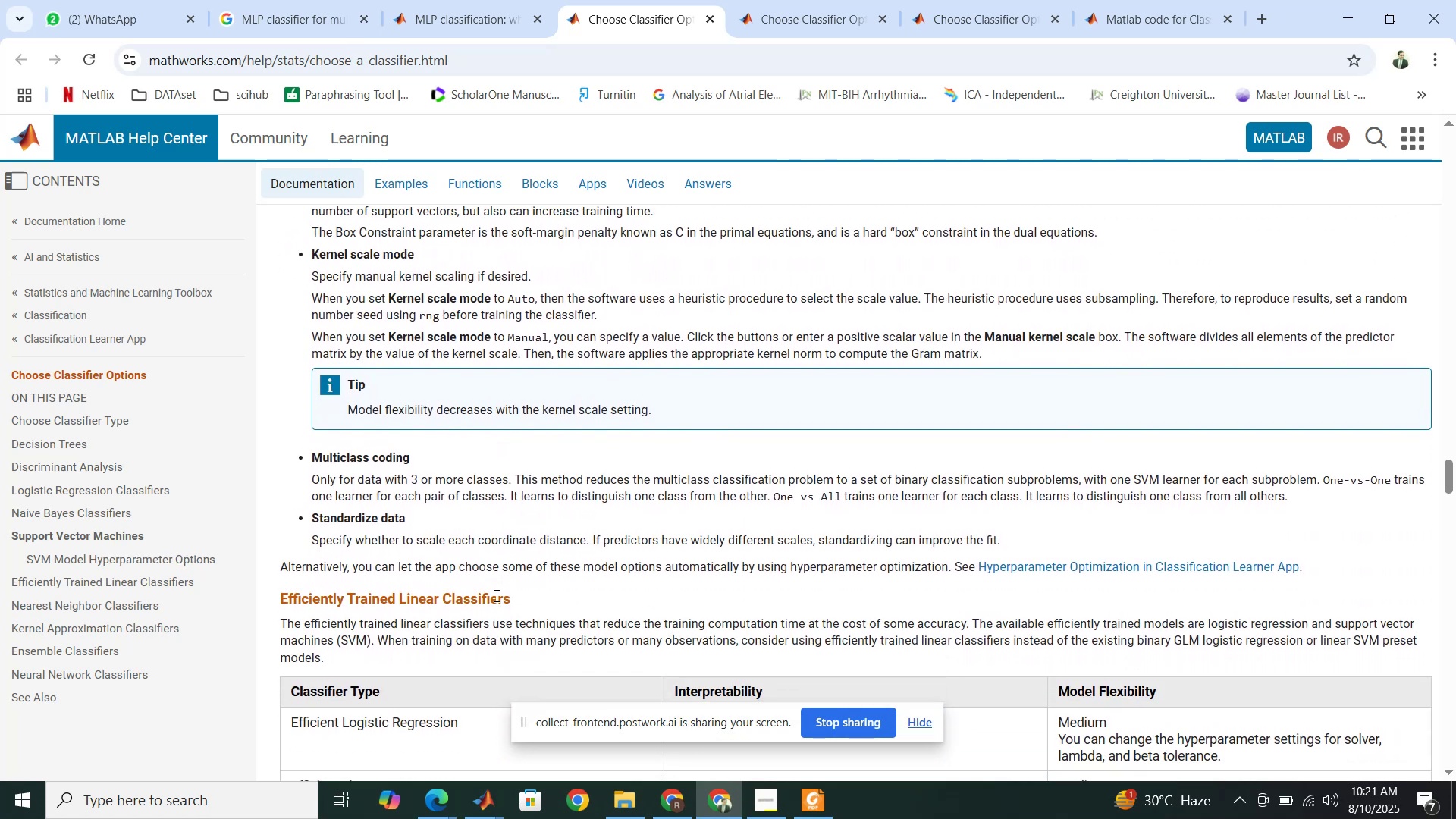 
wait(8.99)
 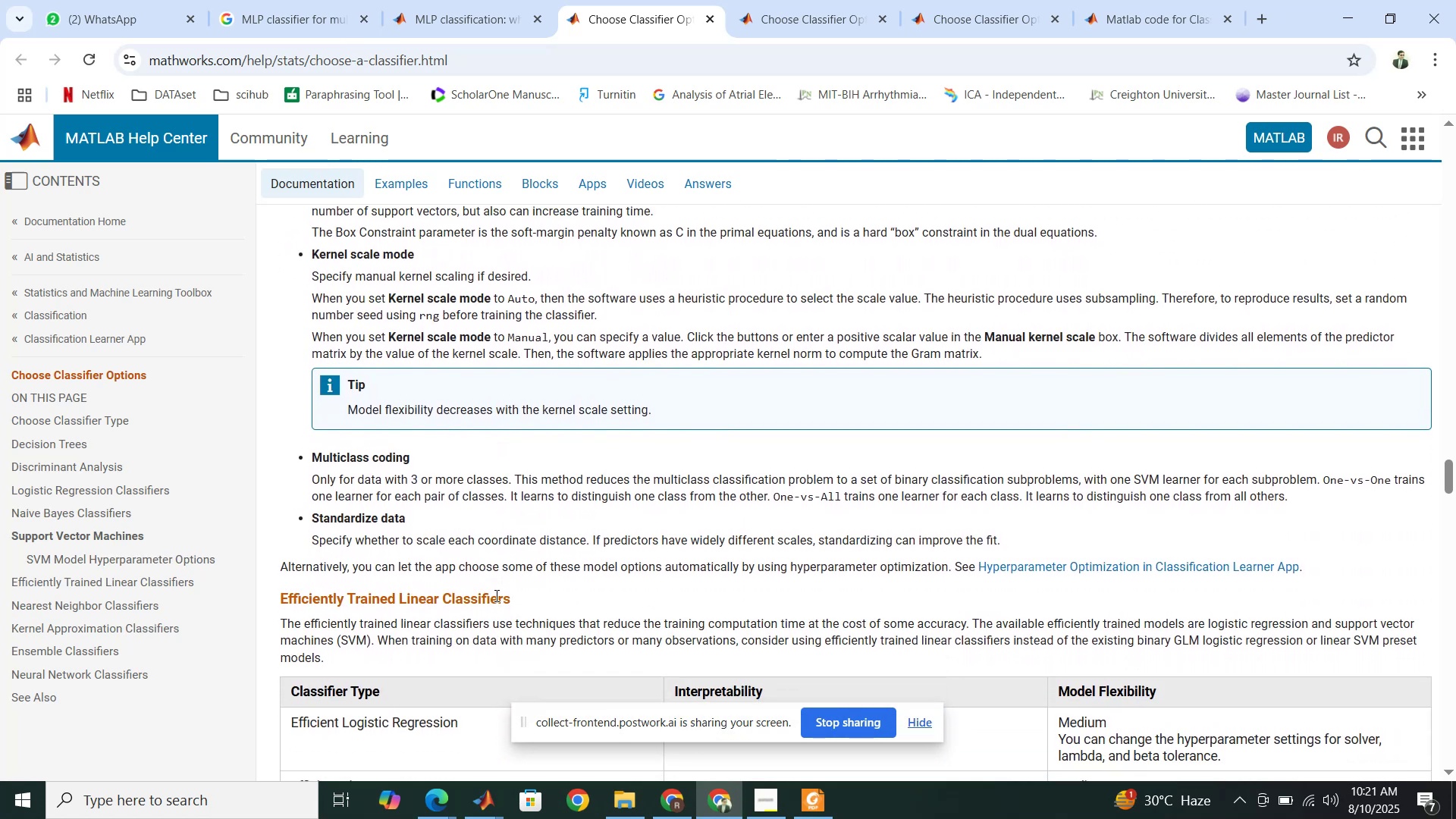 
scroll: coordinate [495, 595], scroll_direction: down, amount: 3.0
 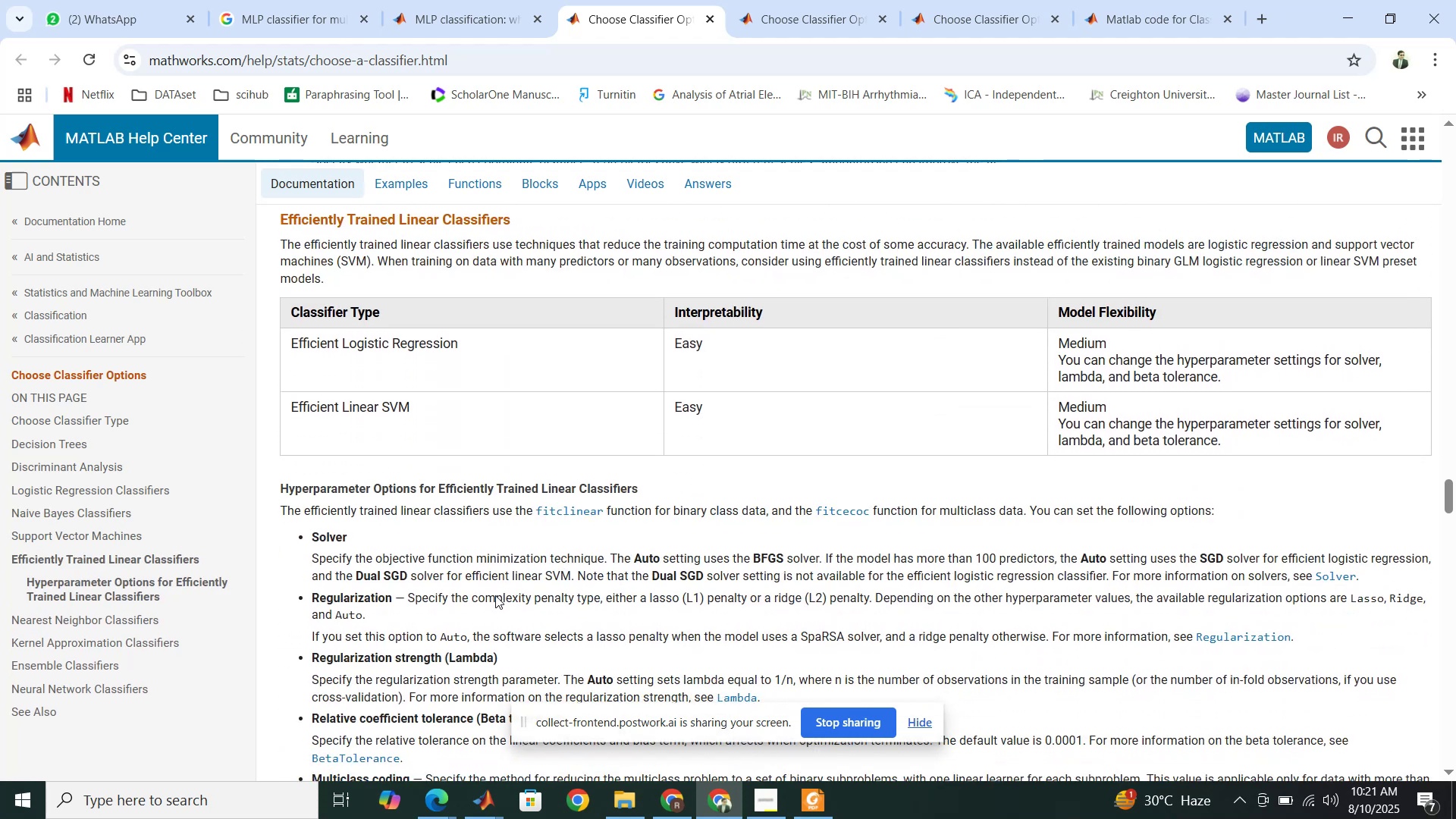 
scroll: coordinate [495, 595], scroll_direction: none, amount: 0.0
 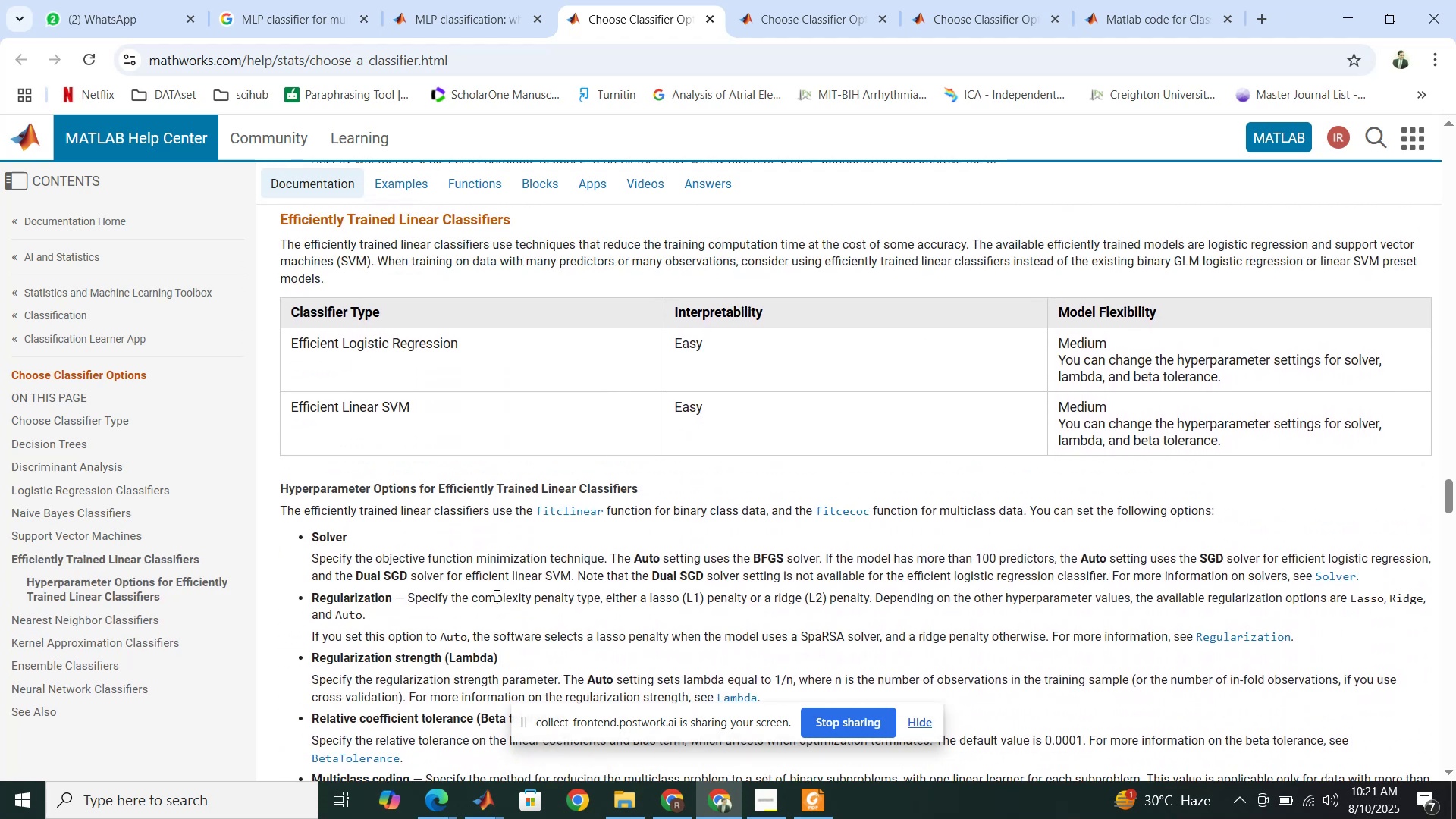 
scroll: coordinate [495, 595], scroll_direction: up, amount: 1.0
 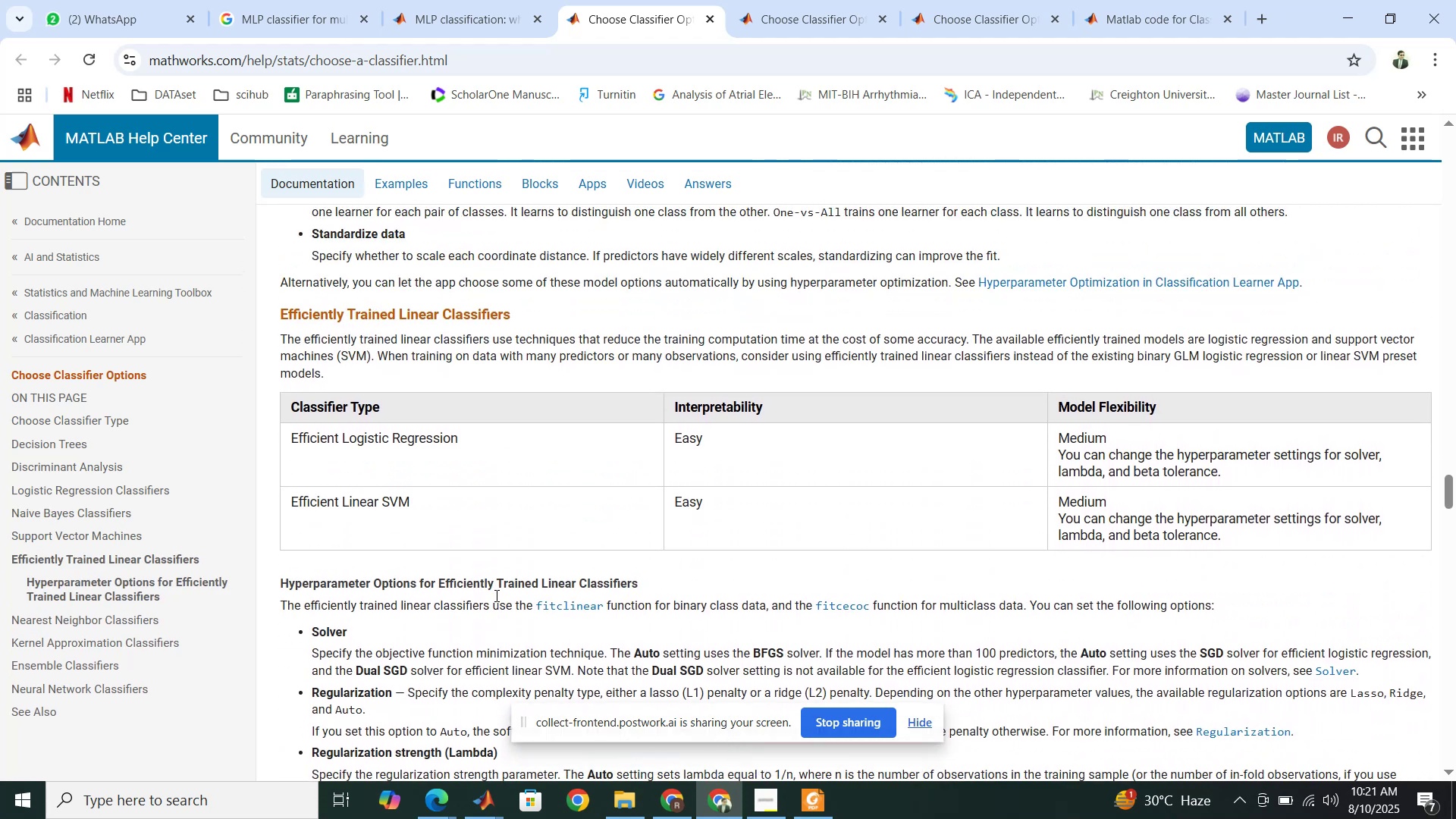 
scroll: coordinate [495, 595], scroll_direction: down, amount: 11.0
 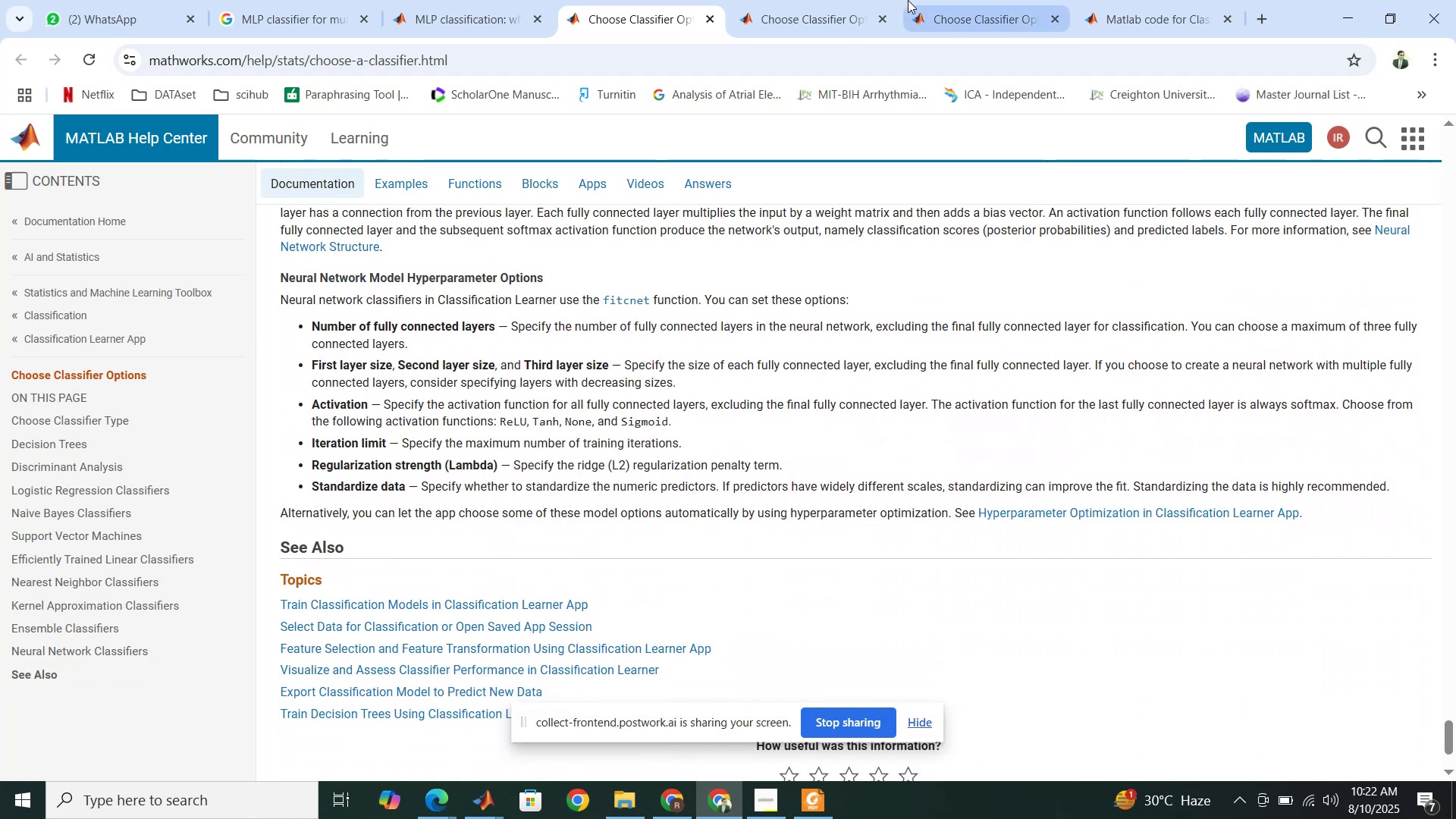 
left_click([846, 0])
 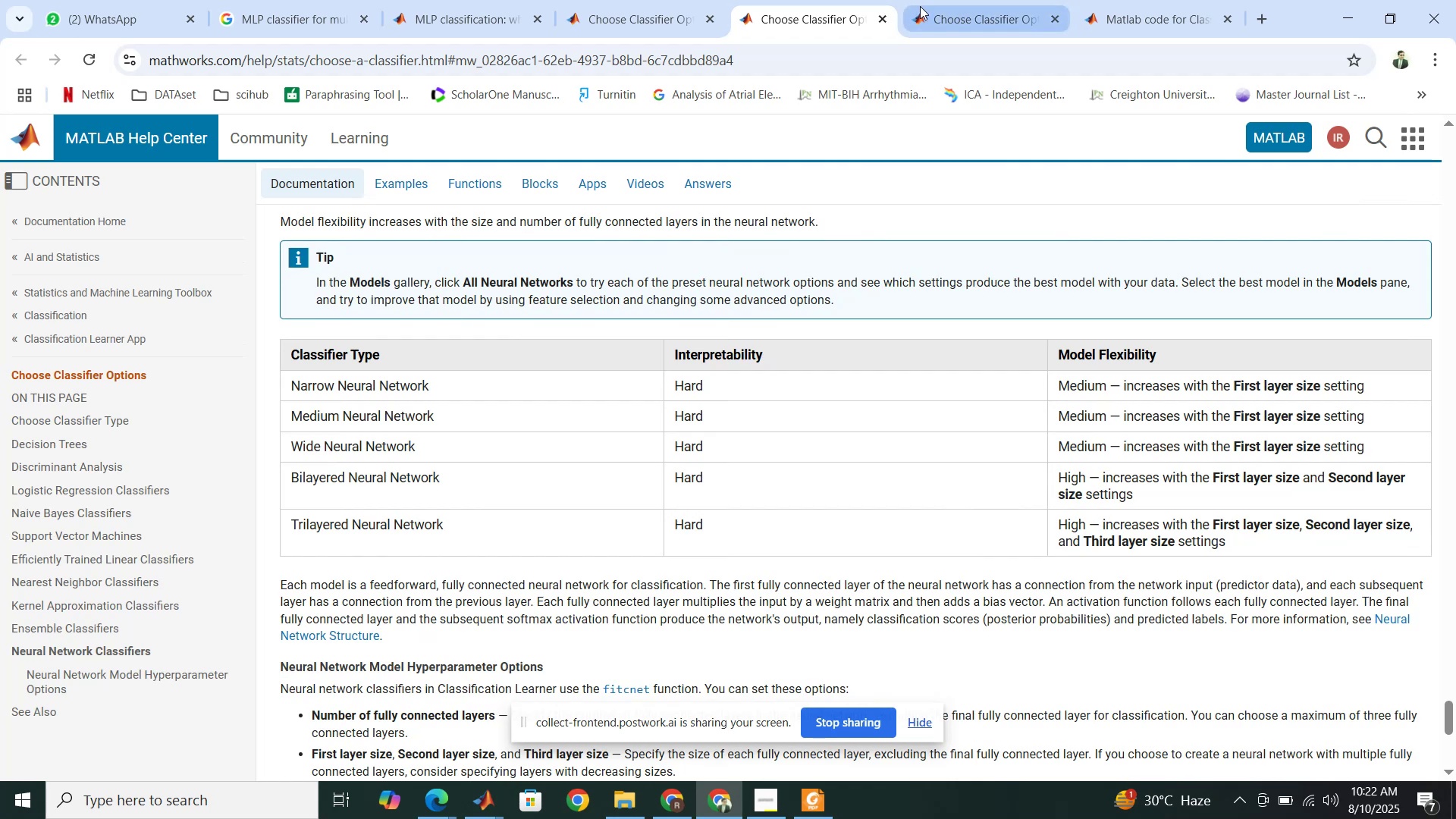 
left_click([920, 6])
 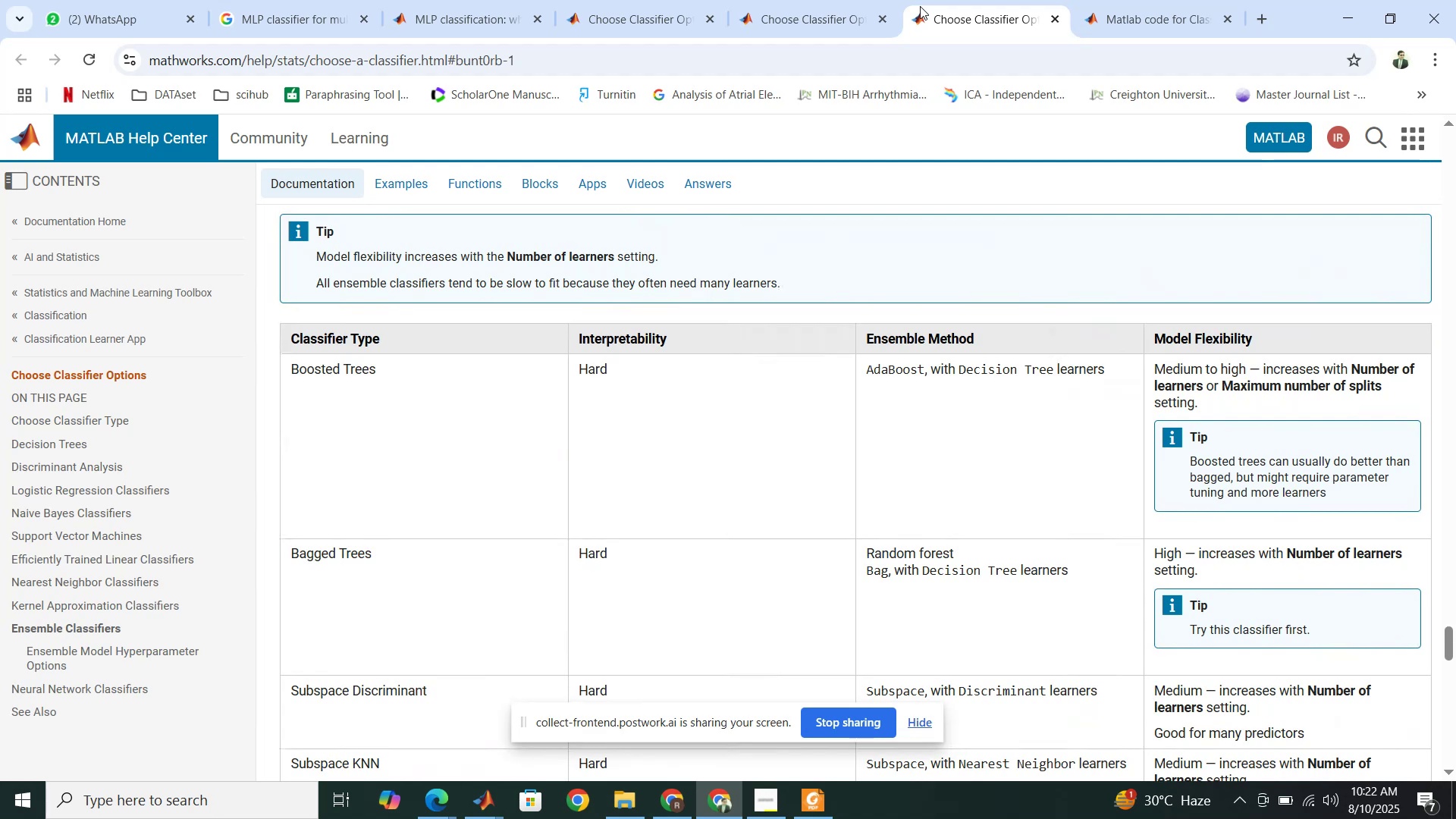 
wait(14.59)
 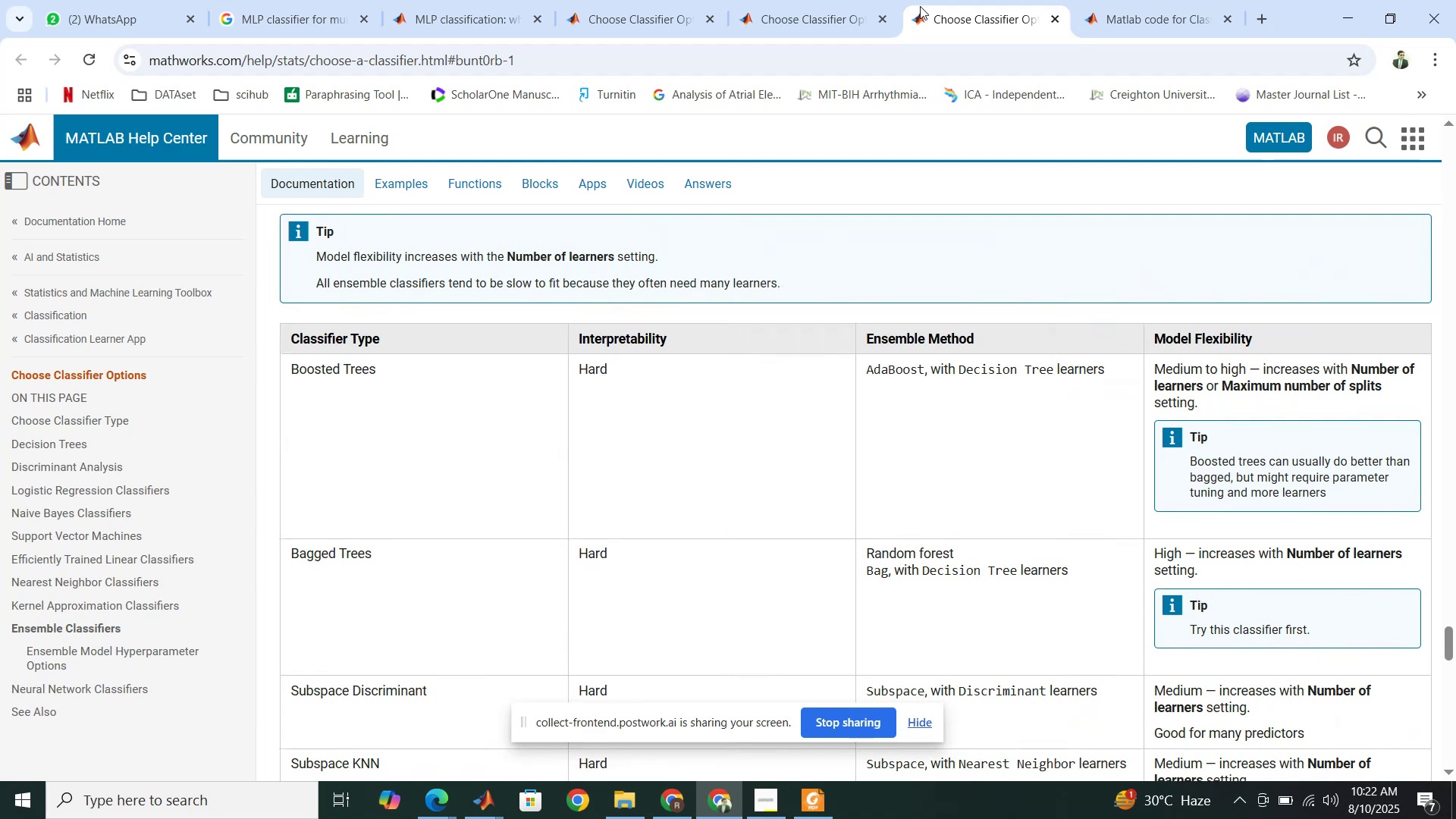 
scroll: coordinate [816, 445], scroll_direction: down, amount: 5.0
 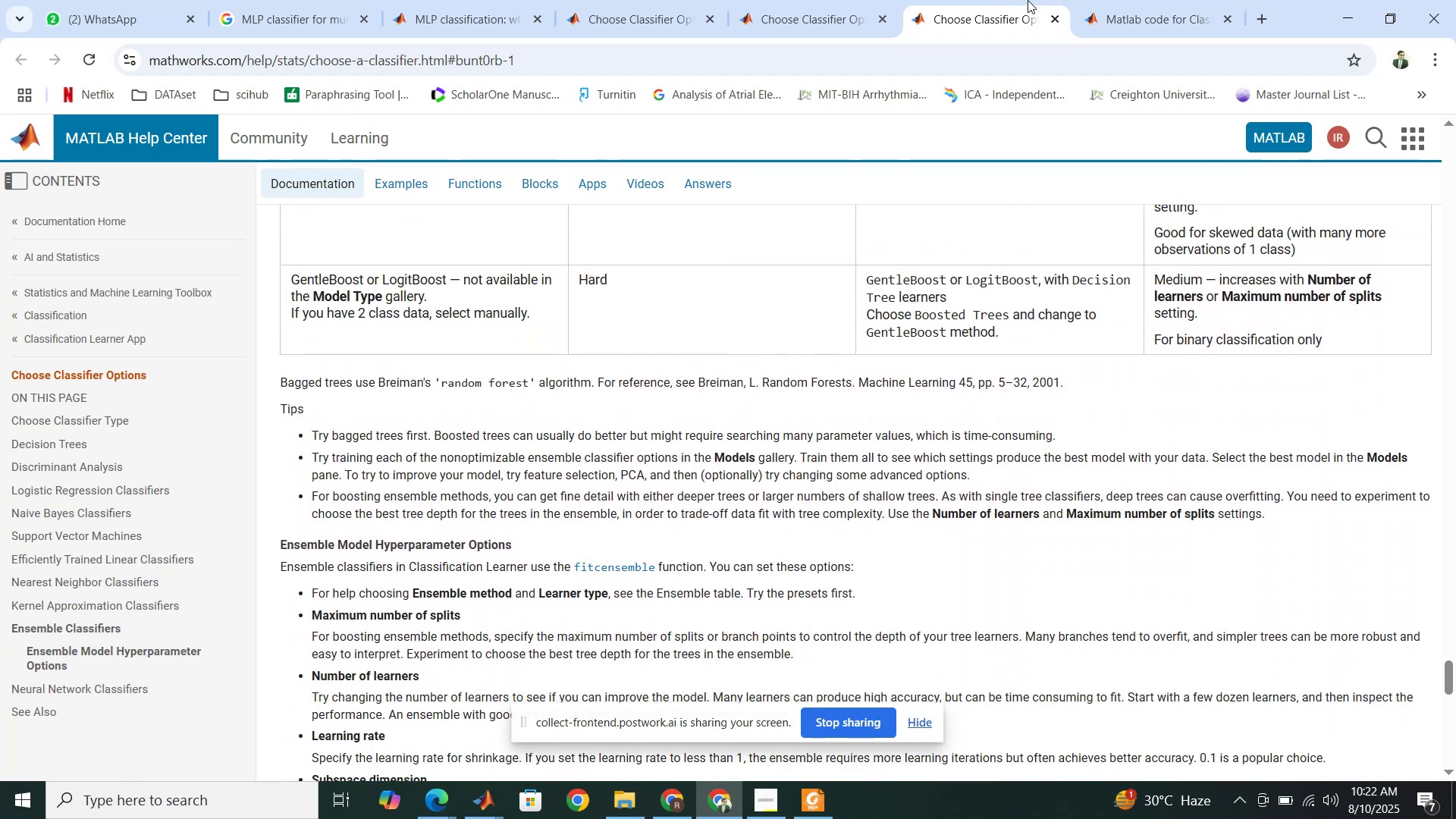 
left_click([1140, 0])
 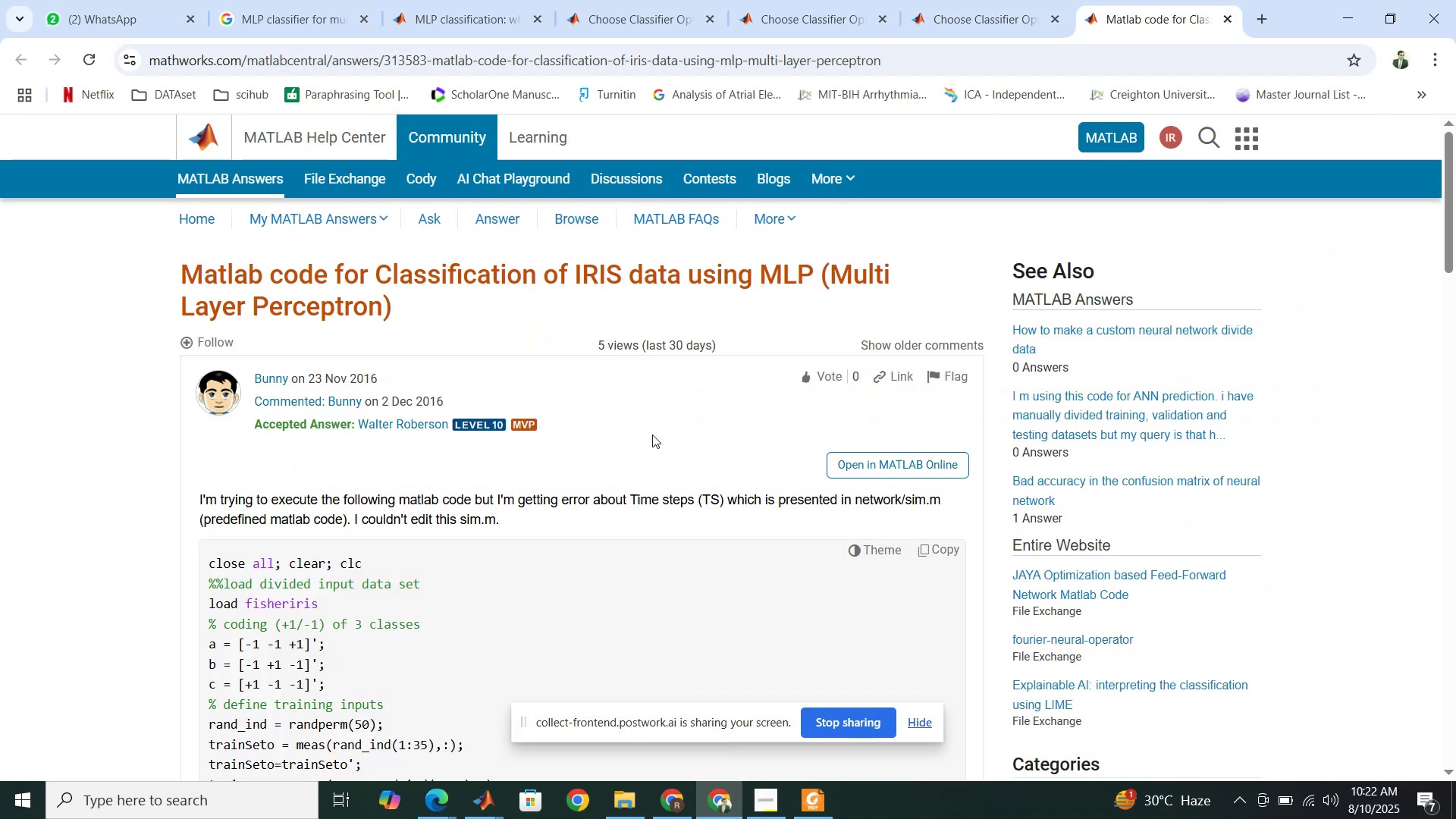 
scroll: coordinate [652, 435], scroll_direction: down, amount: 7.0
 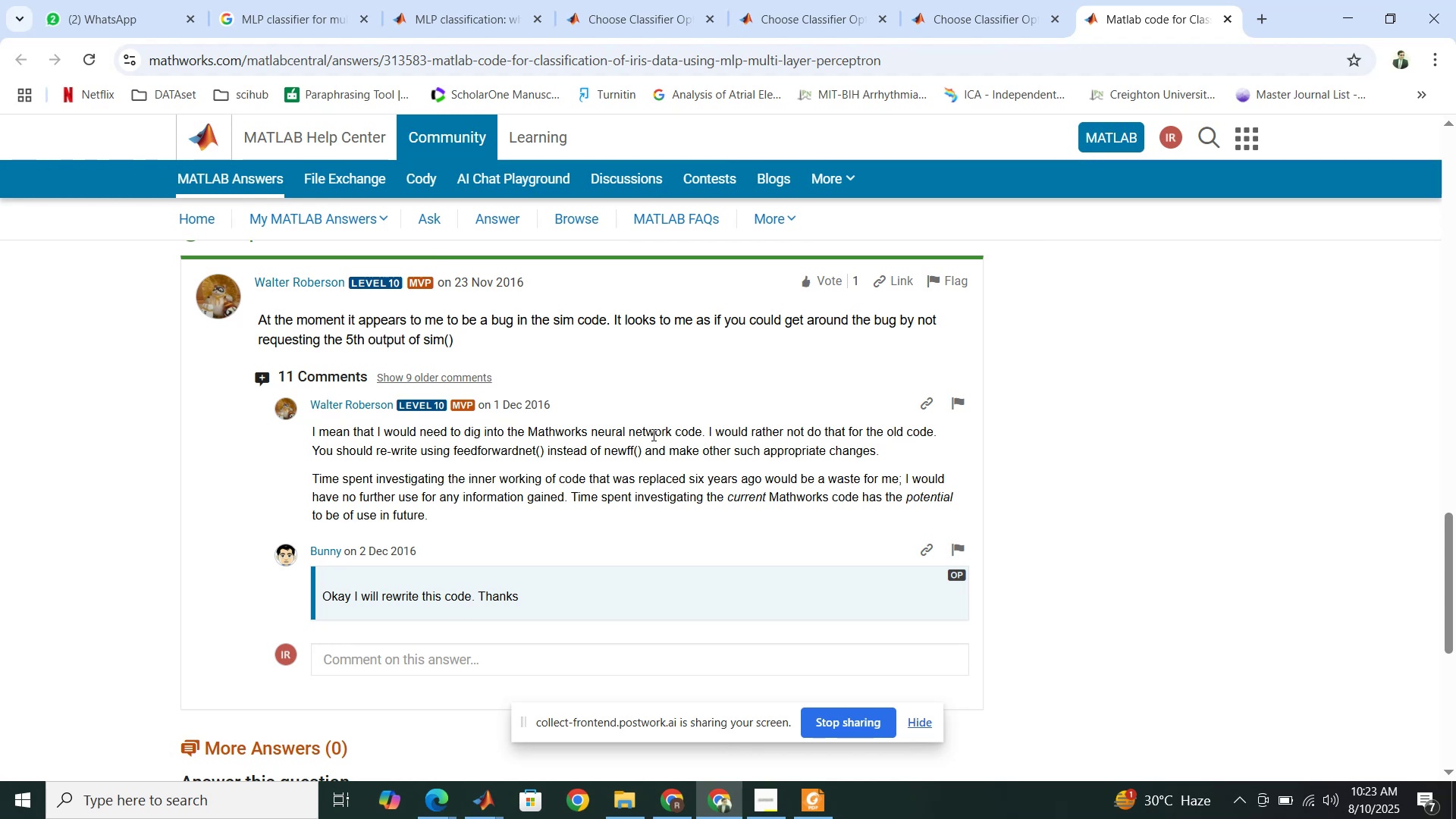 
wait(18.9)
 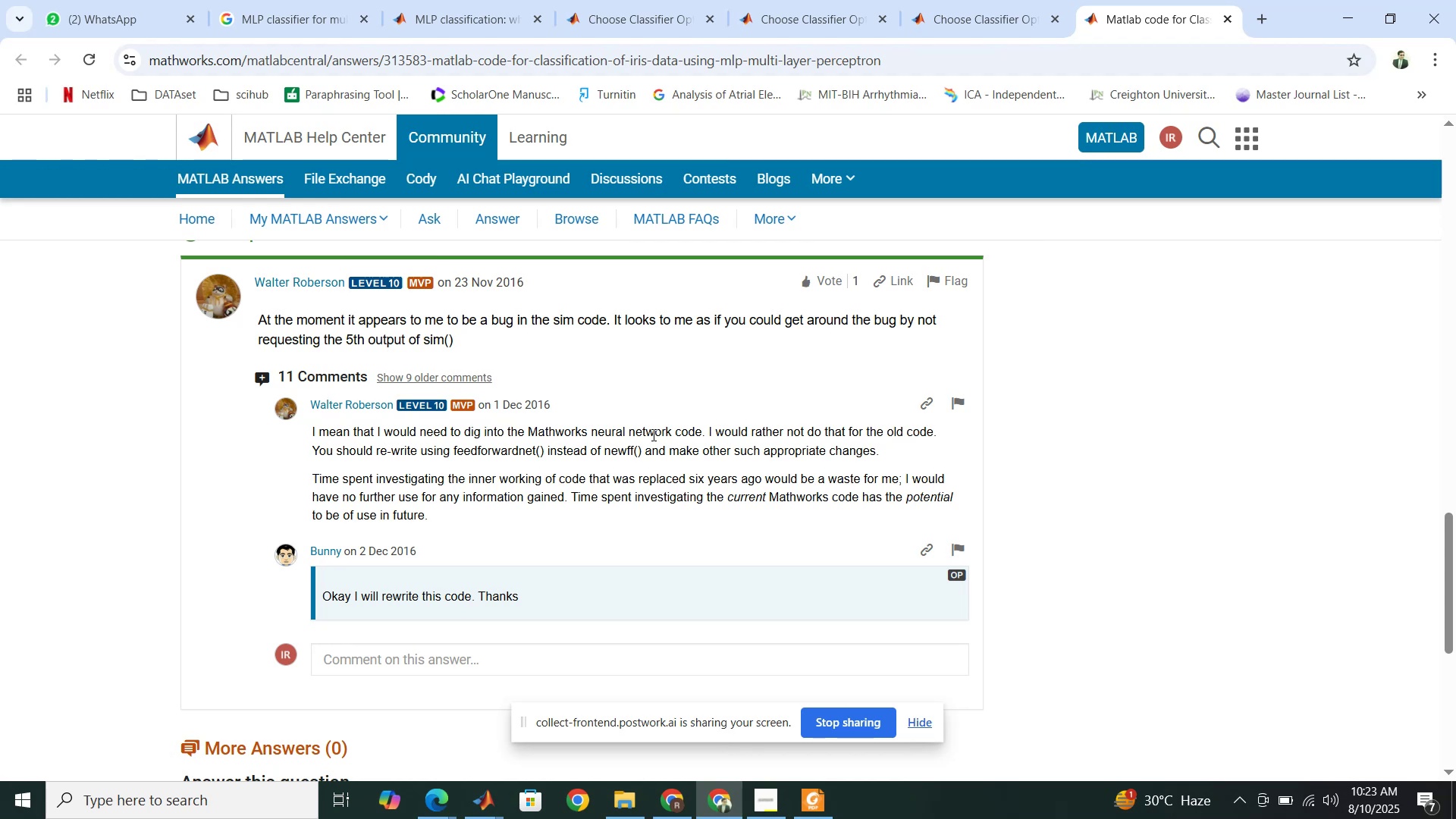 
scroll: coordinate [652, 435], scroll_direction: down, amount: 2.0
 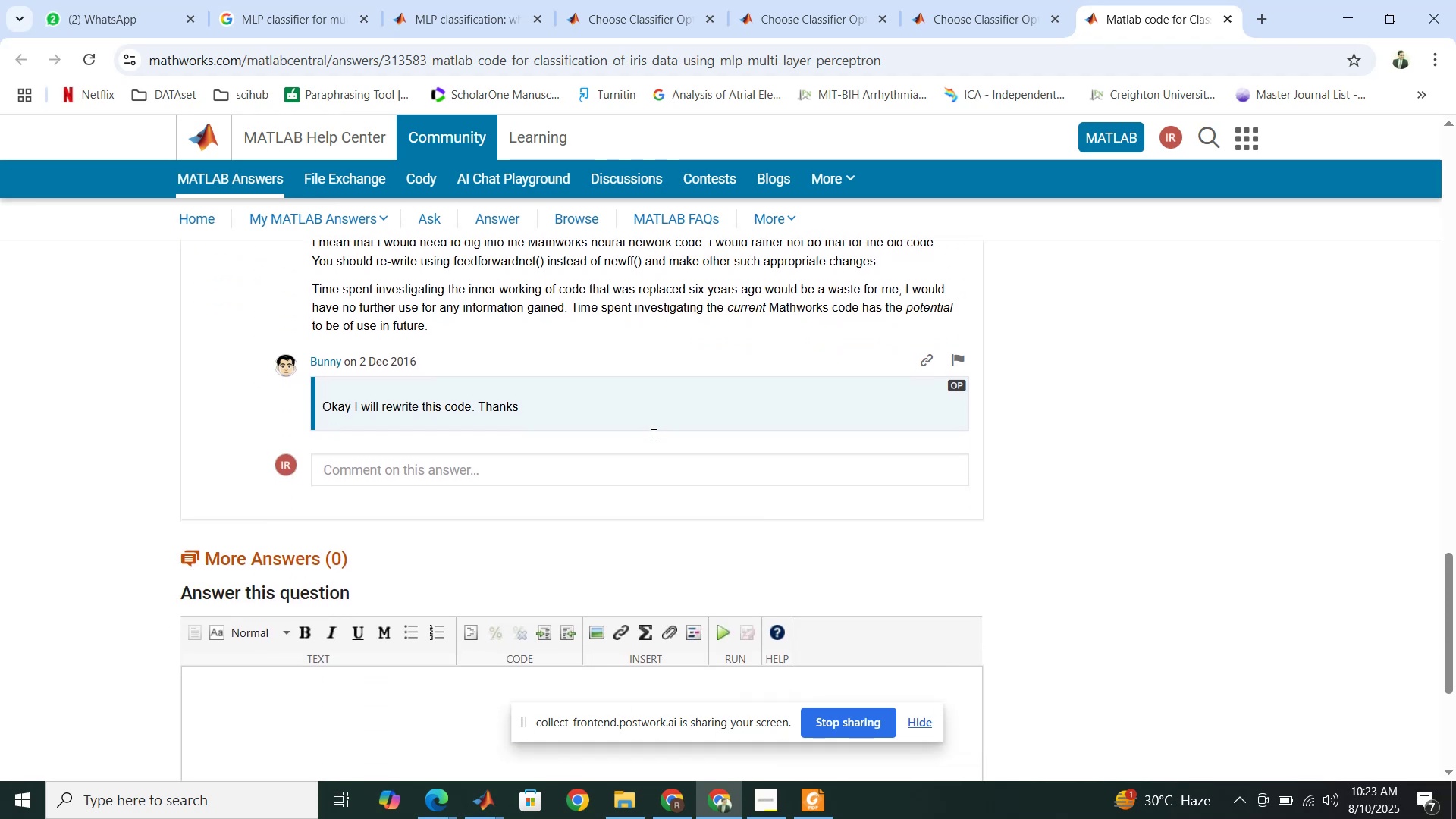 
scroll: coordinate [652, 435], scroll_direction: up, amount: 2.0
 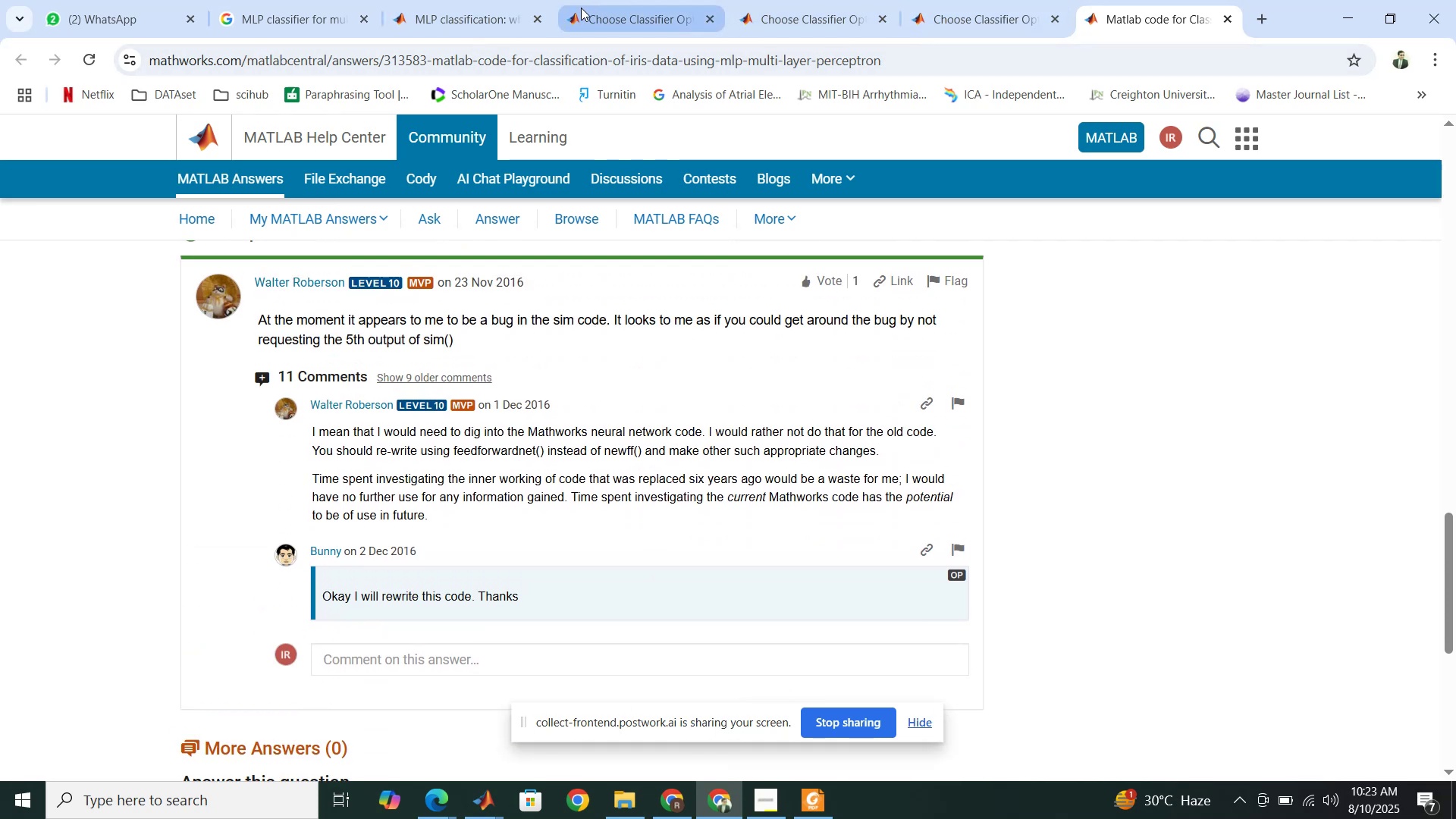 
wait(6.13)
 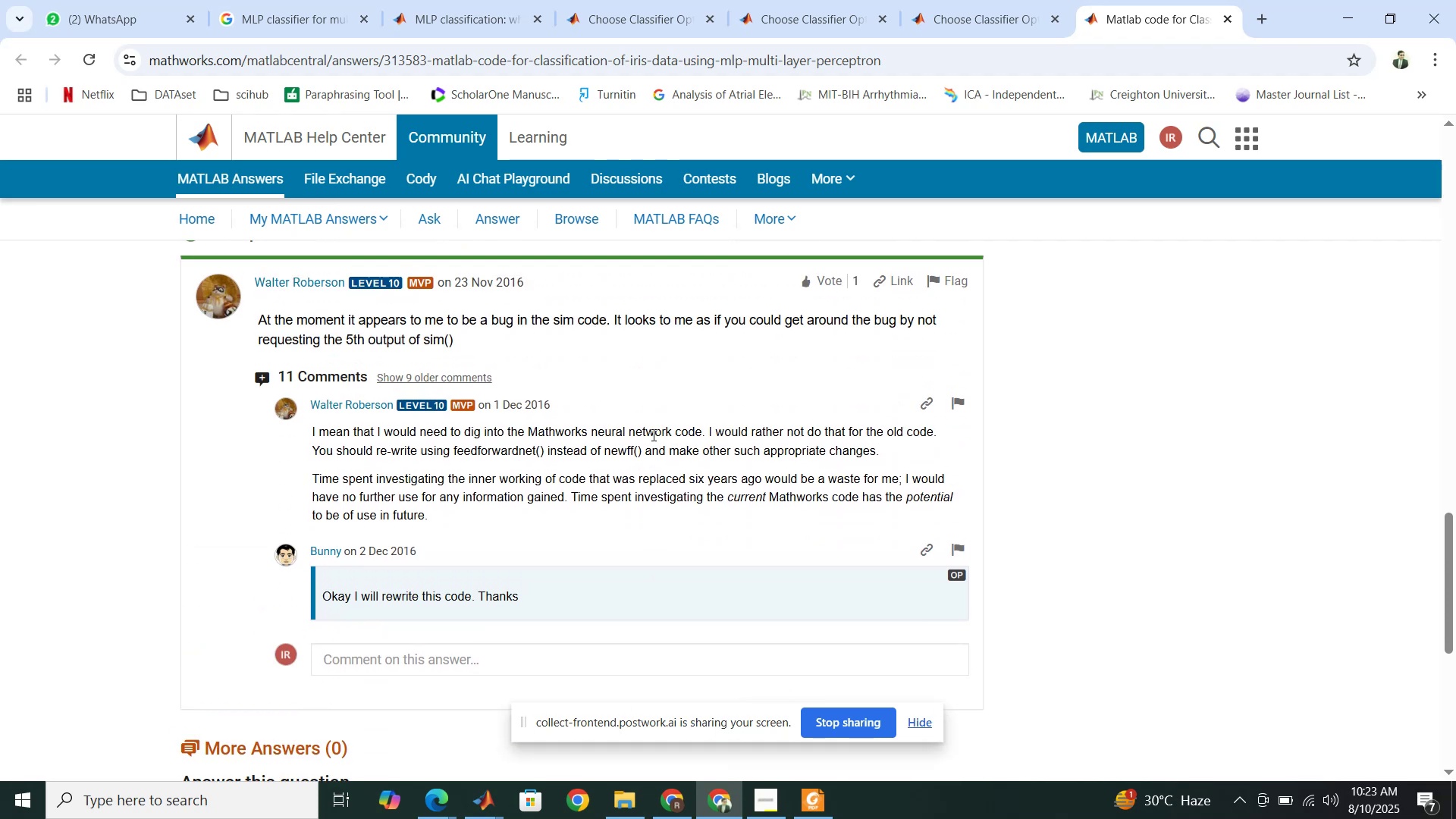 
left_click([531, 8])
 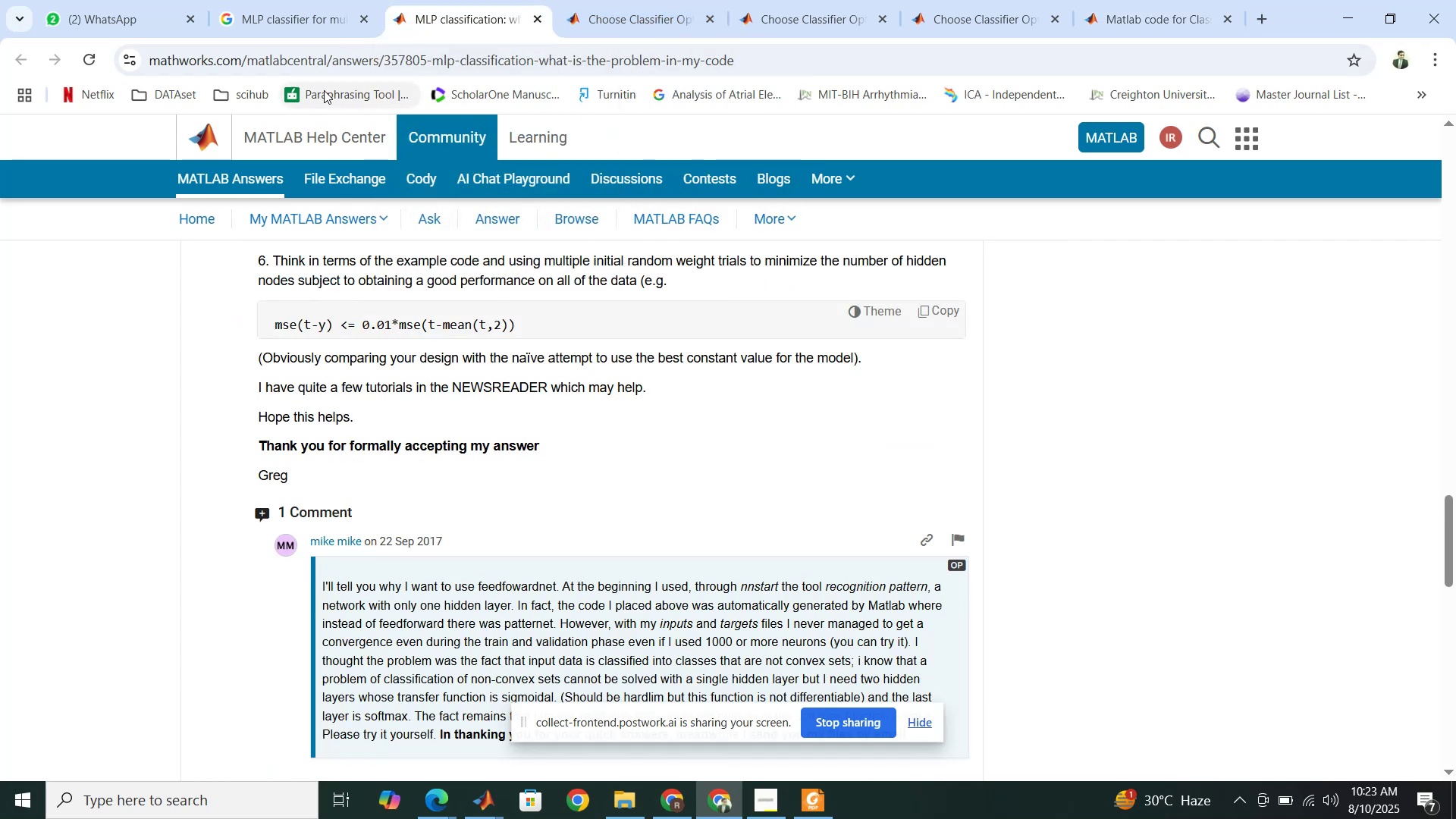 
left_click([301, 8])
 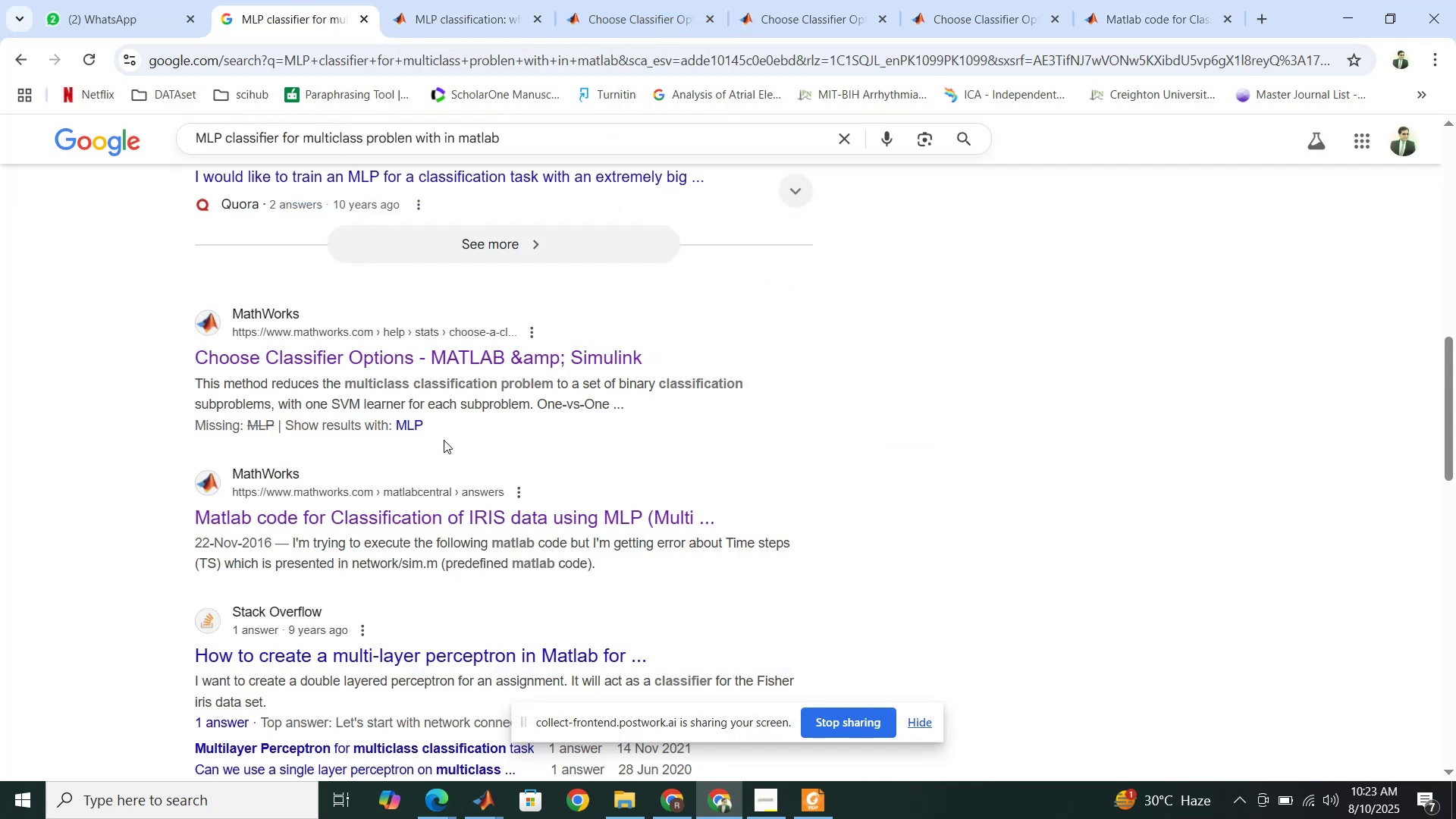 
scroll: coordinate [458, 435], scroll_direction: down, amount: 4.0
 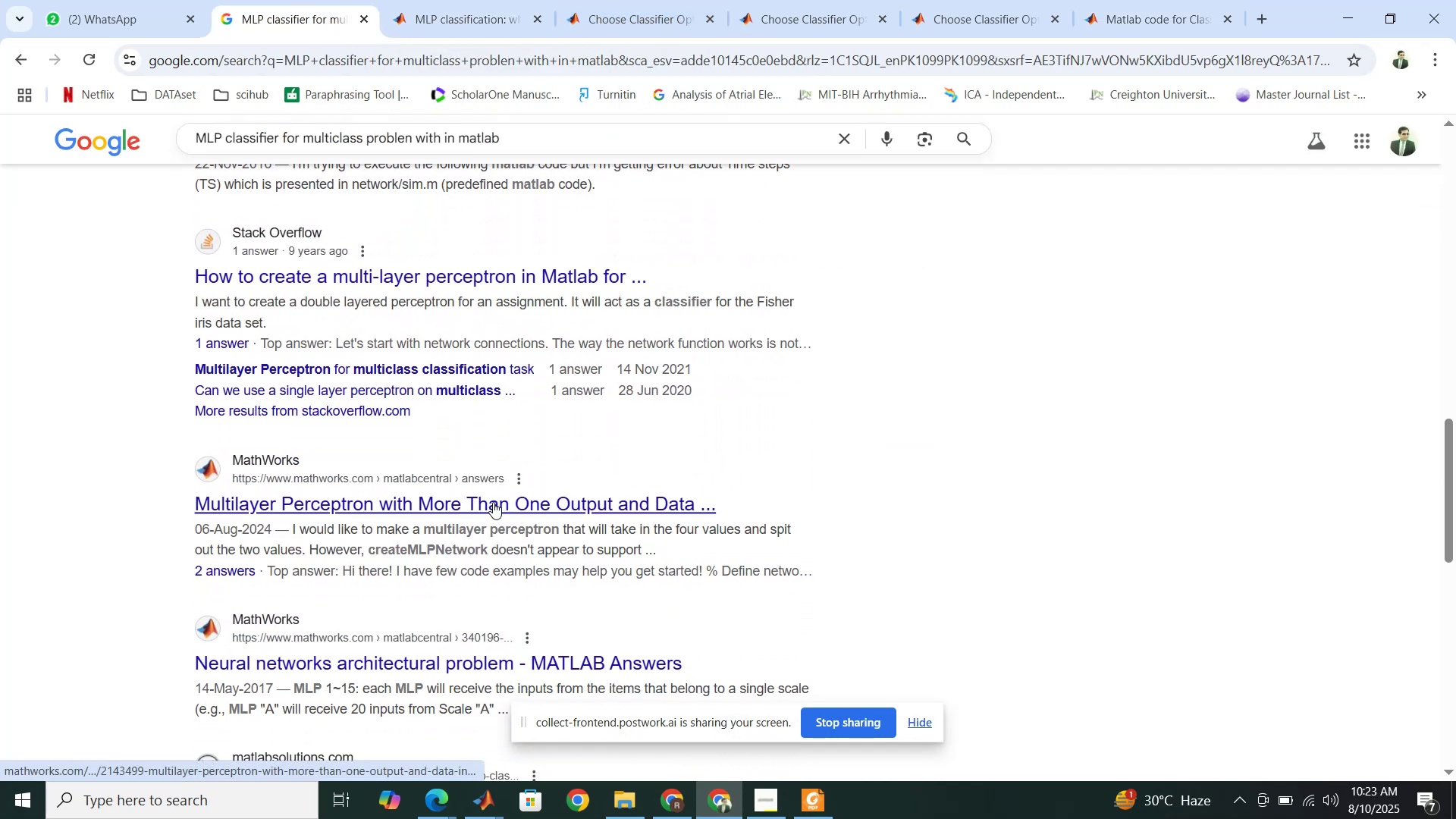 
right_click([493, 502])
 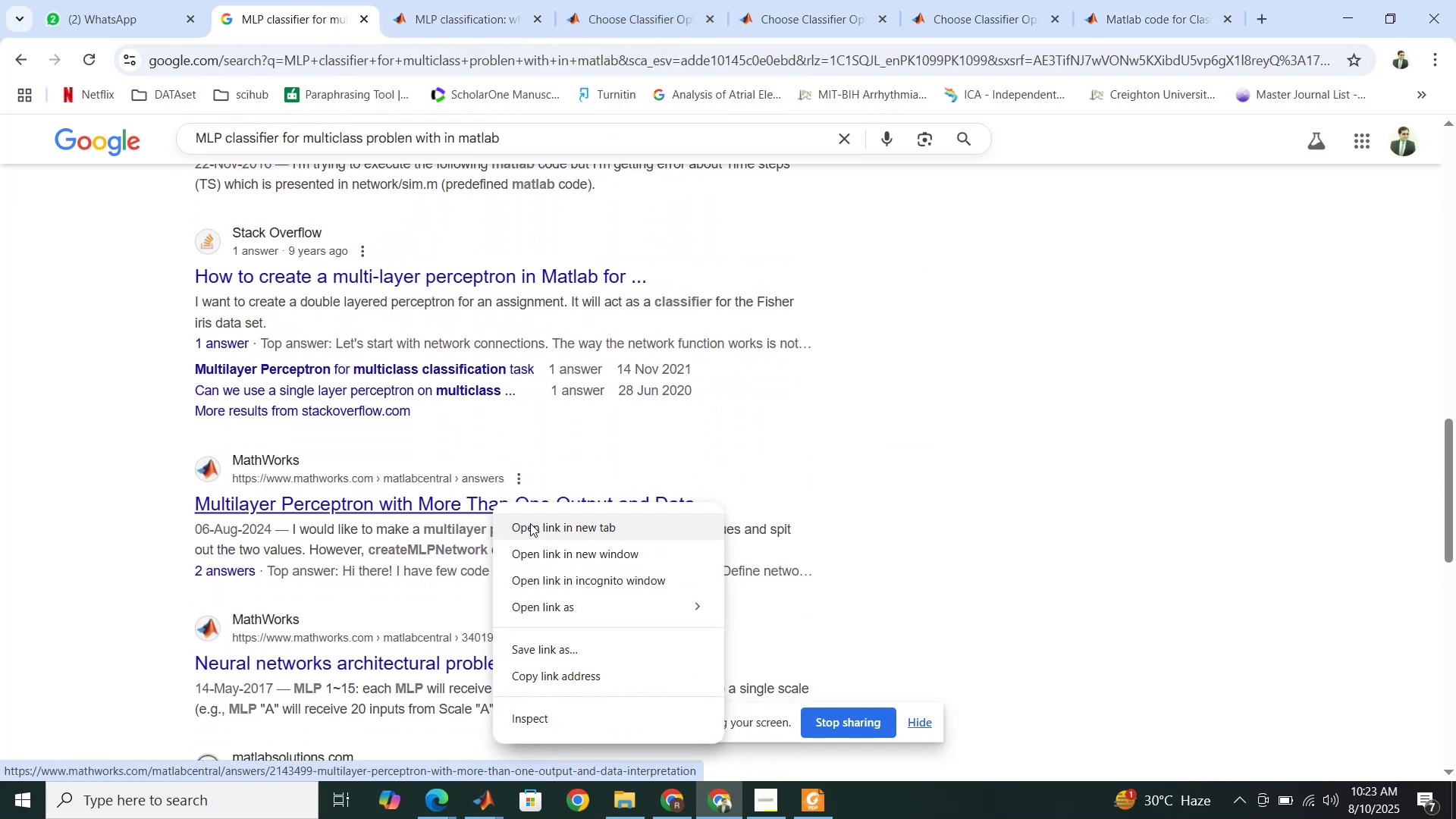 
left_click([530, 523])
 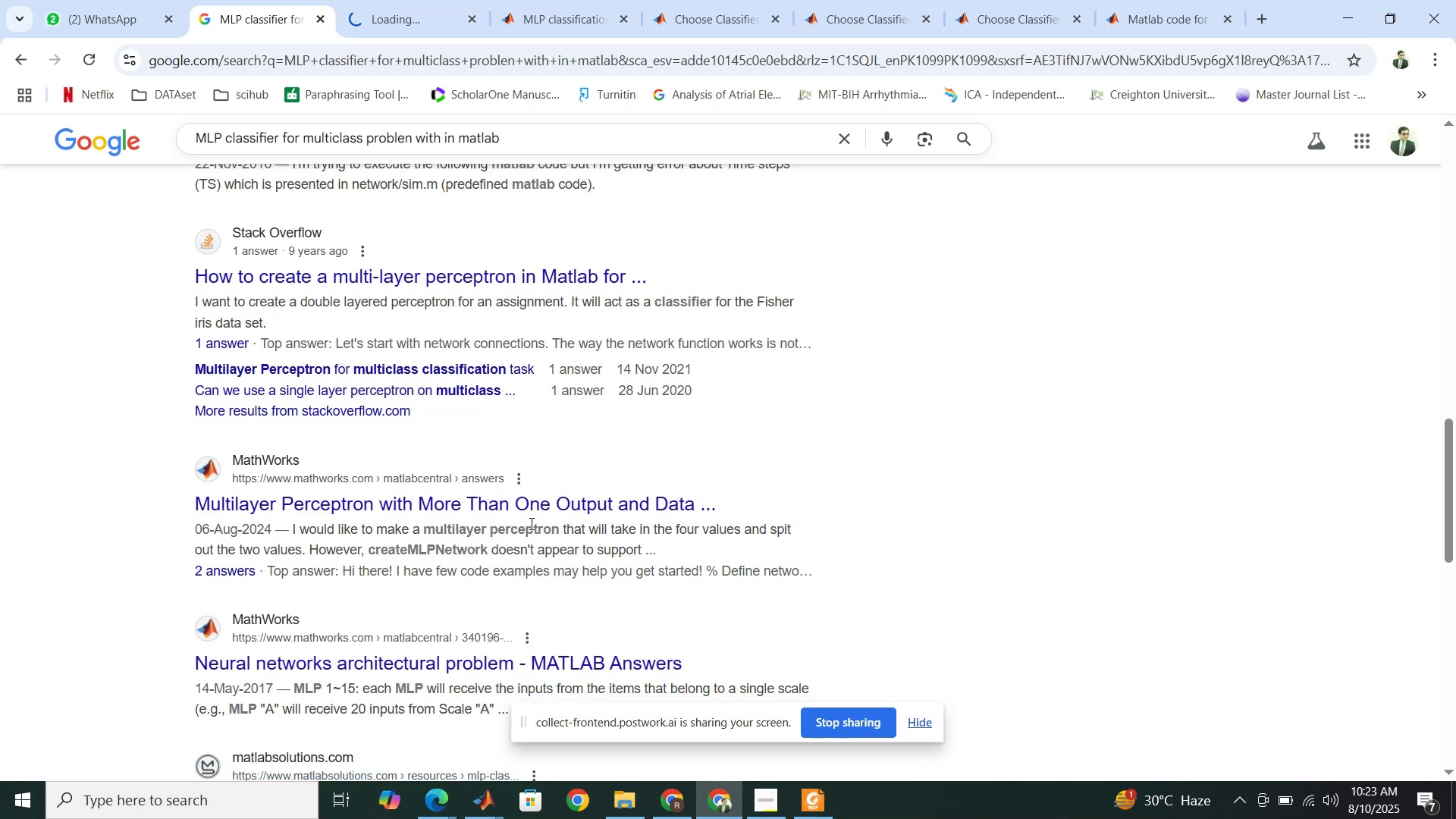 
scroll: coordinate [514, 525], scroll_direction: down, amount: 5.0
 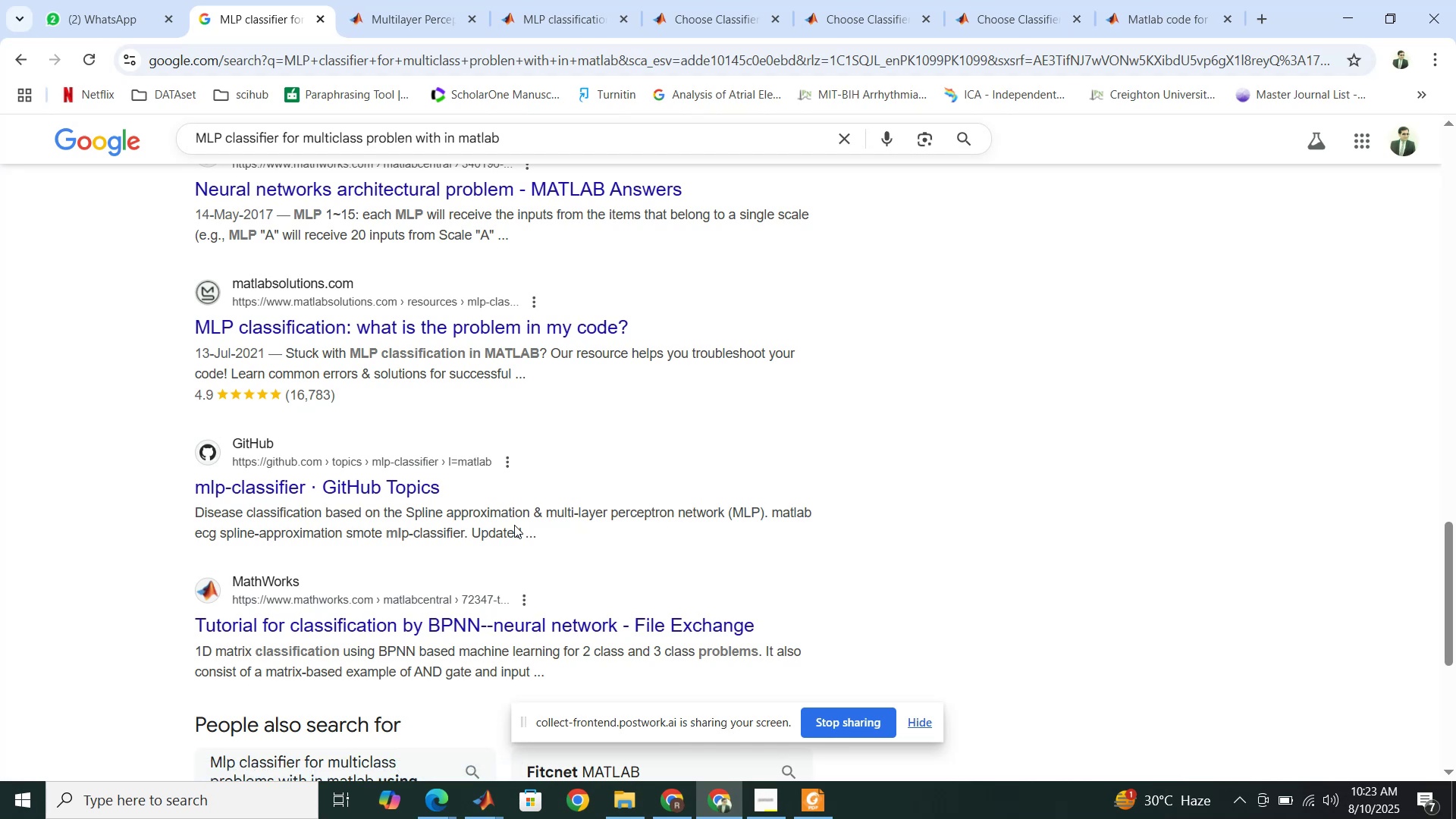 
wait(5.82)
 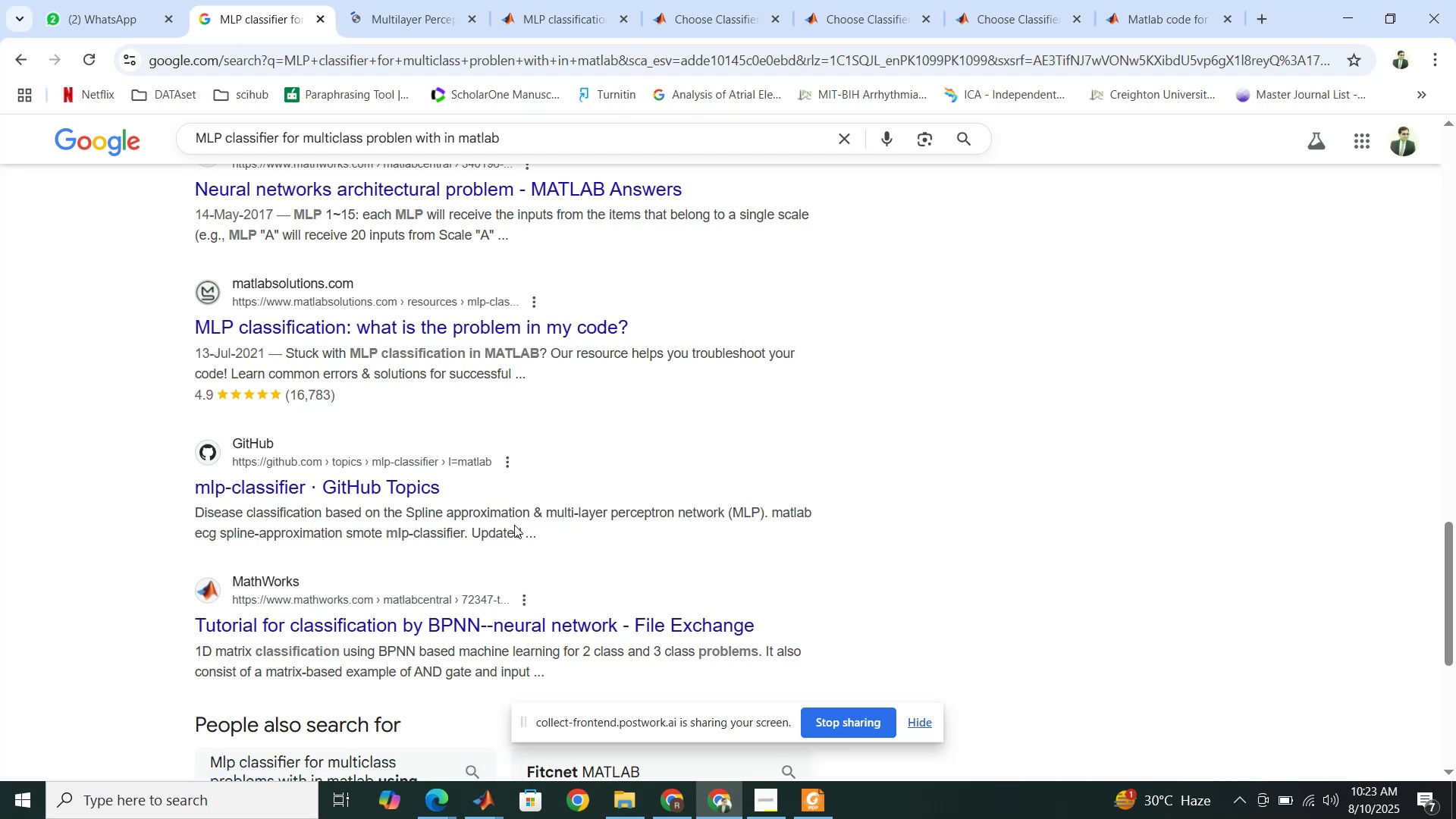 
left_click([405, 2])
 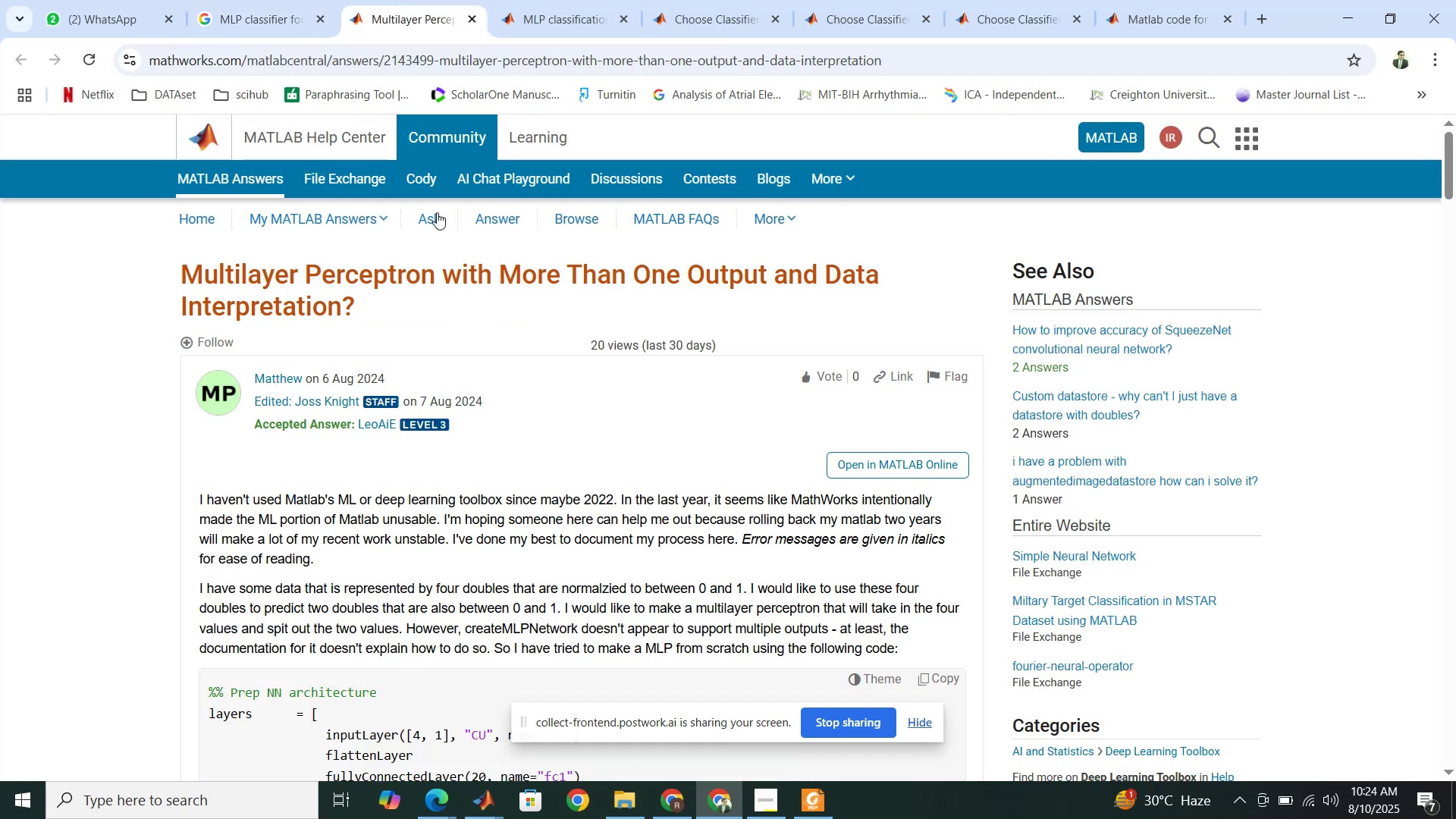 
scroll: coordinate [520, 432], scroll_direction: down, amount: 2.0
 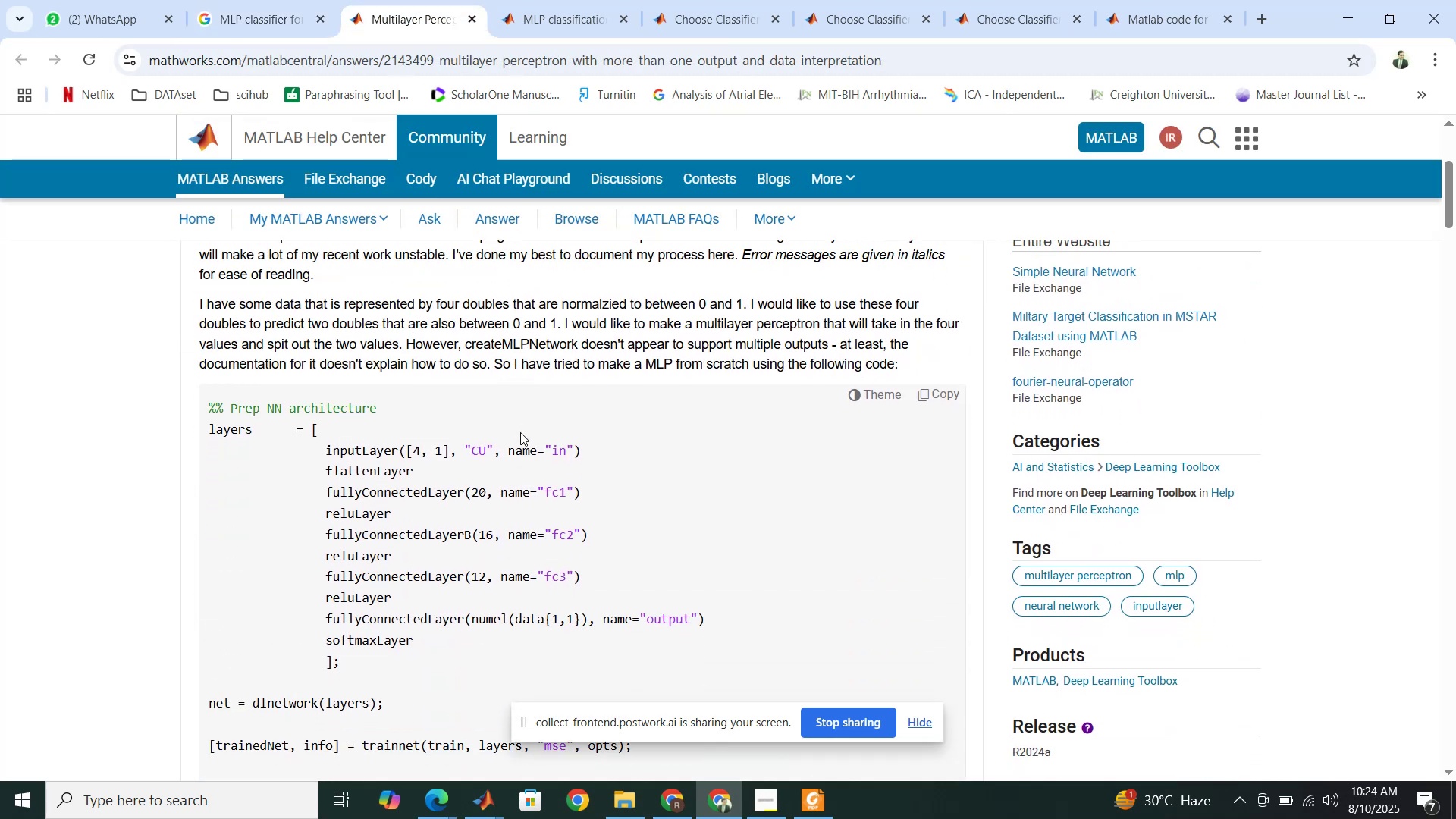 
scroll: coordinate [520, 432], scroll_direction: up, amount: 2.0
 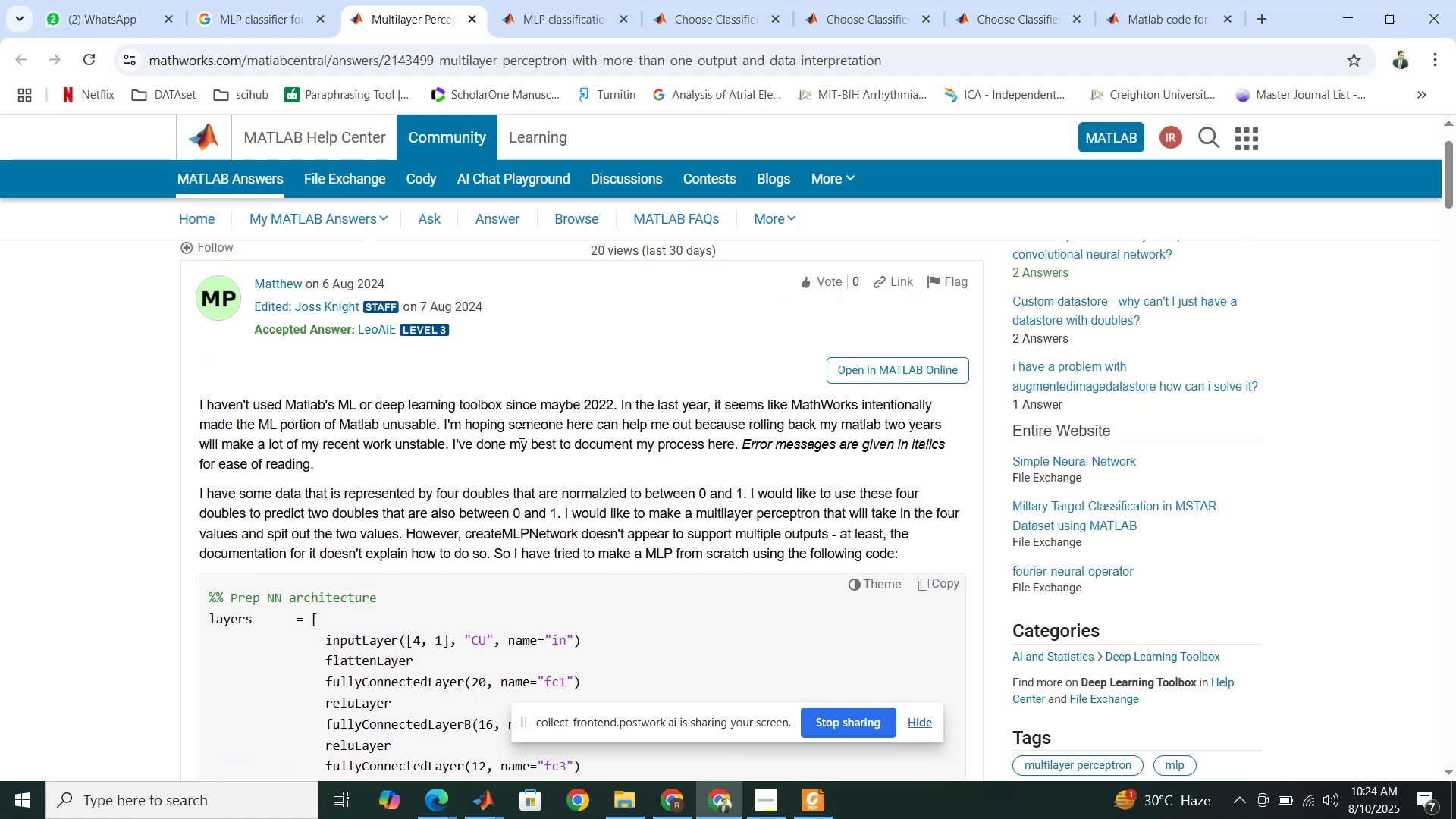 
scroll: coordinate [520, 432], scroll_direction: down, amount: 7.0
 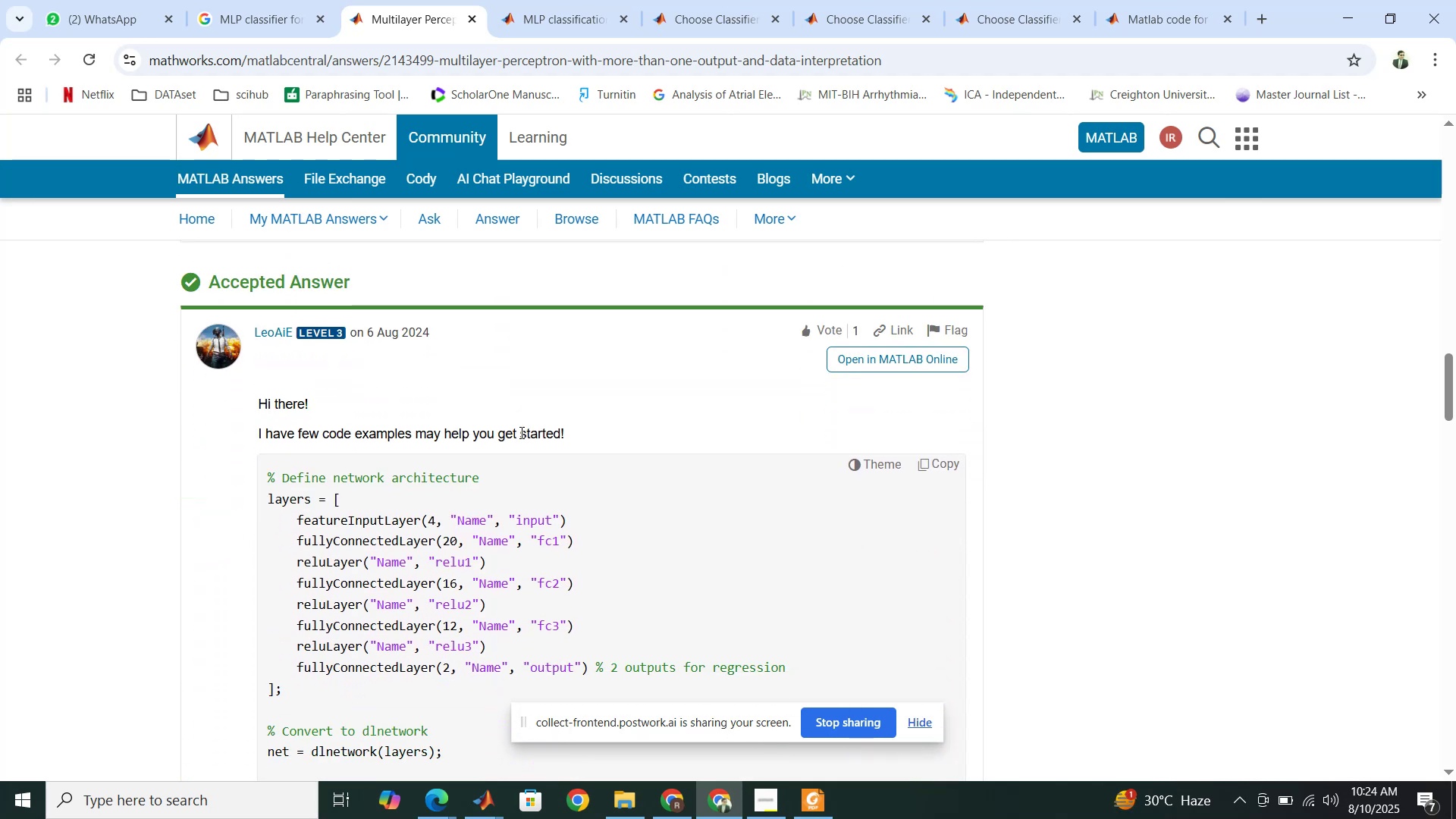 
wait(10.1)
 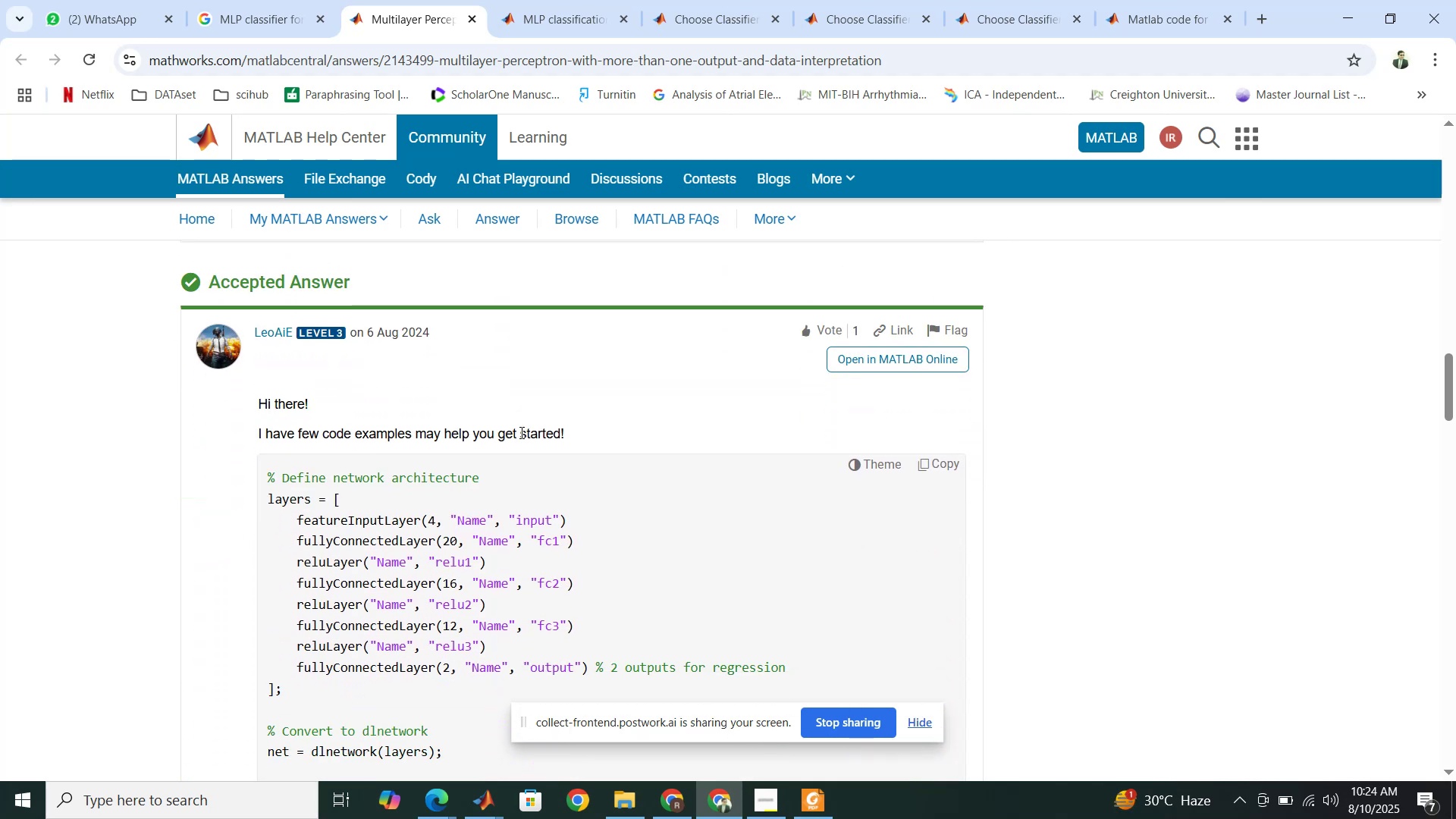 
scroll: coordinate [520, 434], scroll_direction: down, amount: 7.0
 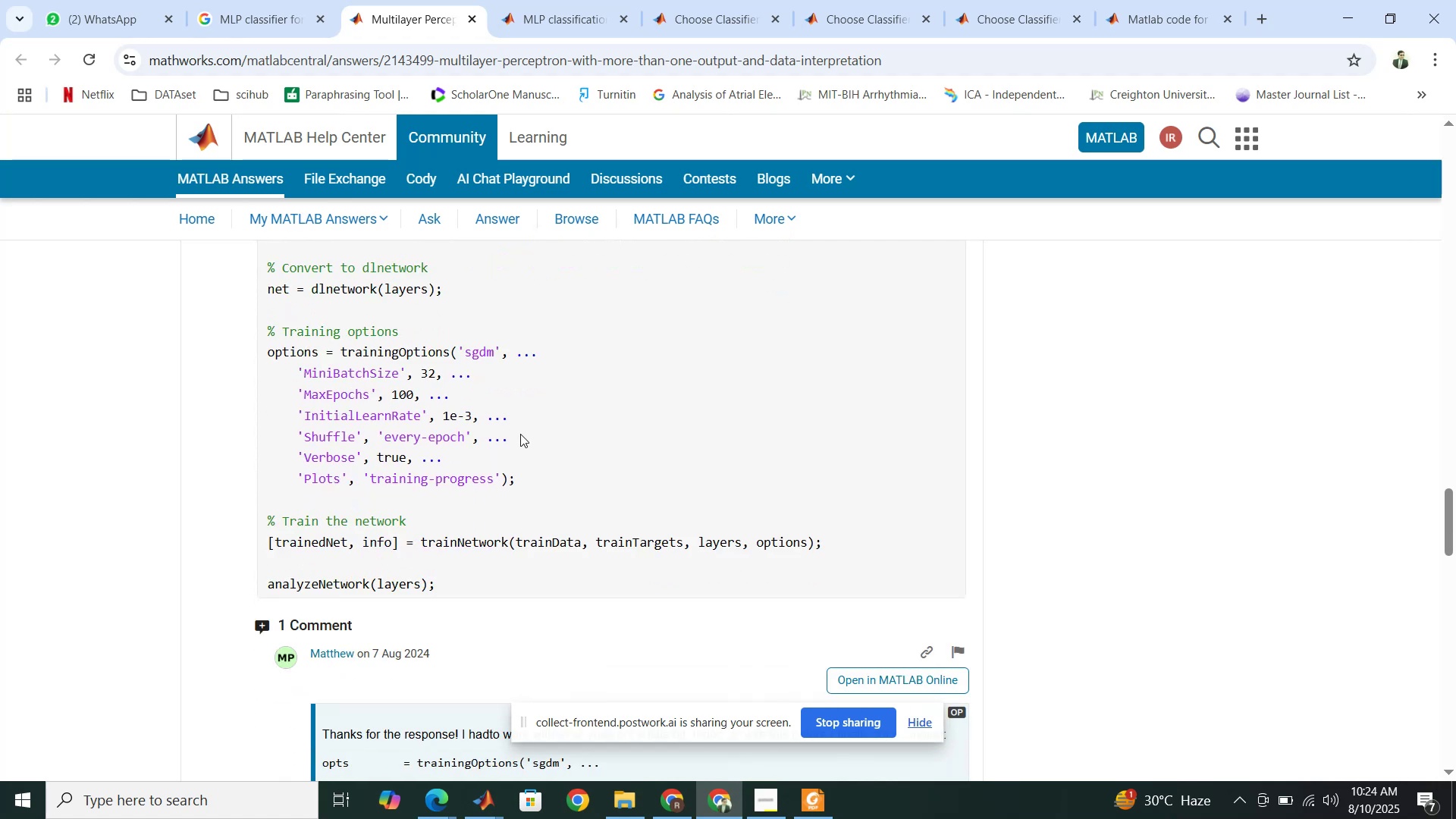 
scroll: coordinate [520, 434], scroll_direction: down, amount: 12.0
 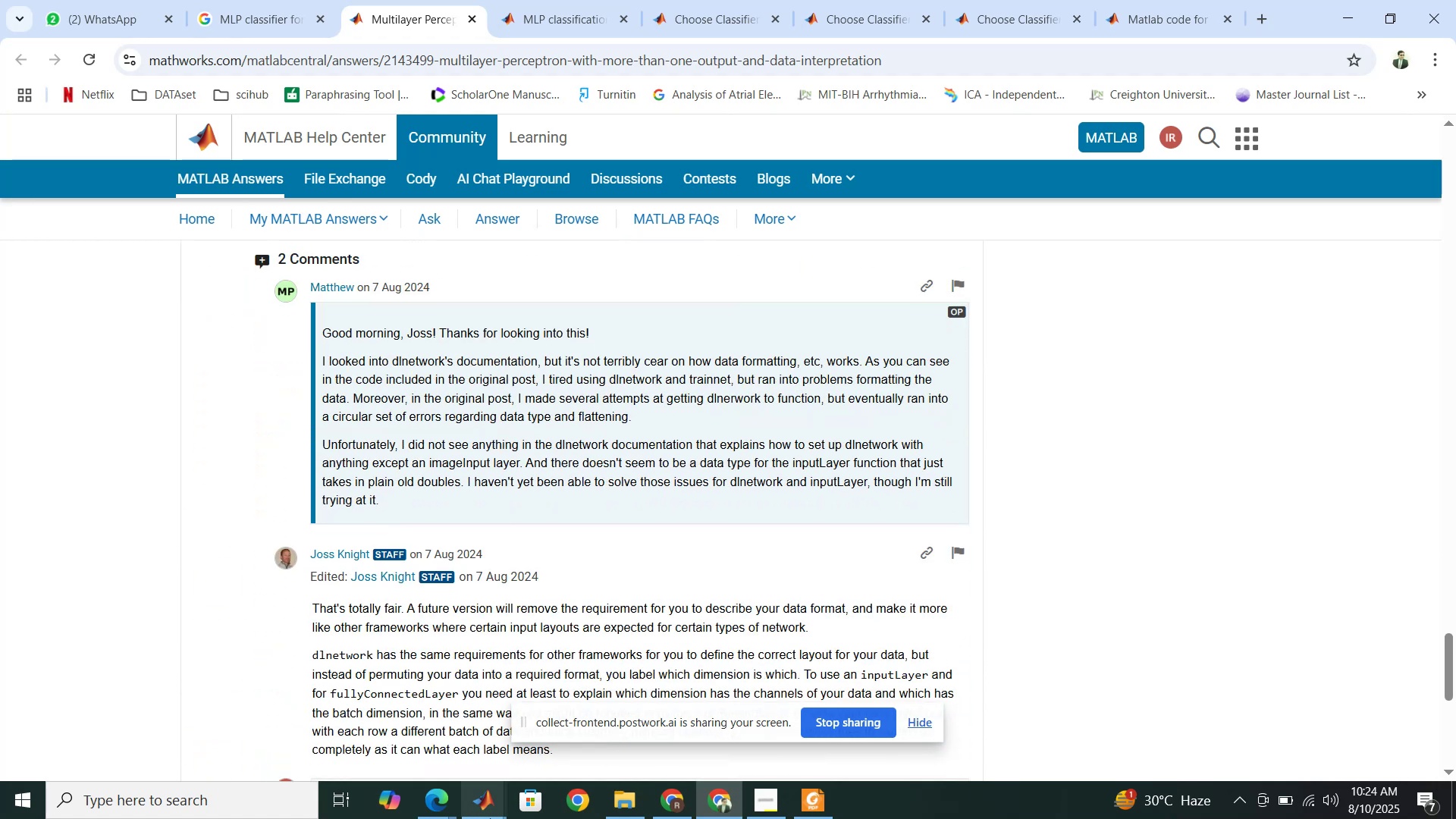 
left_click([491, 818])
 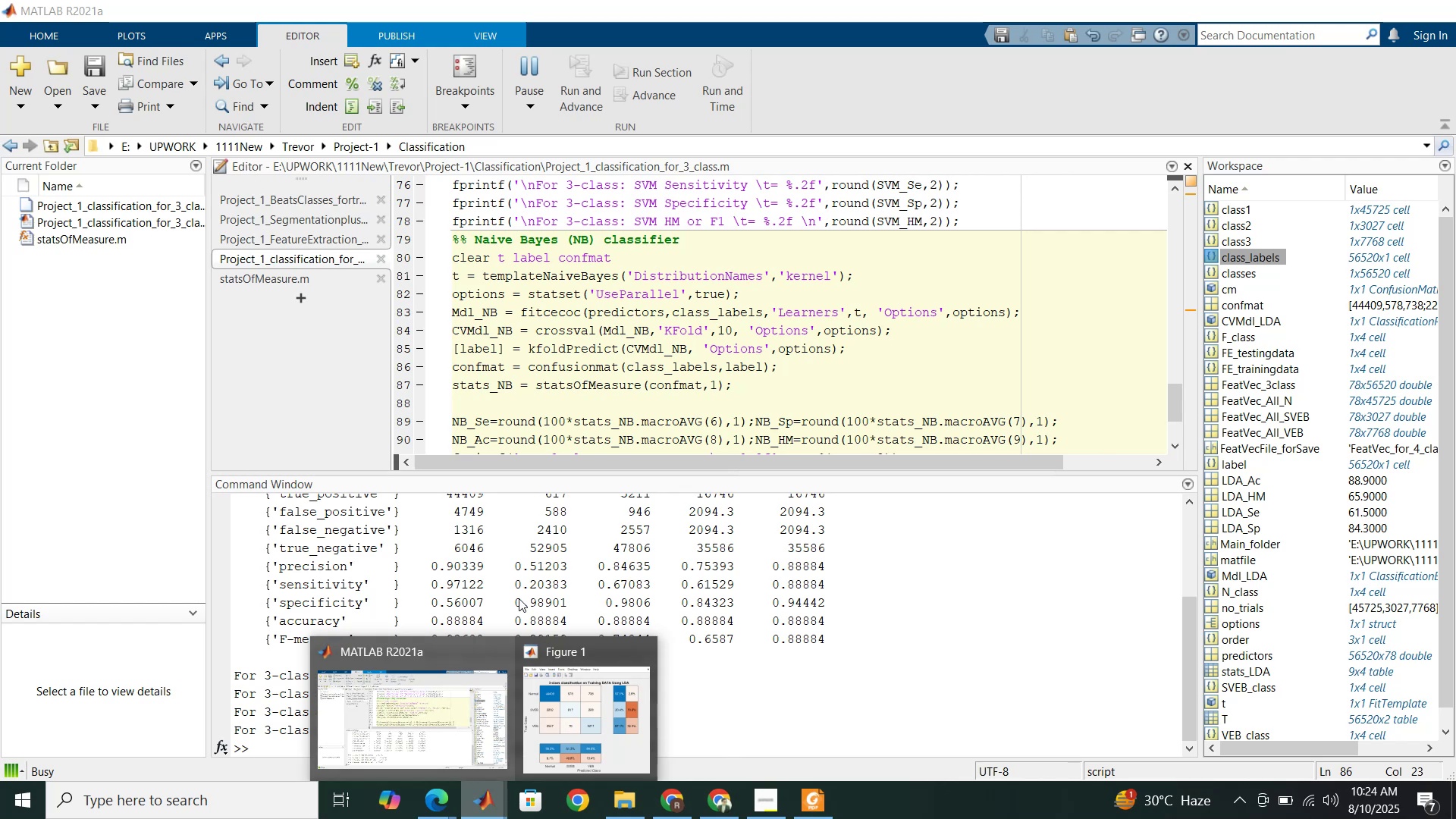 
scroll: coordinate [534, 438], scroll_direction: down, amount: 4.0
 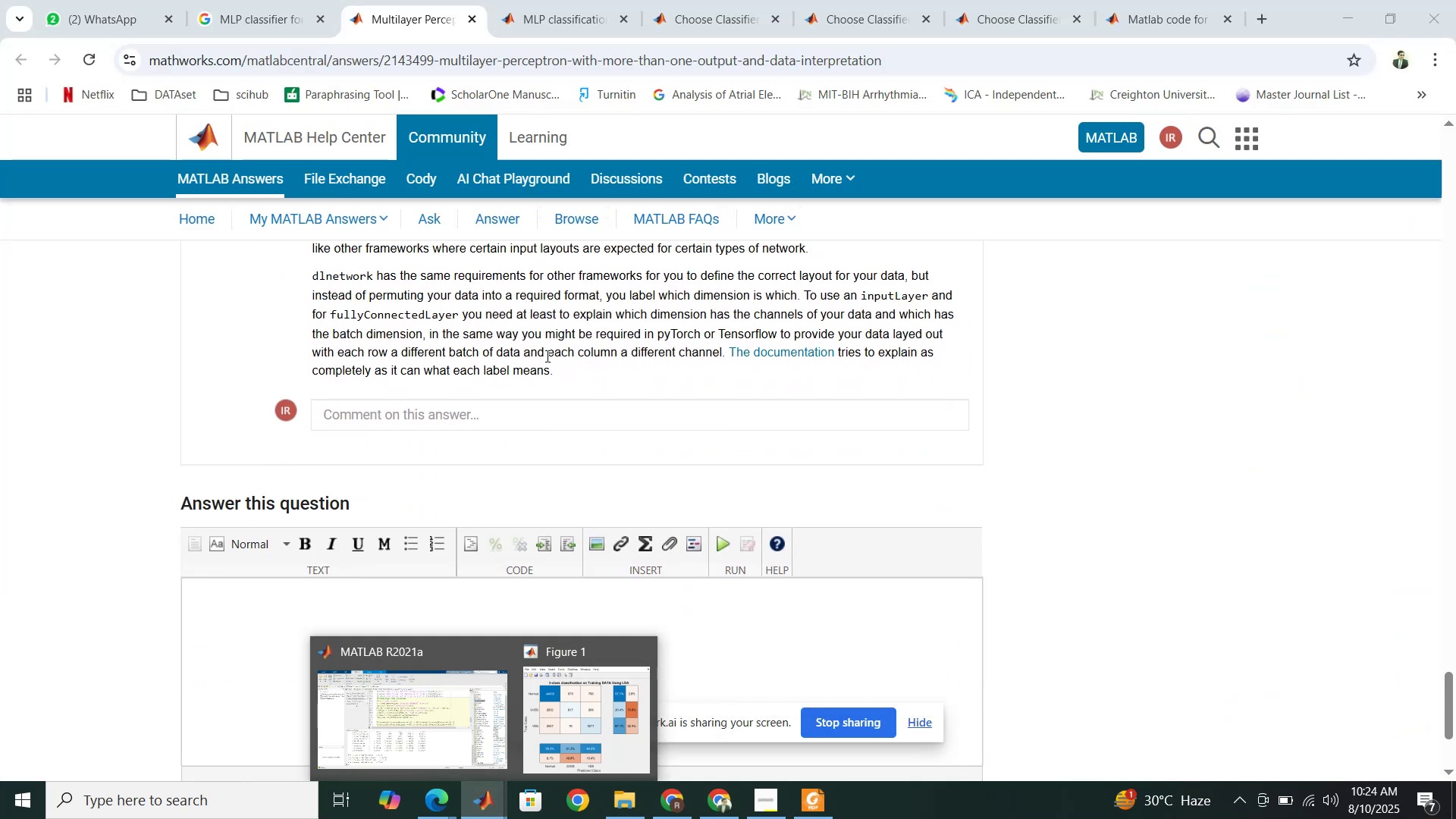 
left_click([591, 0])
 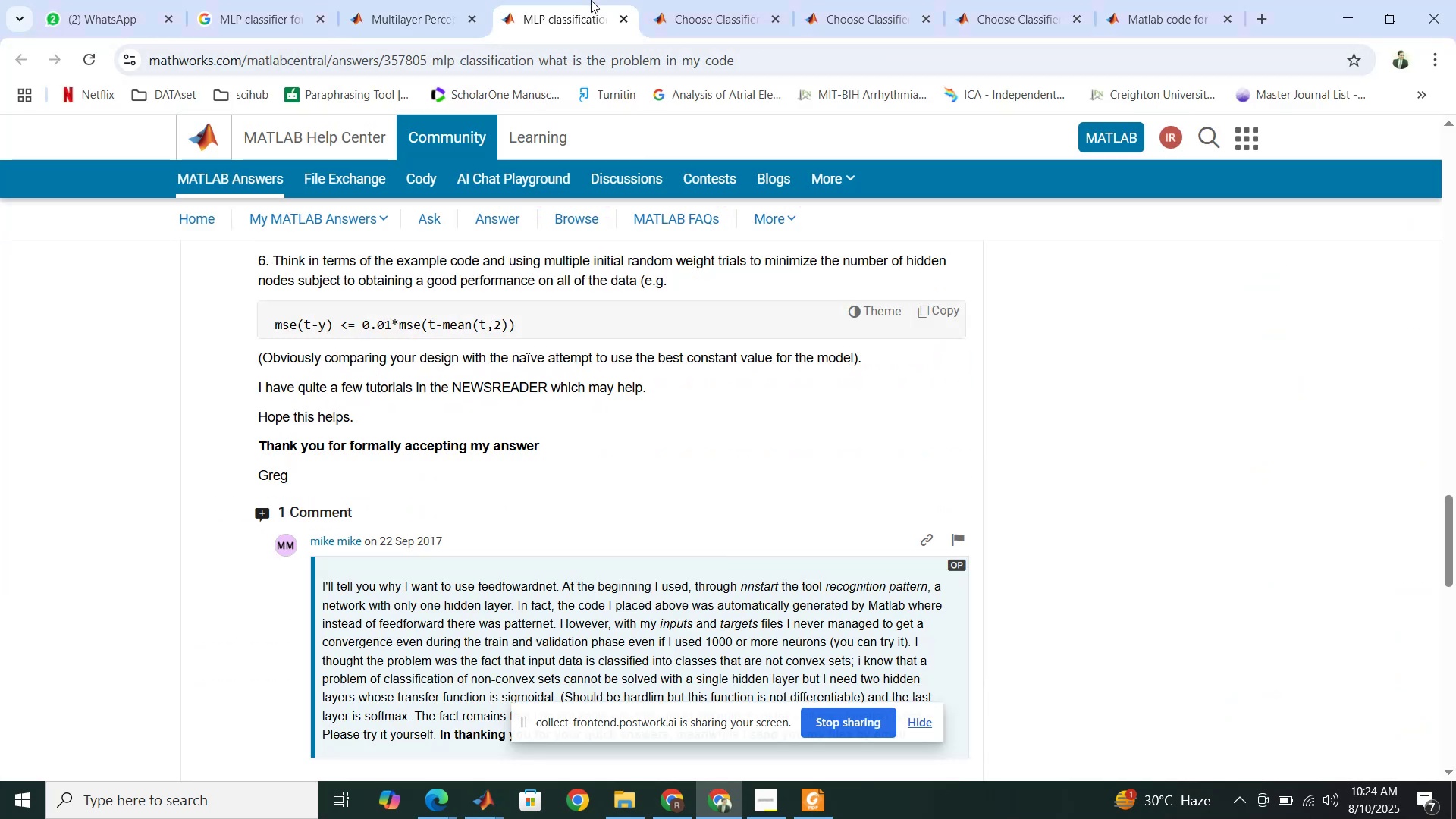 
left_click([712, 7])
 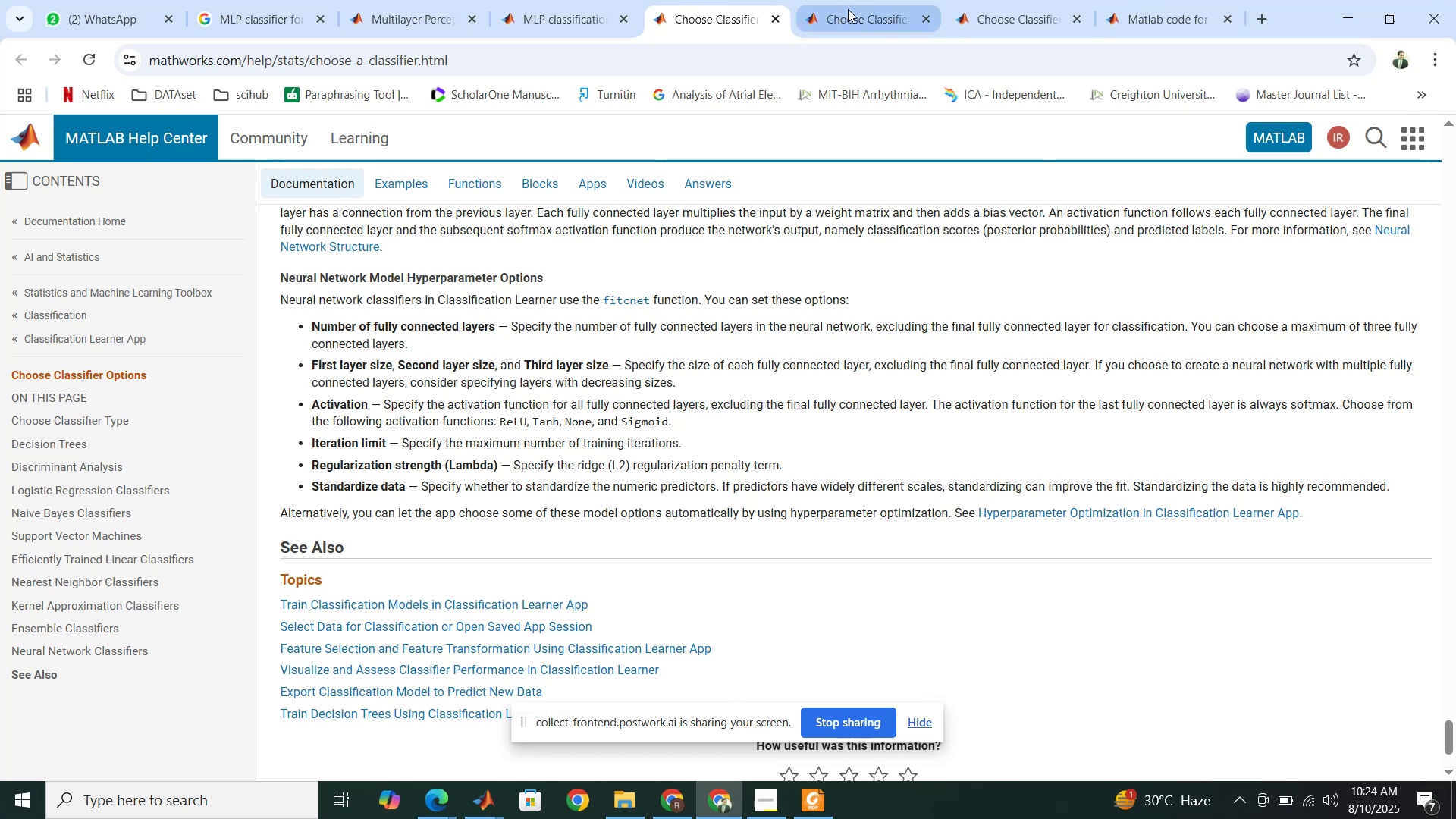 
wait(5.81)
 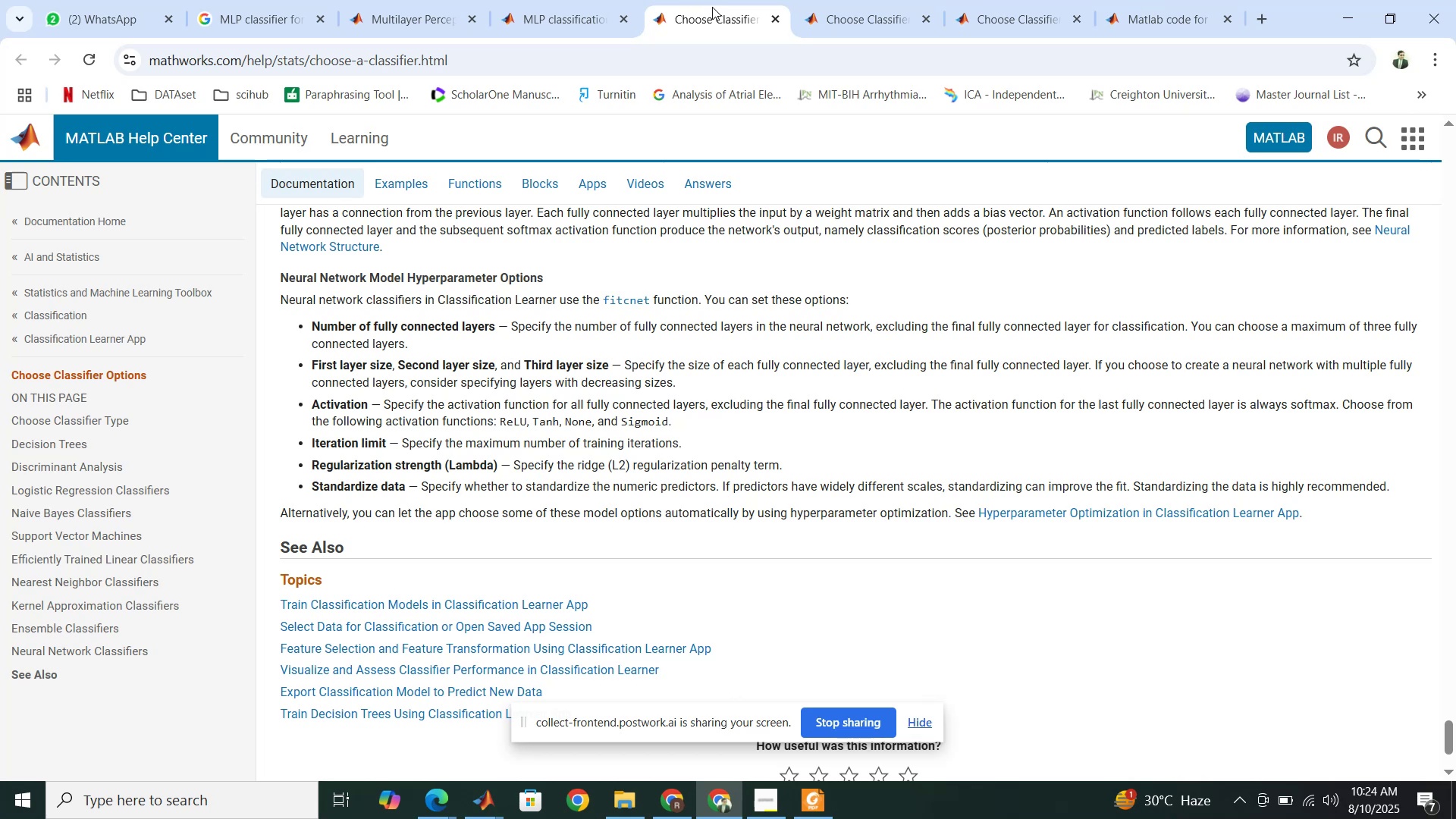 
left_click([848, 9])
 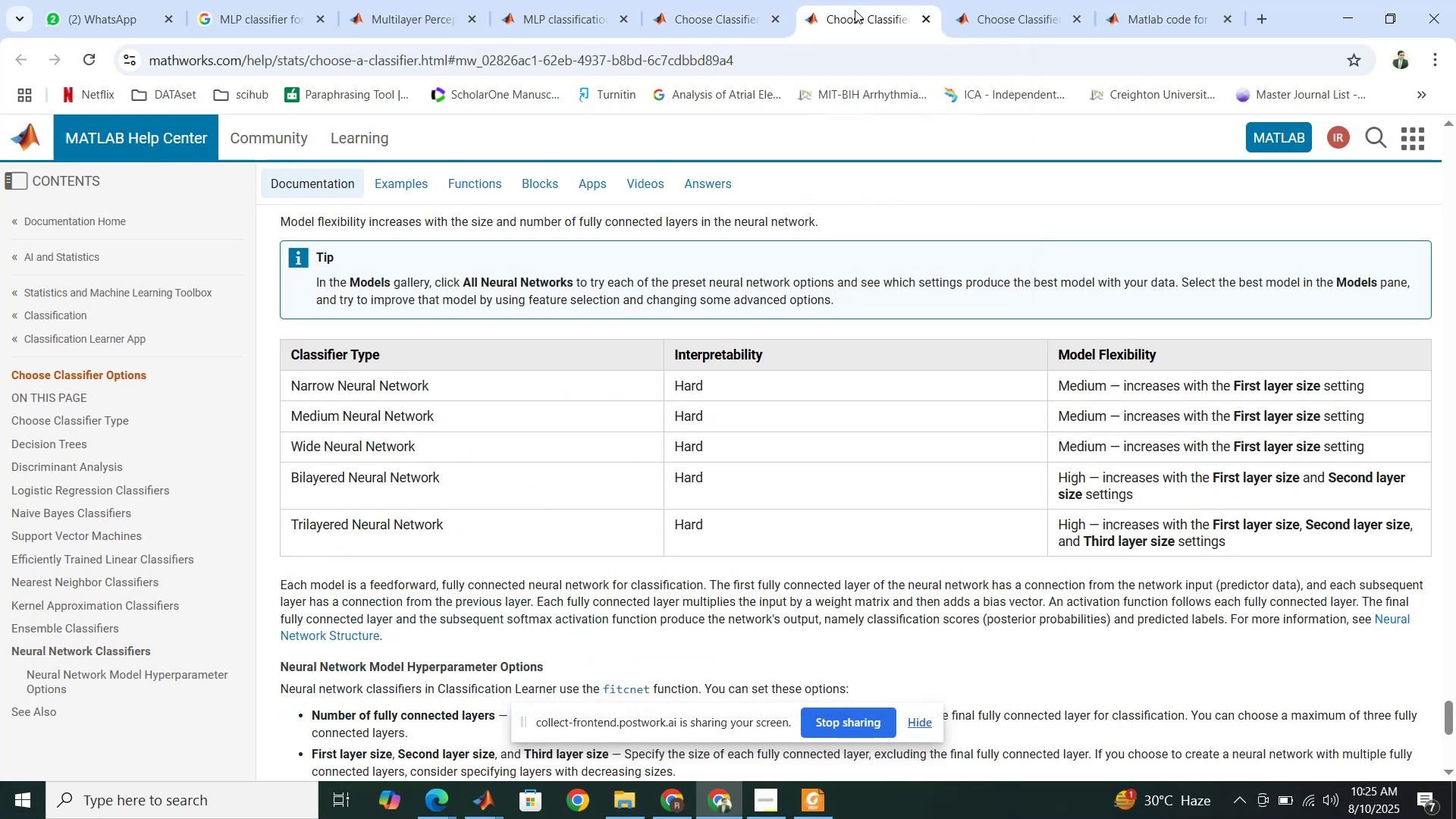 
left_click([1015, 17])
 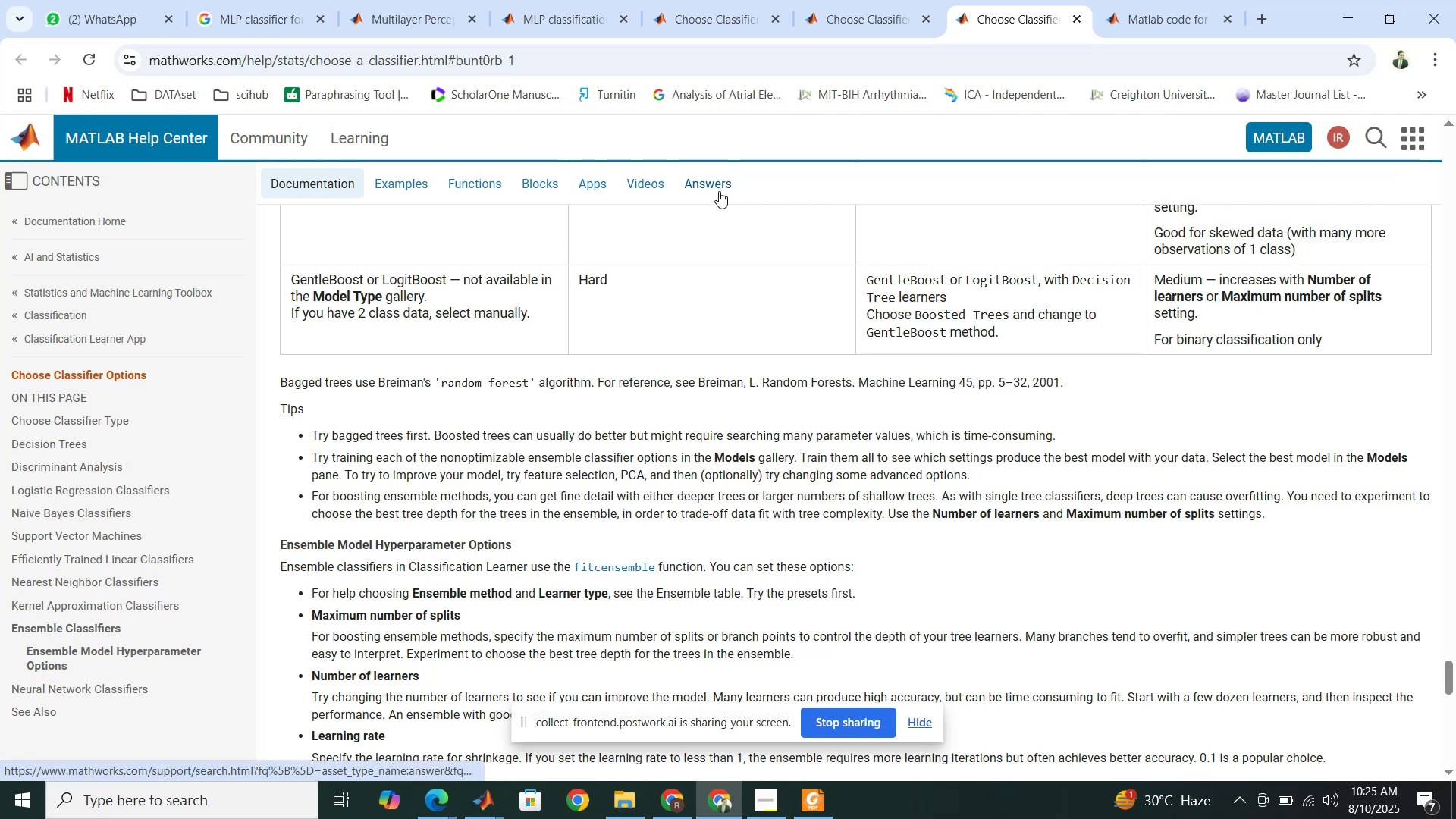 
scroll: coordinate [719, 191], scroll_direction: up, amount: 4.0
 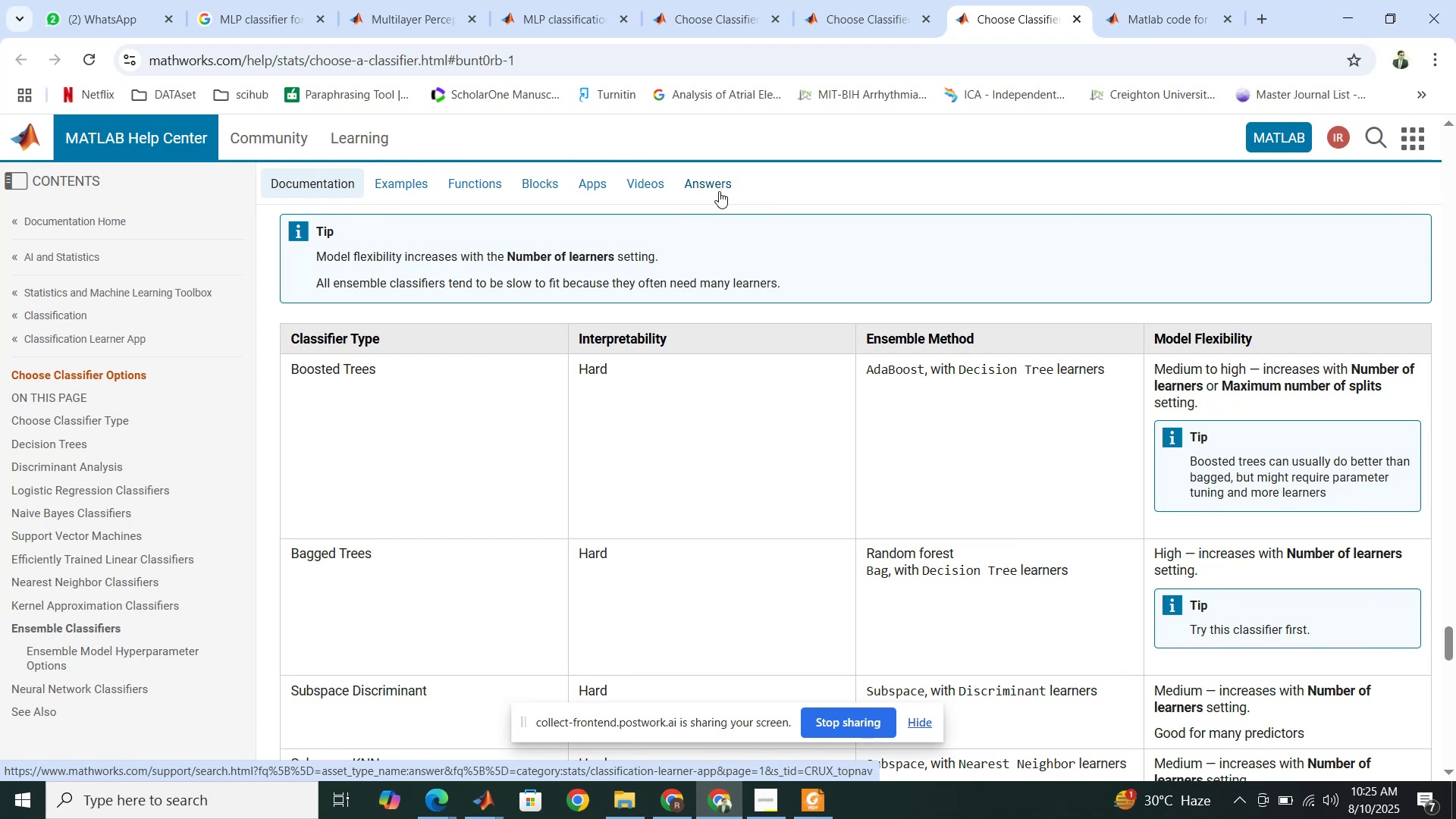 
wait(10.35)
 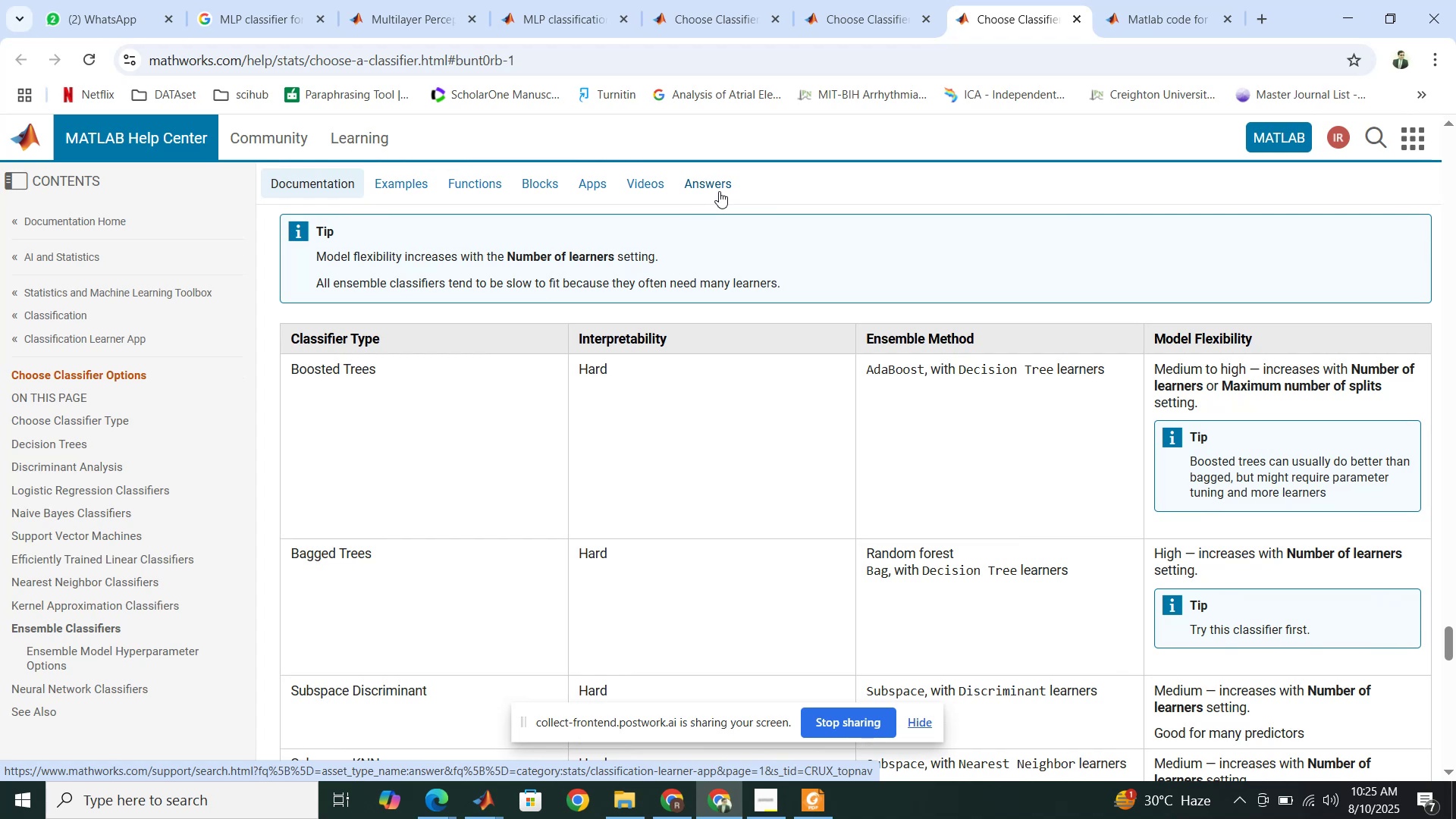 
left_click([1153, 0])
 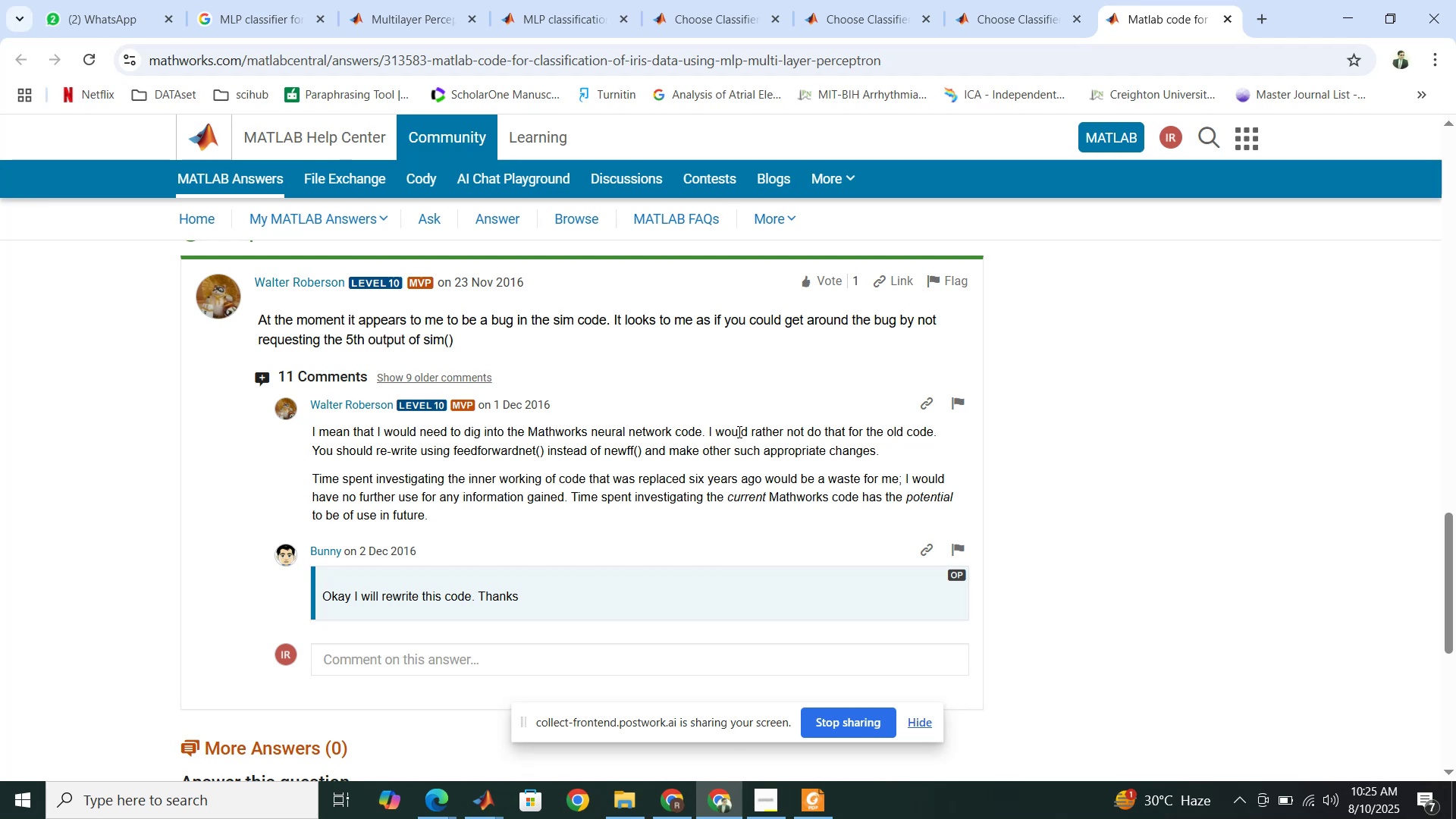 
wait(15.3)
 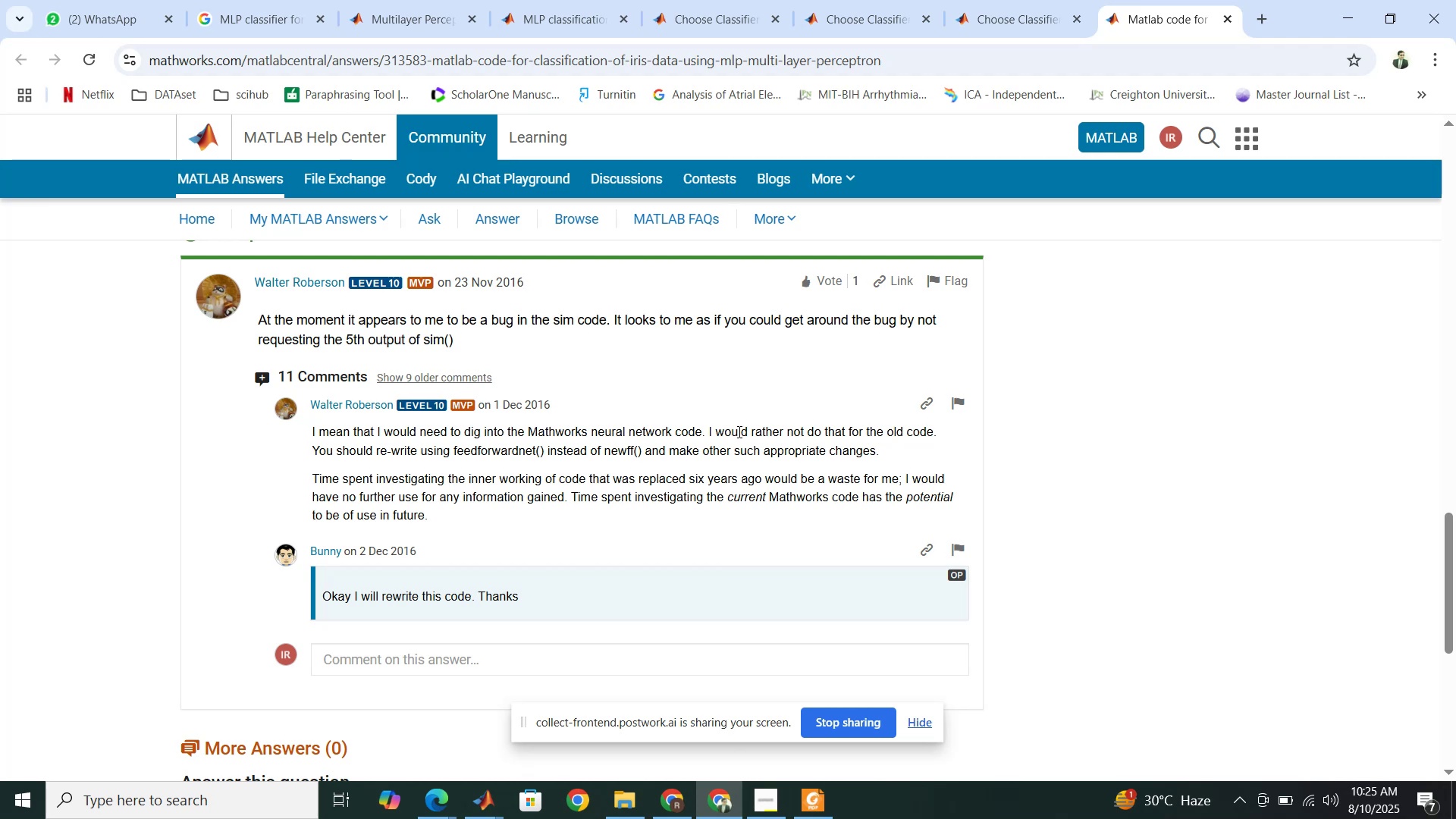 
left_click([267, 0])
 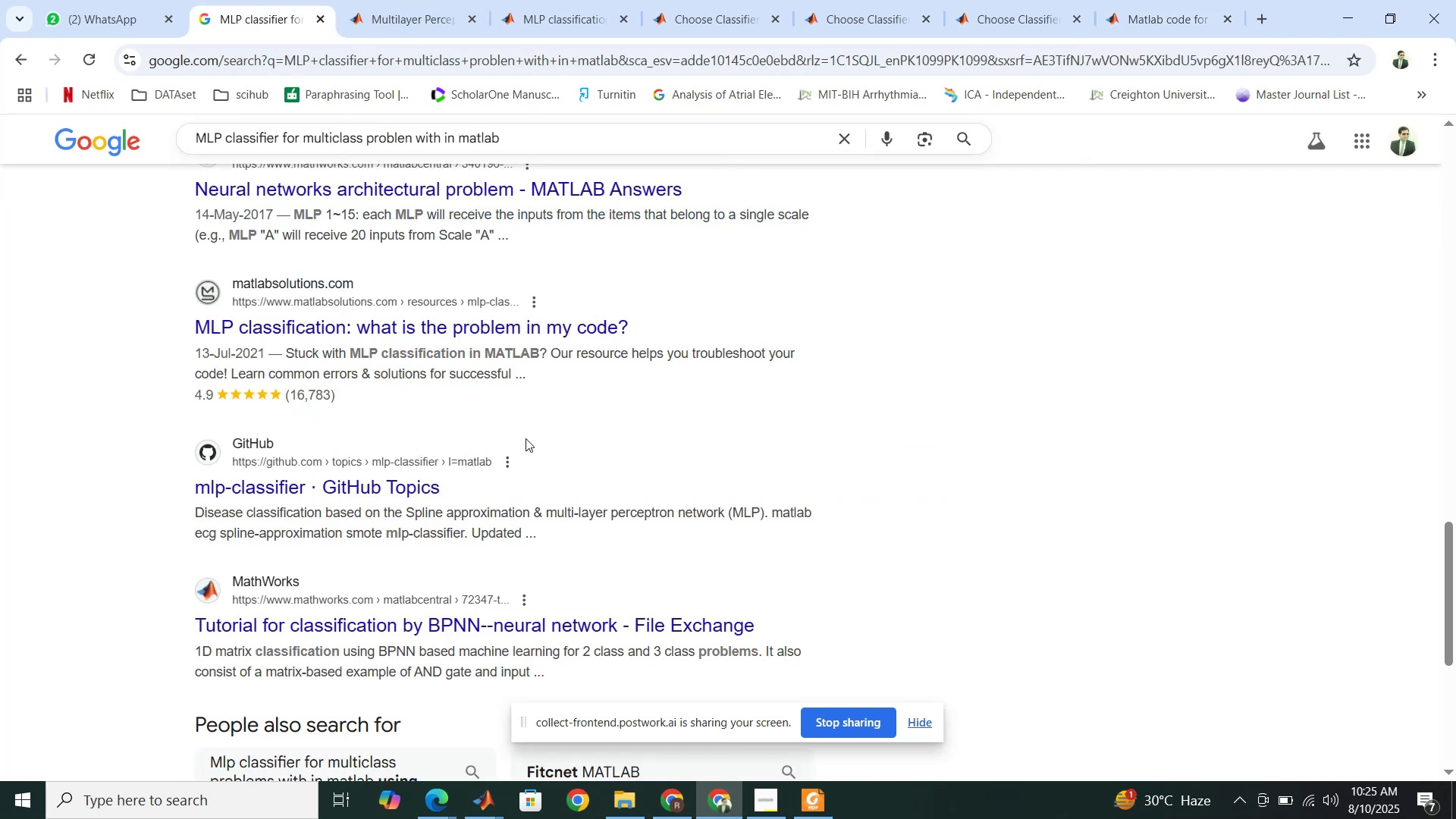 
scroll: coordinate [538, 443], scroll_direction: down, amount: 3.0
 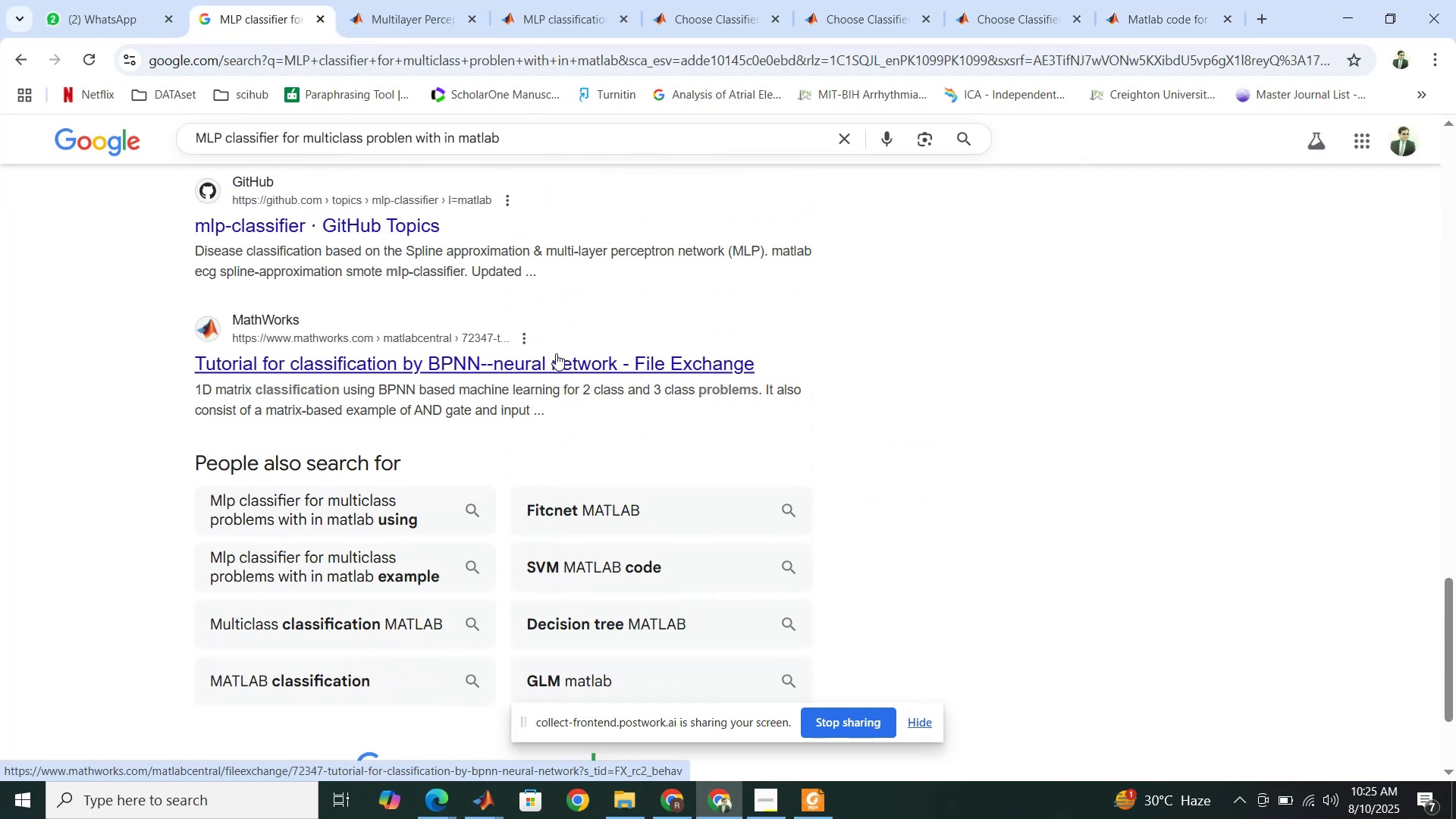 
wait(6.58)
 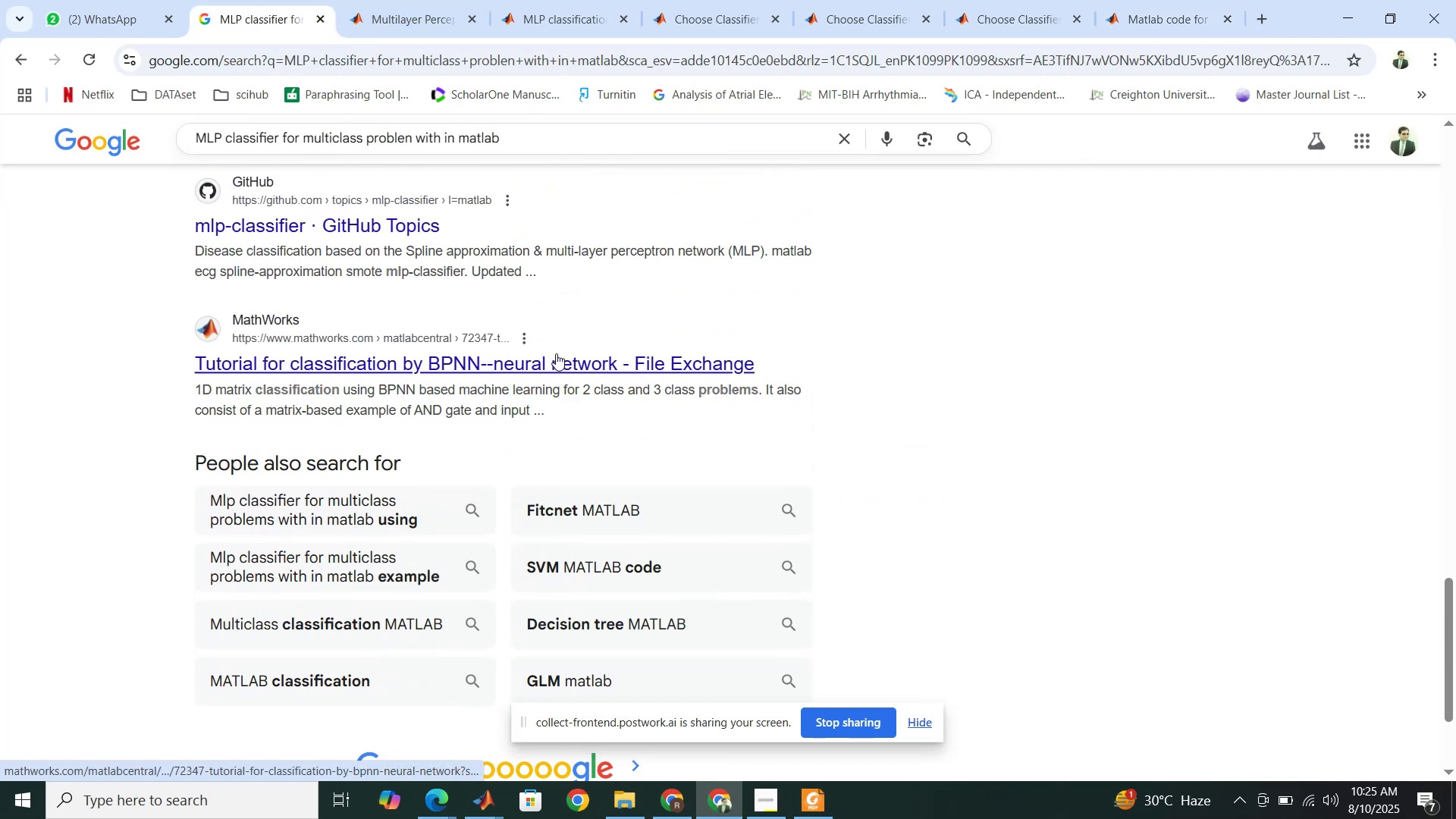 
right_click([556, 353])
 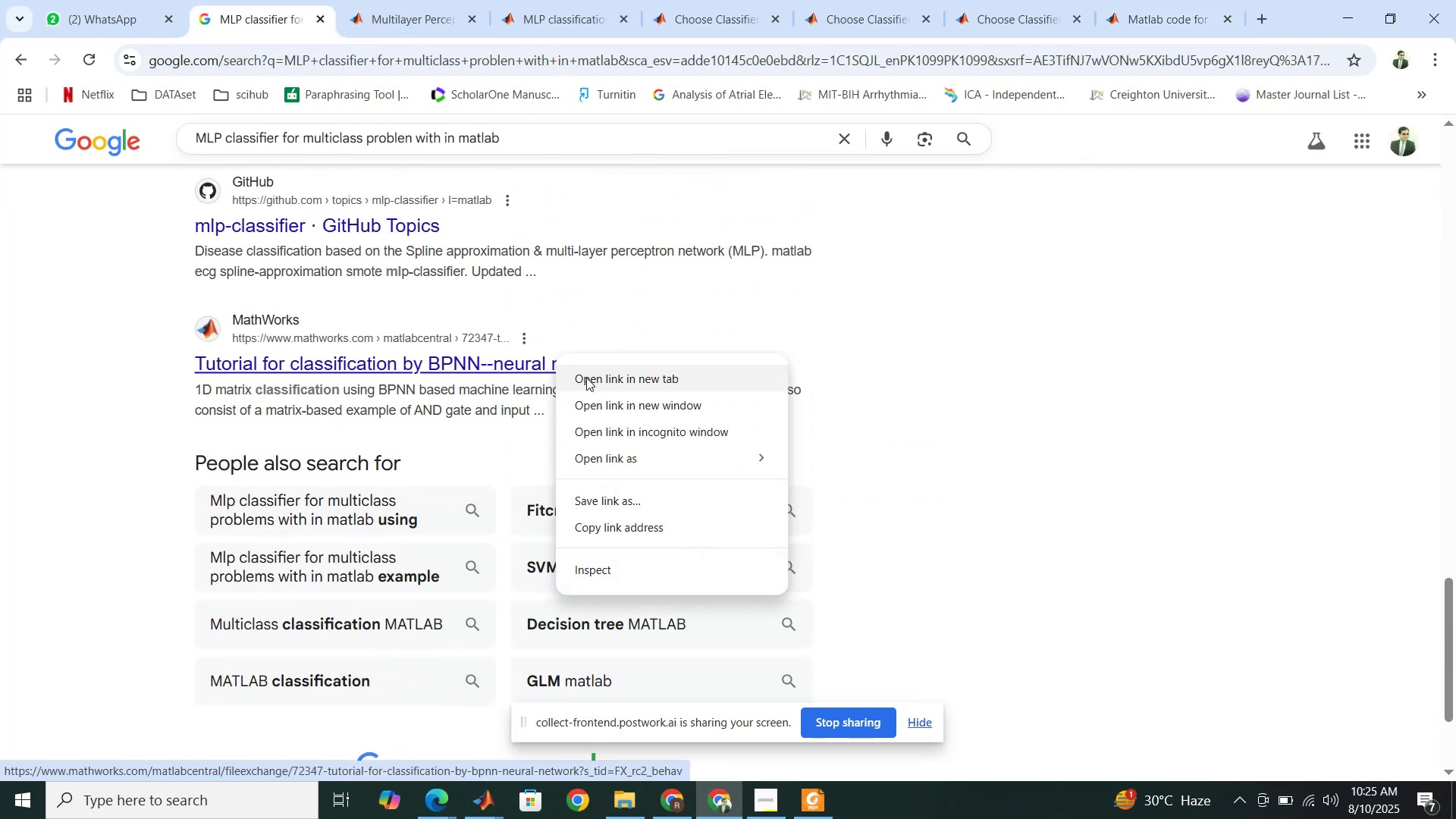 
left_click([586, 378])
 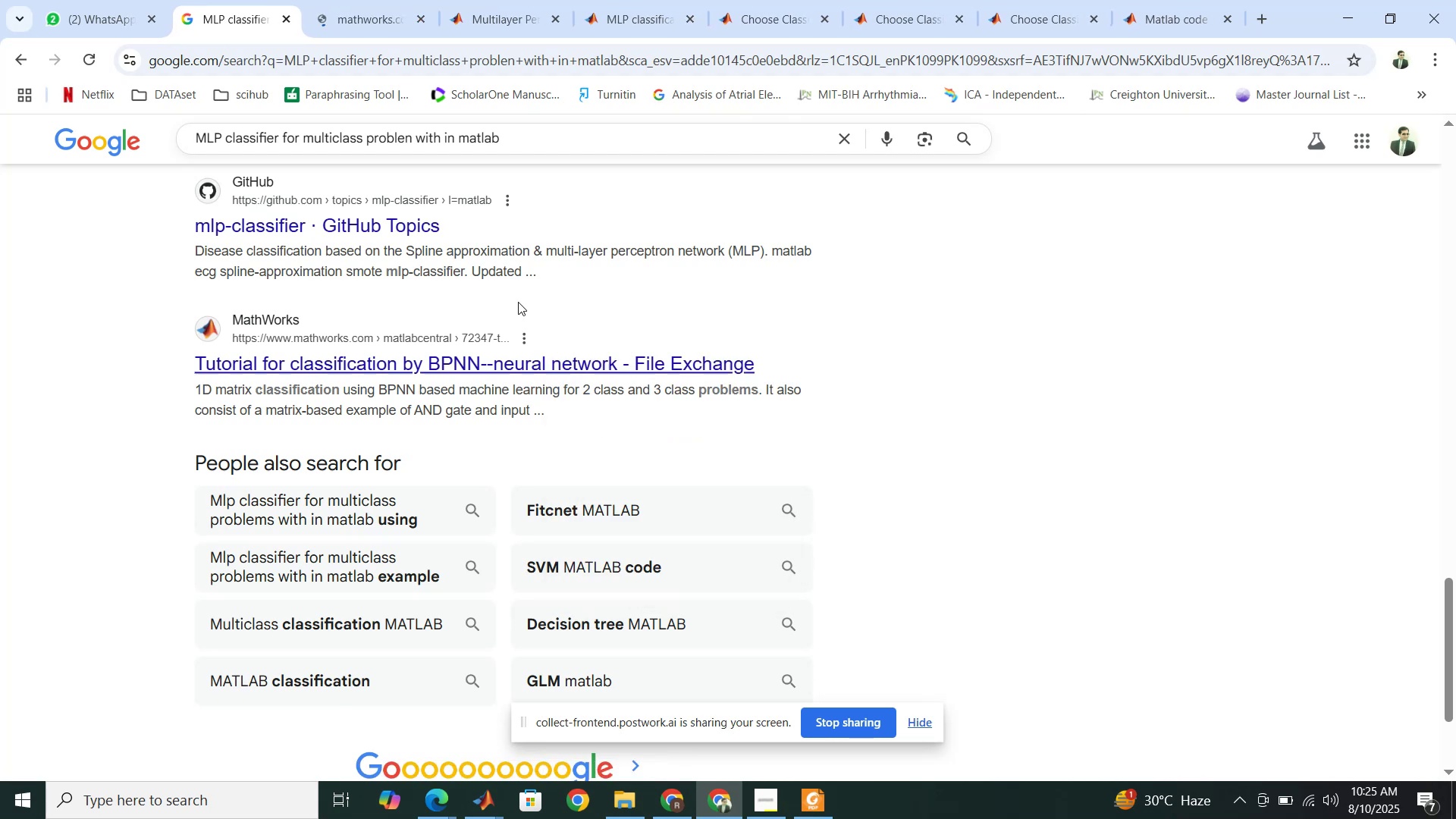 
left_click([366, 0])
 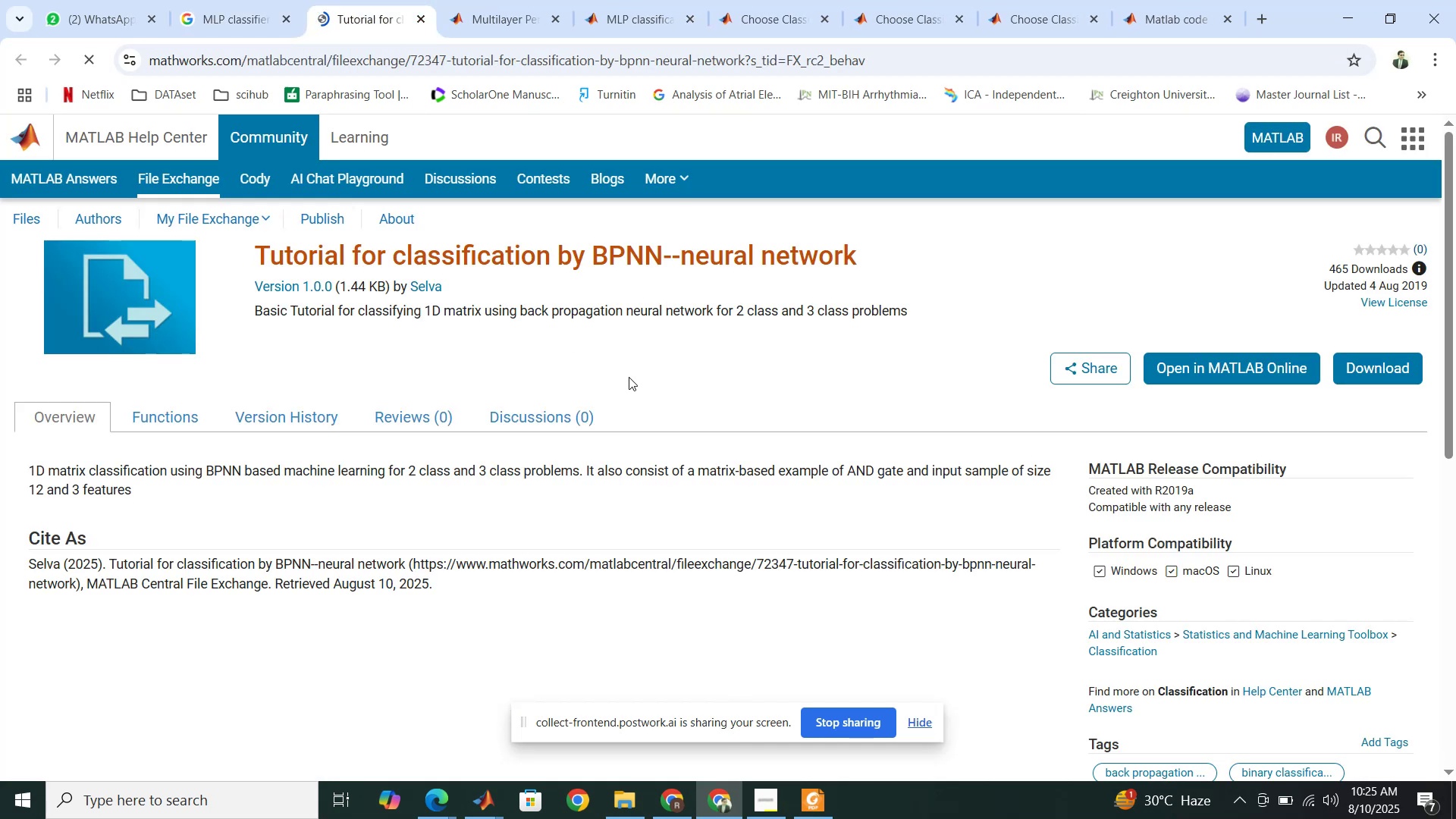 
scroll: coordinate [627, 384], scroll_direction: down, amount: 1.0
 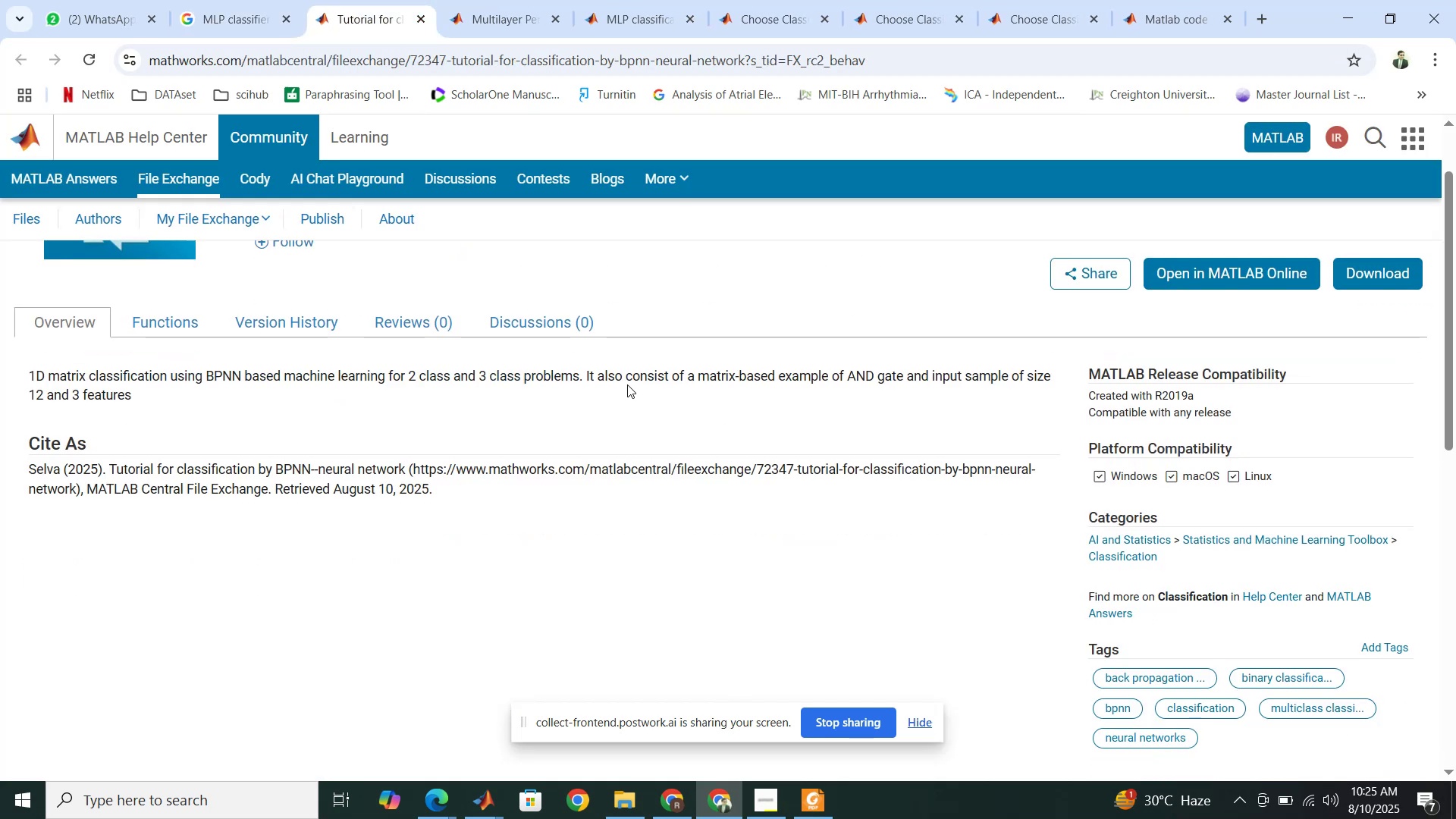 
wait(7.42)
 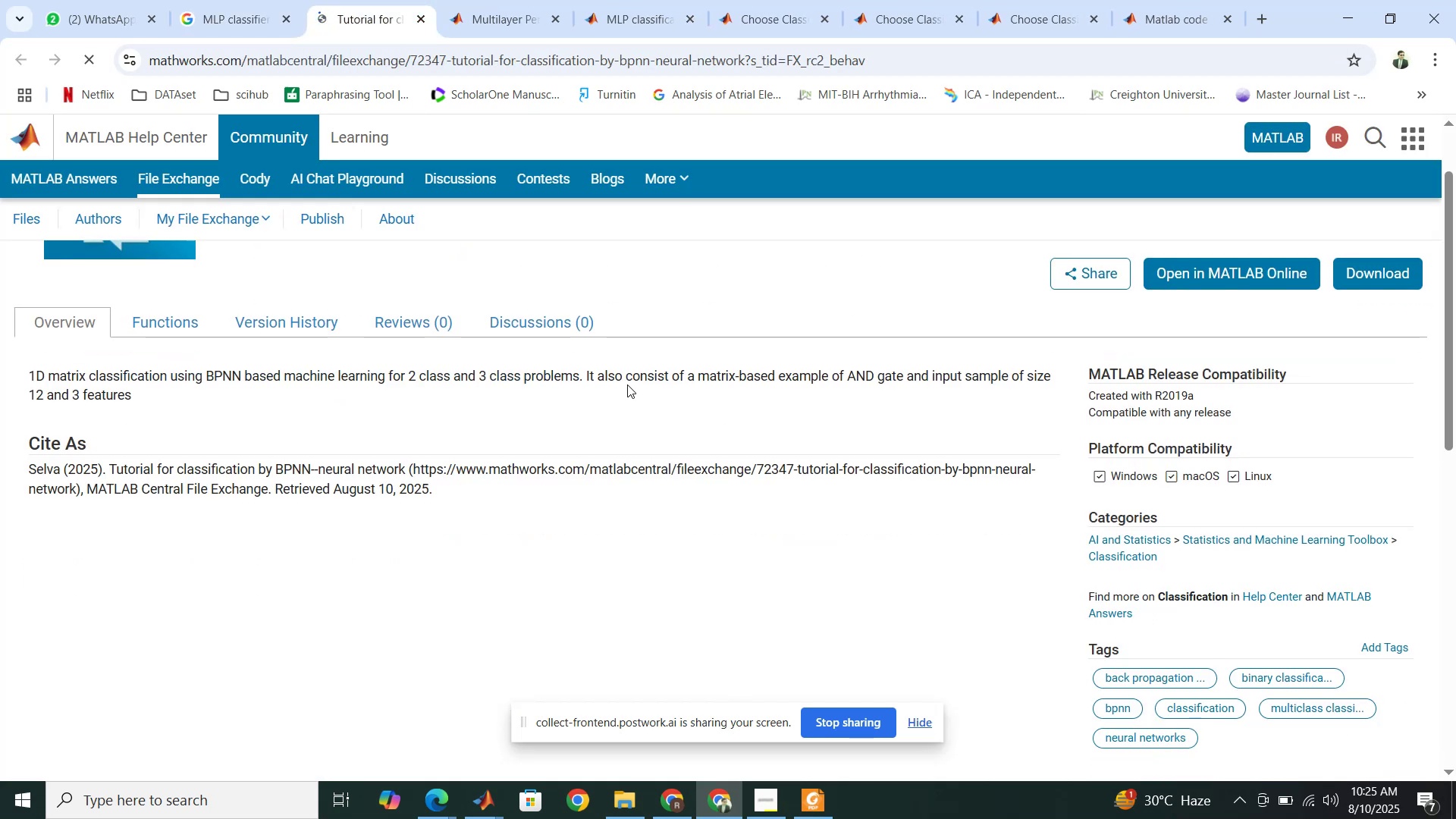 
left_click([164, 326])
 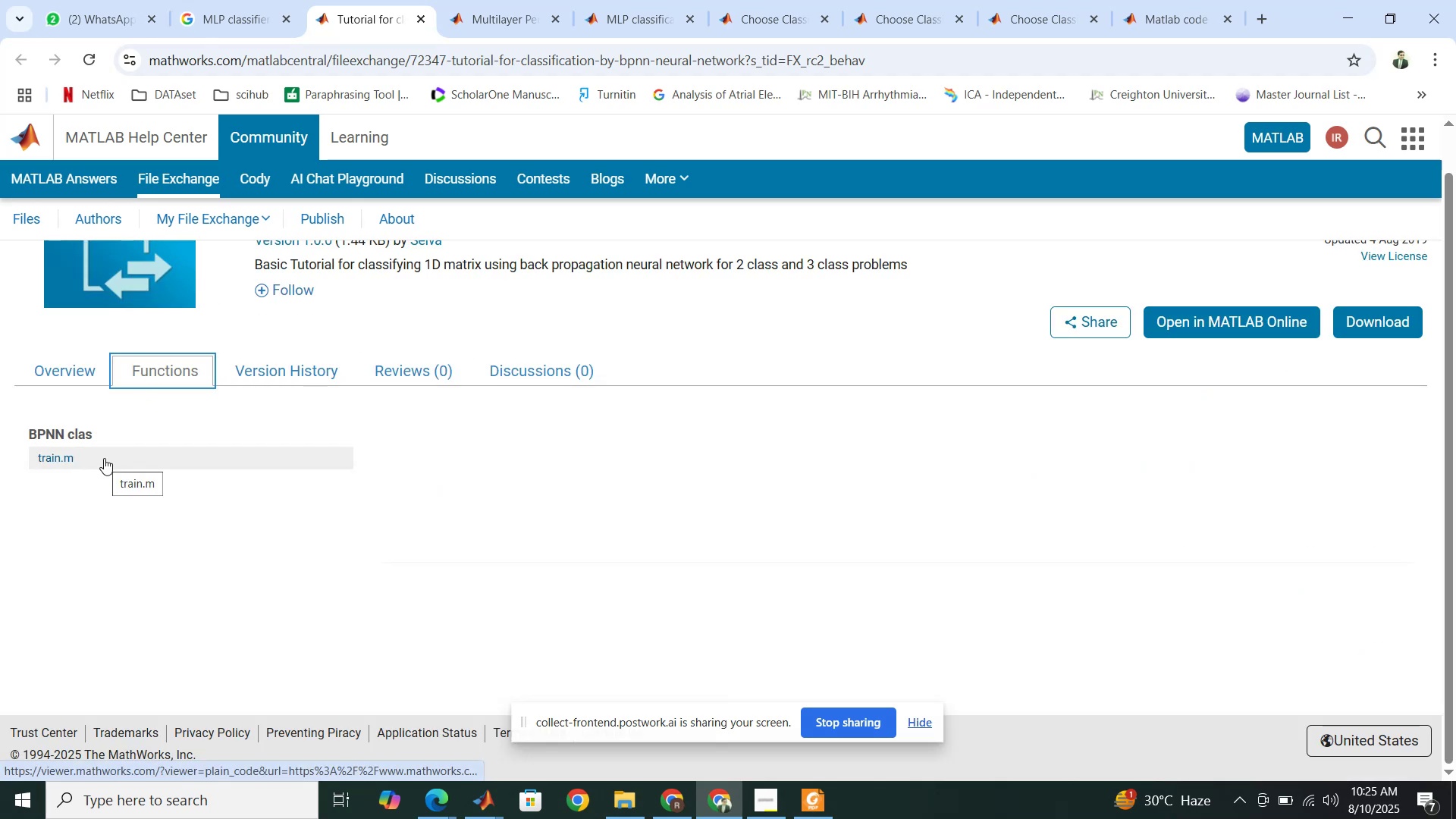 
left_click([104, 458])
 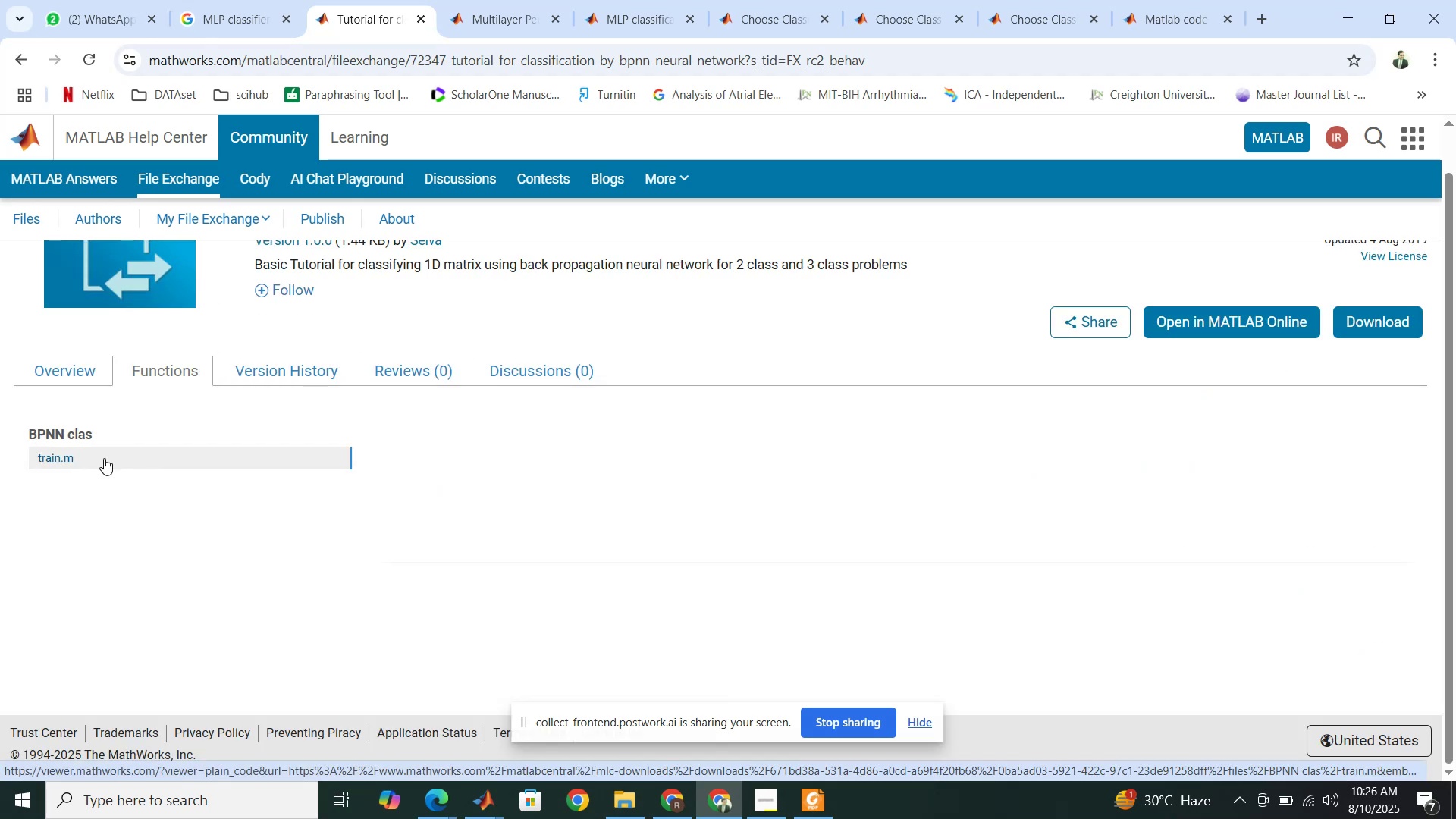 
mouse_move([89, 458])
 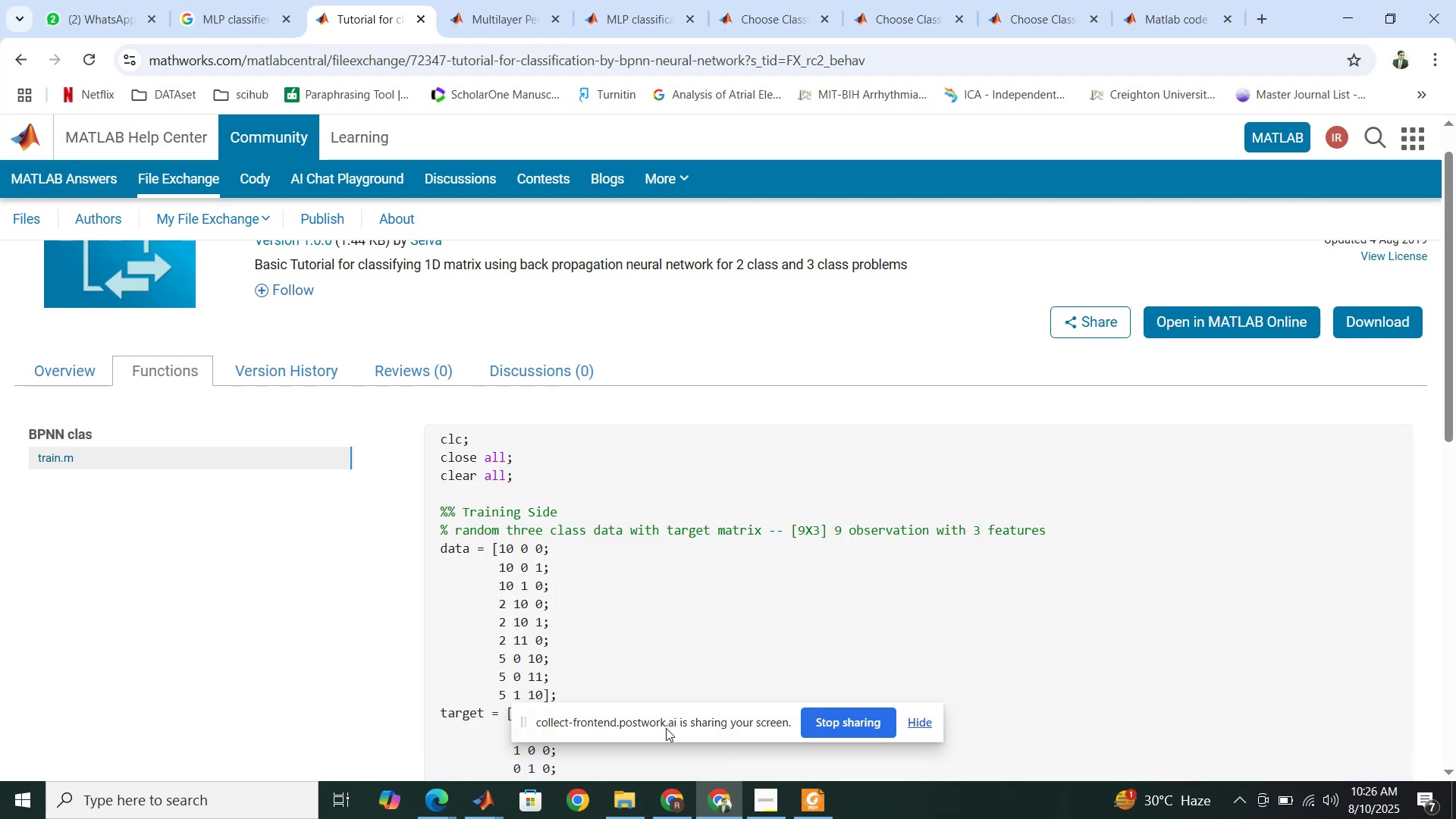 
scroll: coordinate [647, 604], scroll_direction: down, amount: 4.0
 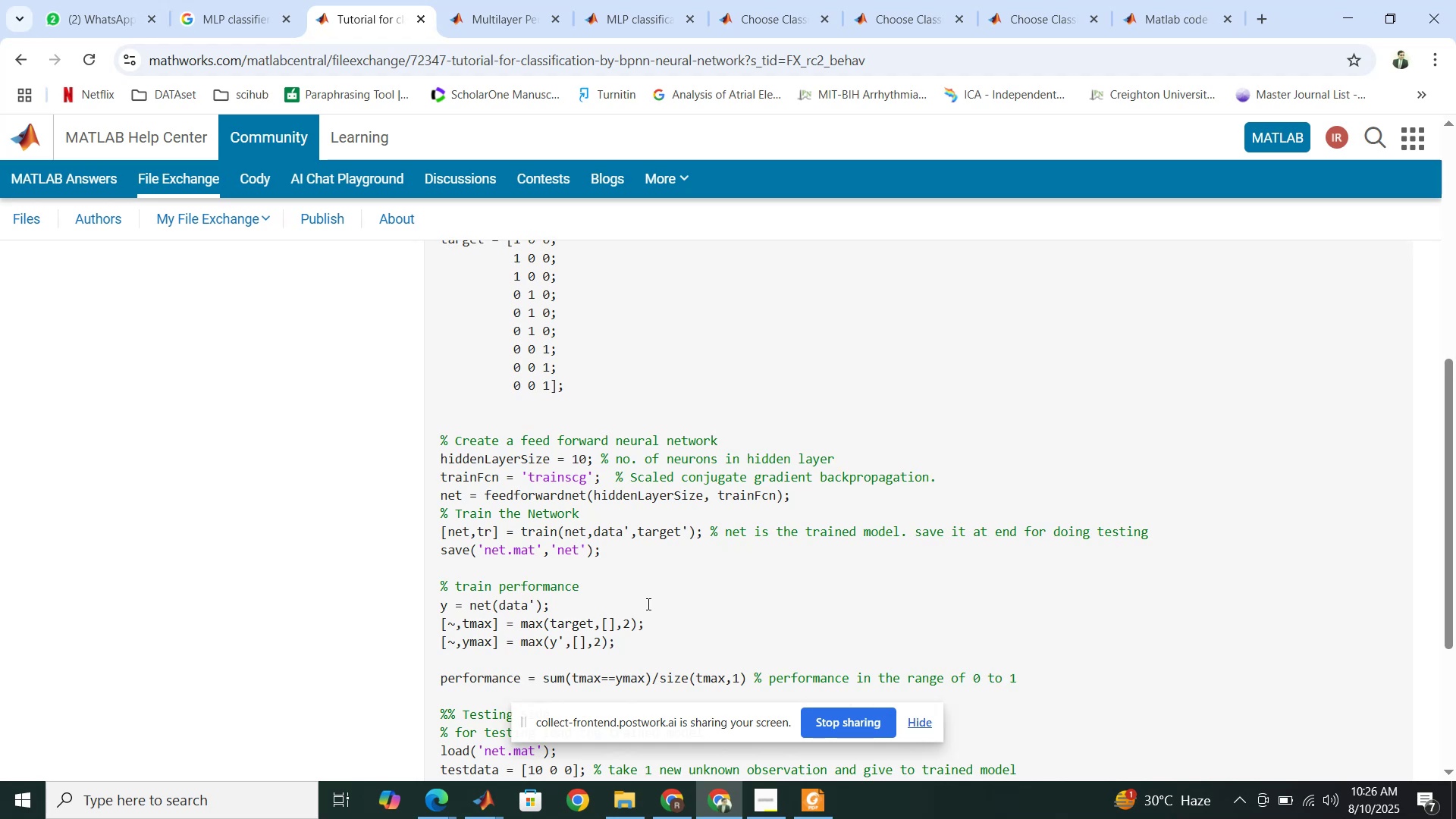 
wait(12.74)
 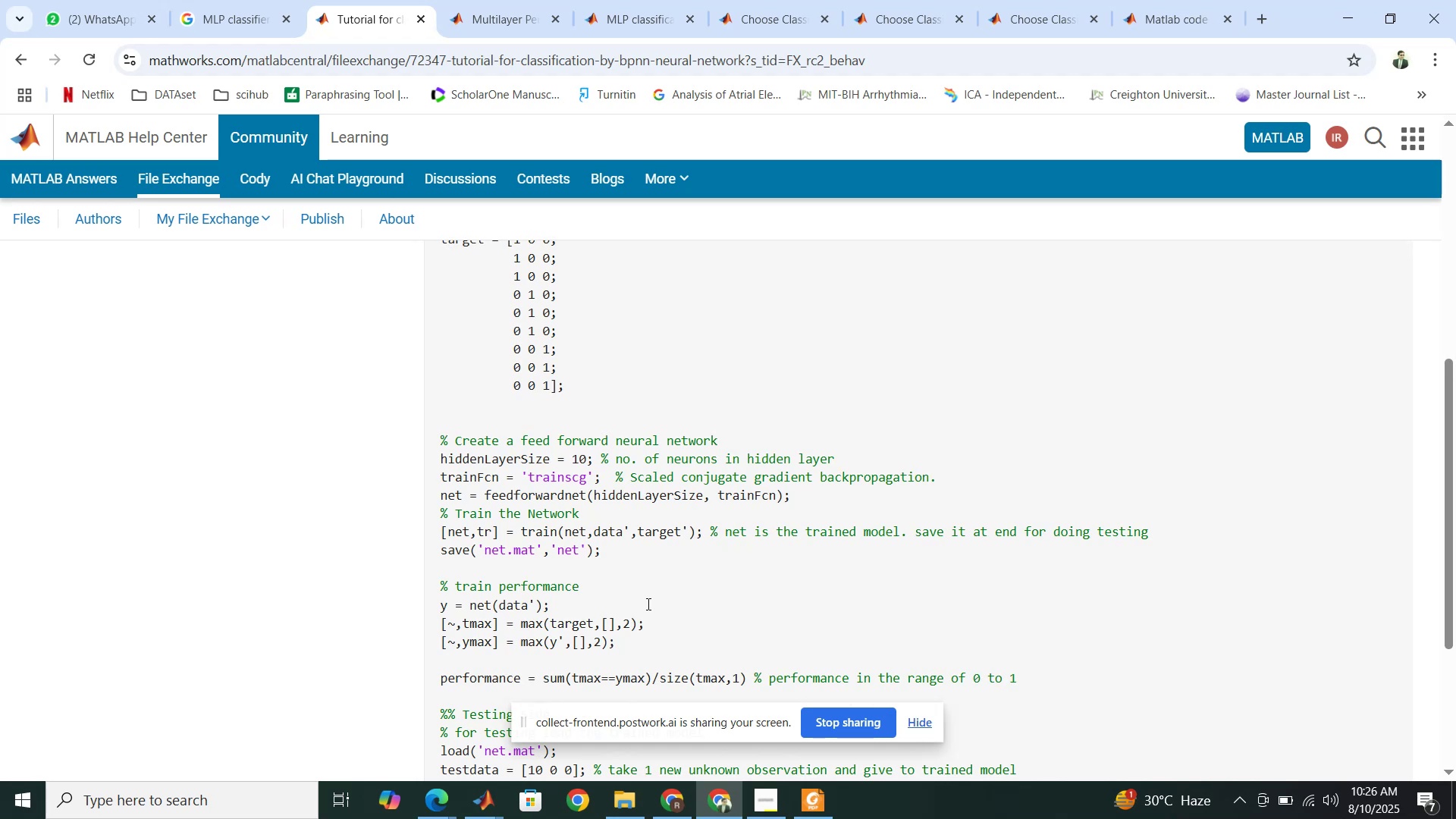 
scroll: coordinate [647, 604], scroll_direction: down, amount: 2.0
 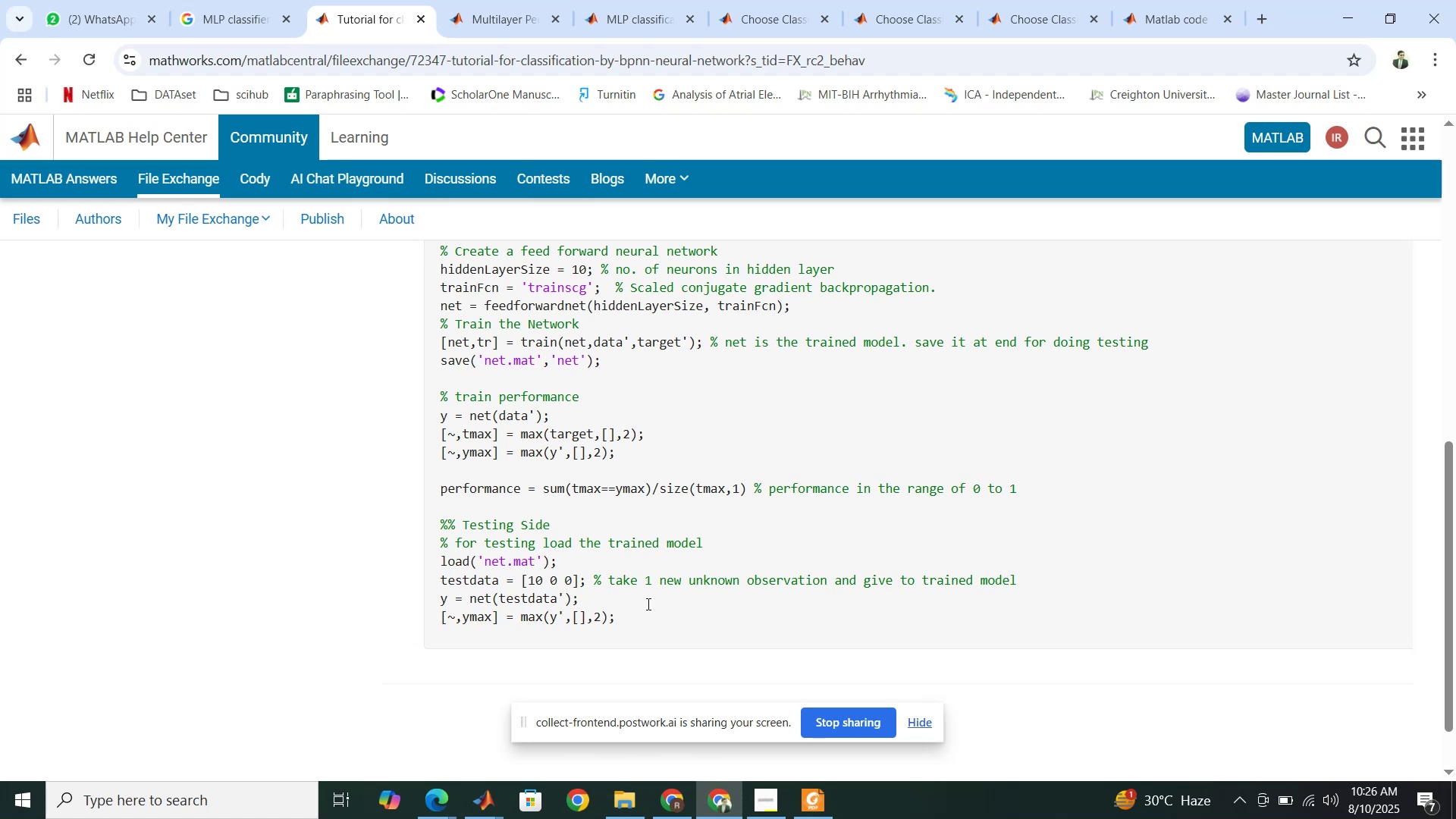 
wait(12.46)
 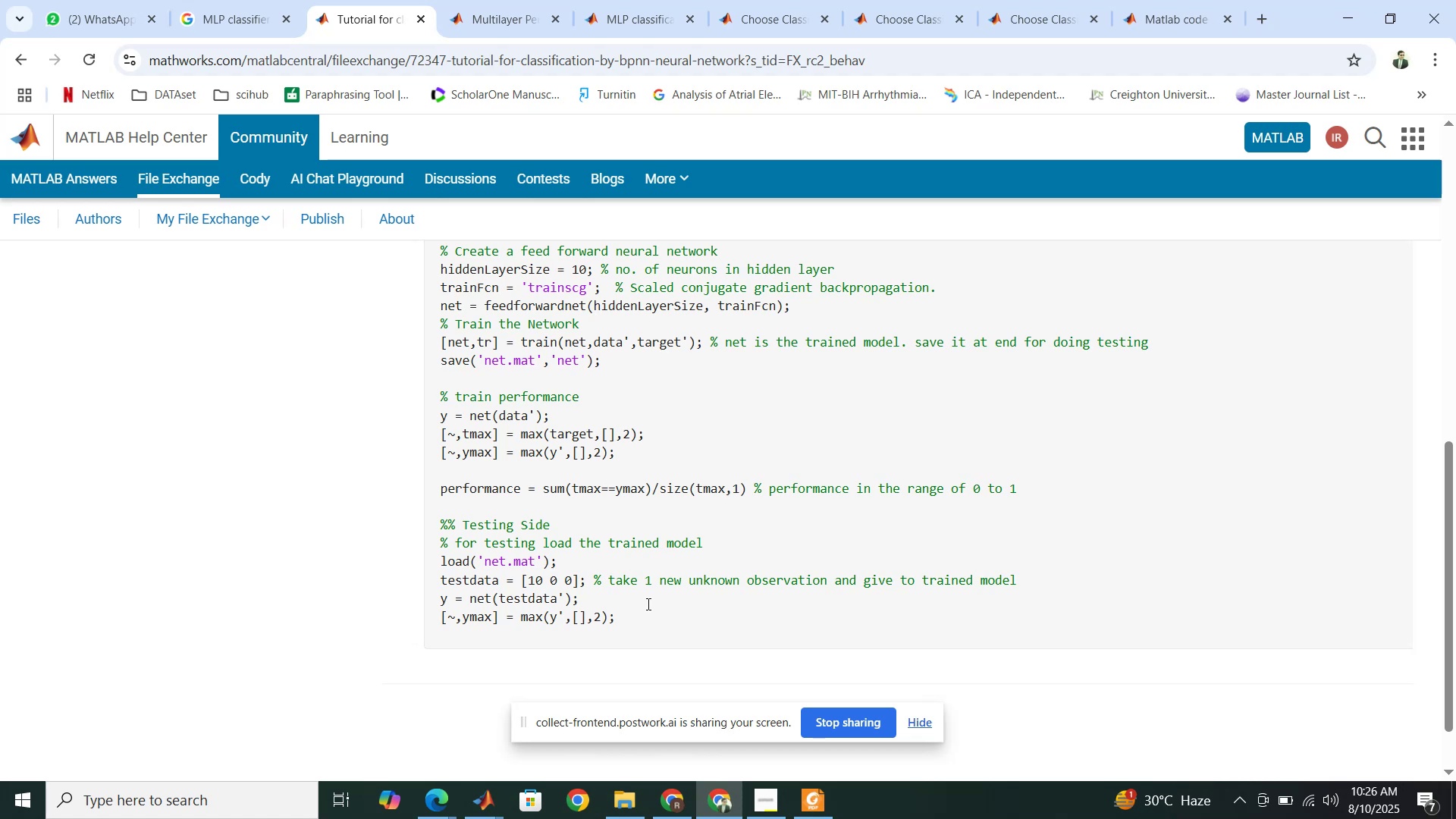 
scroll: coordinate [647, 604], scroll_direction: up, amount: 2.0
 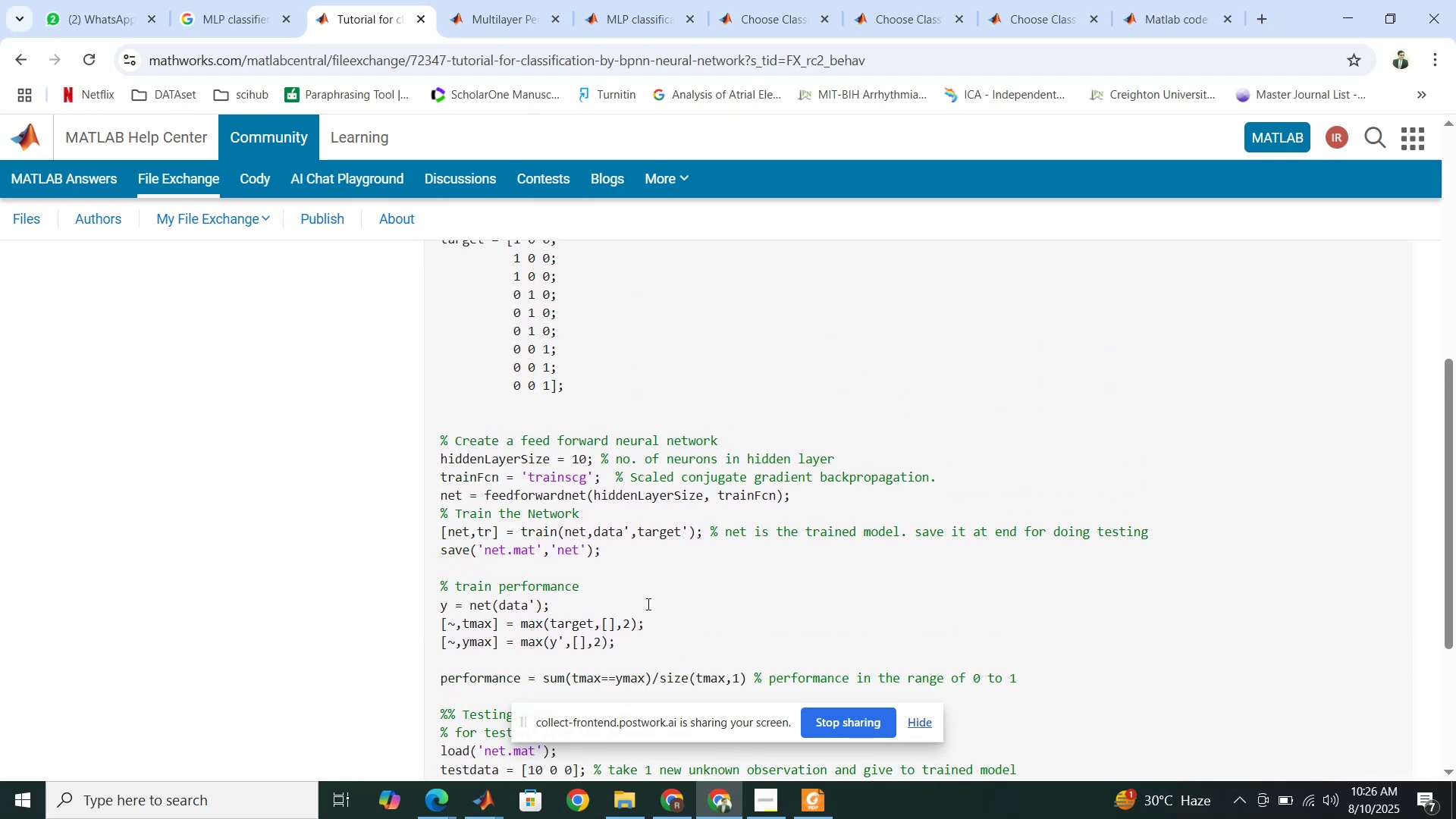 
wait(6.46)
 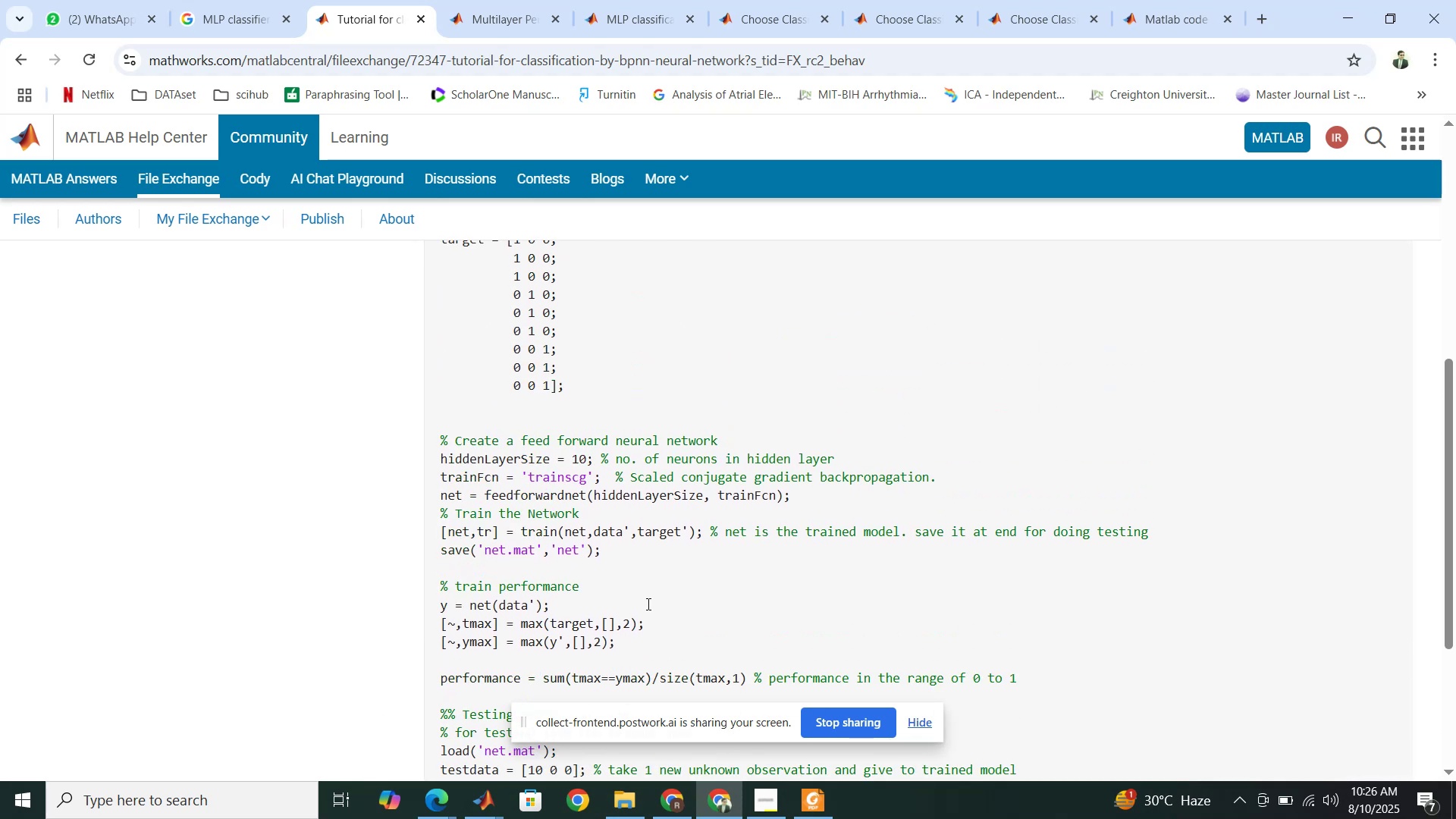 
left_click([494, 800])
 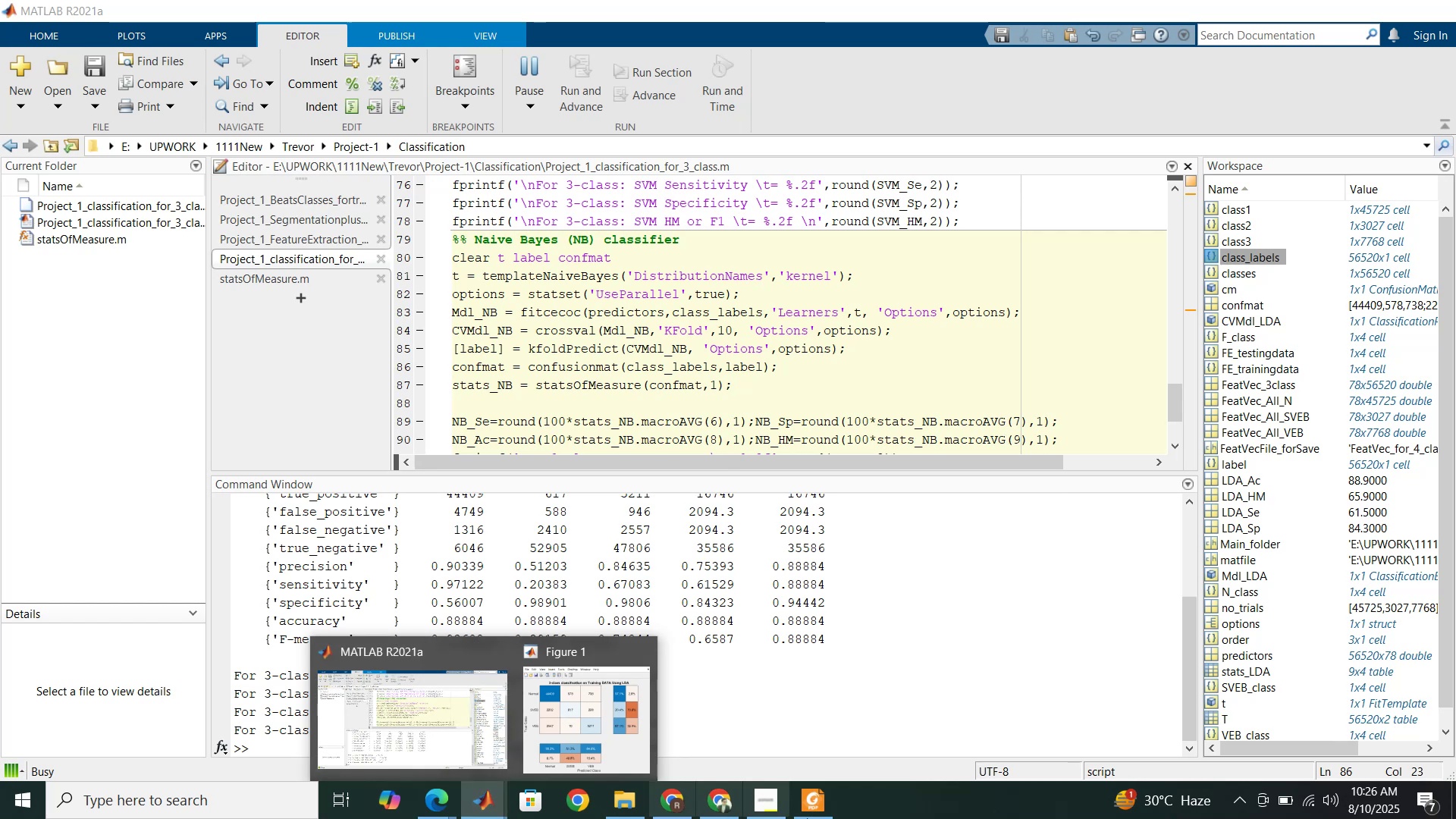 
left_click([820, 802])
 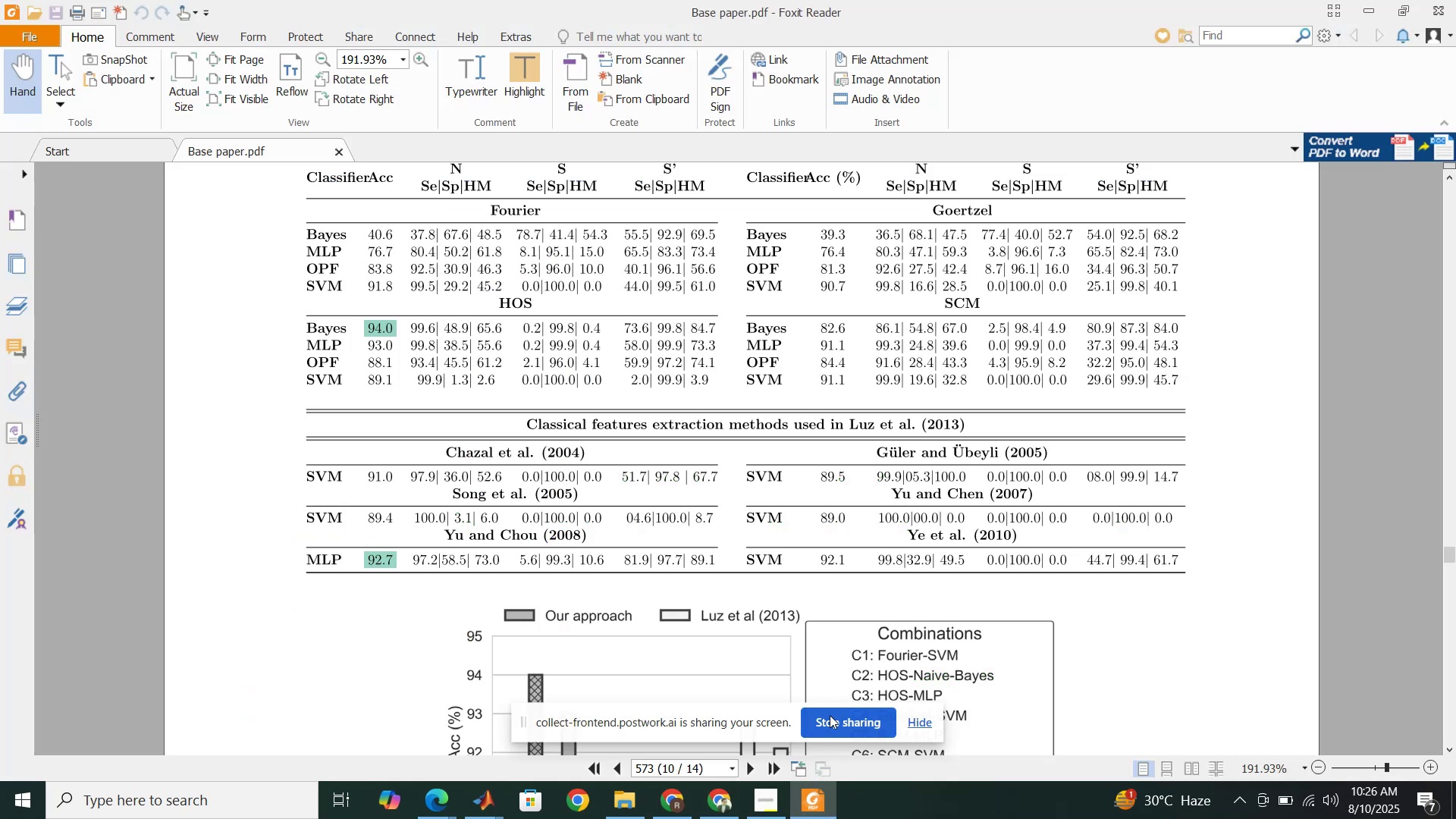 
scroll: coordinate [830, 530], scroll_direction: up, amount: 19.0
 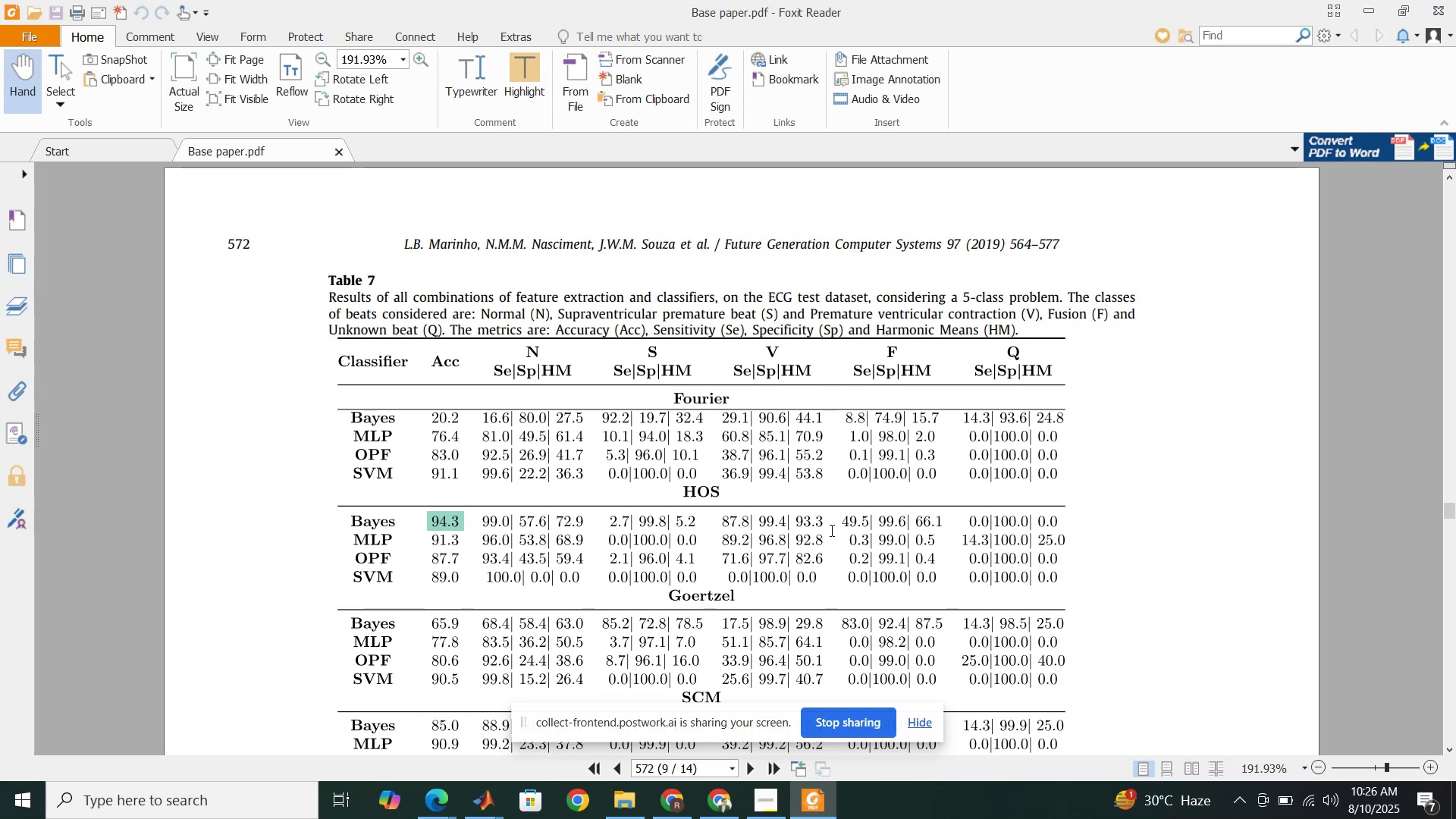 
scroll: coordinate [829, 534], scroll_direction: down, amount: 27.0
 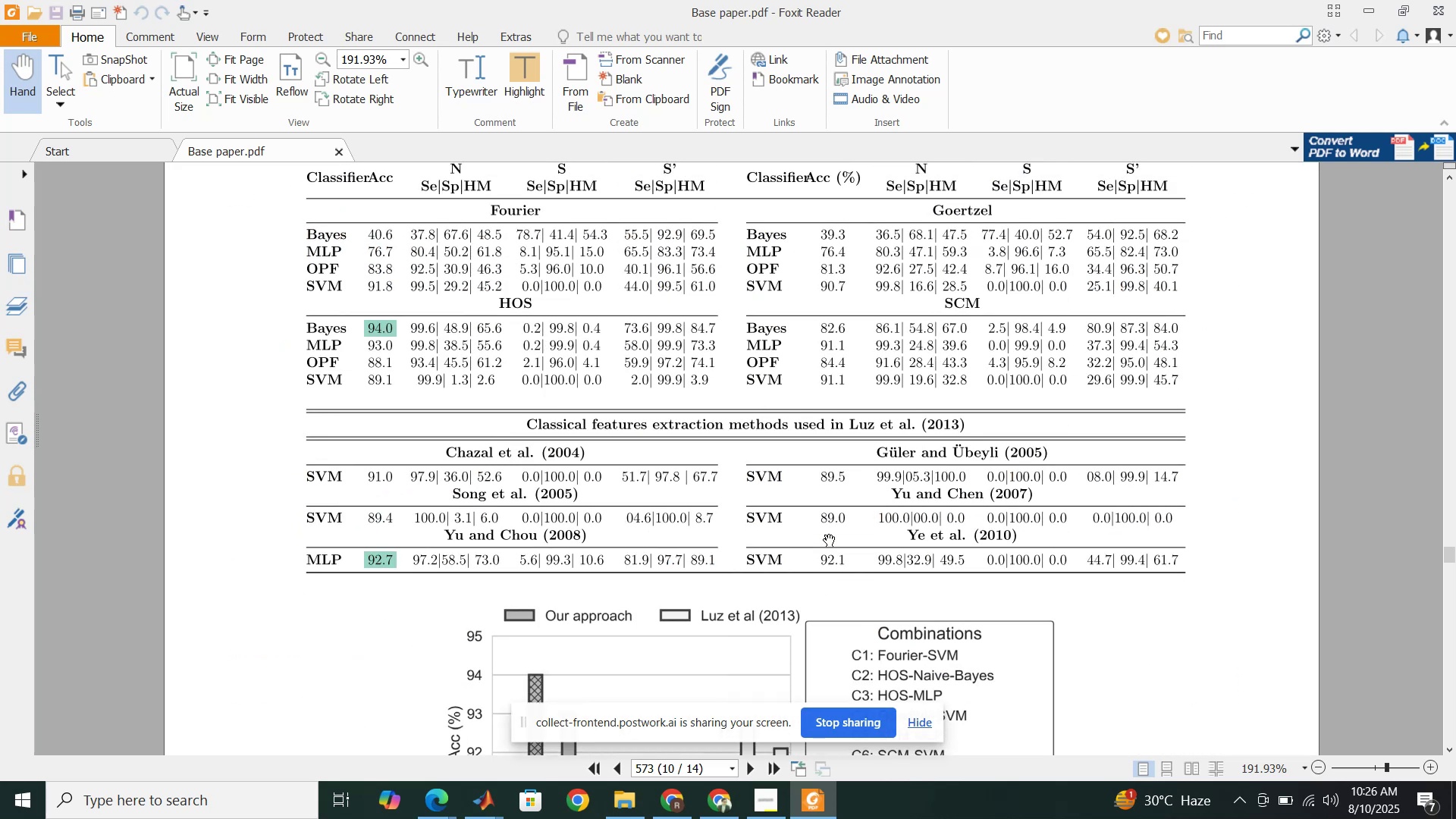 
scroll: coordinate [829, 534], scroll_direction: up, amount: 1.0
 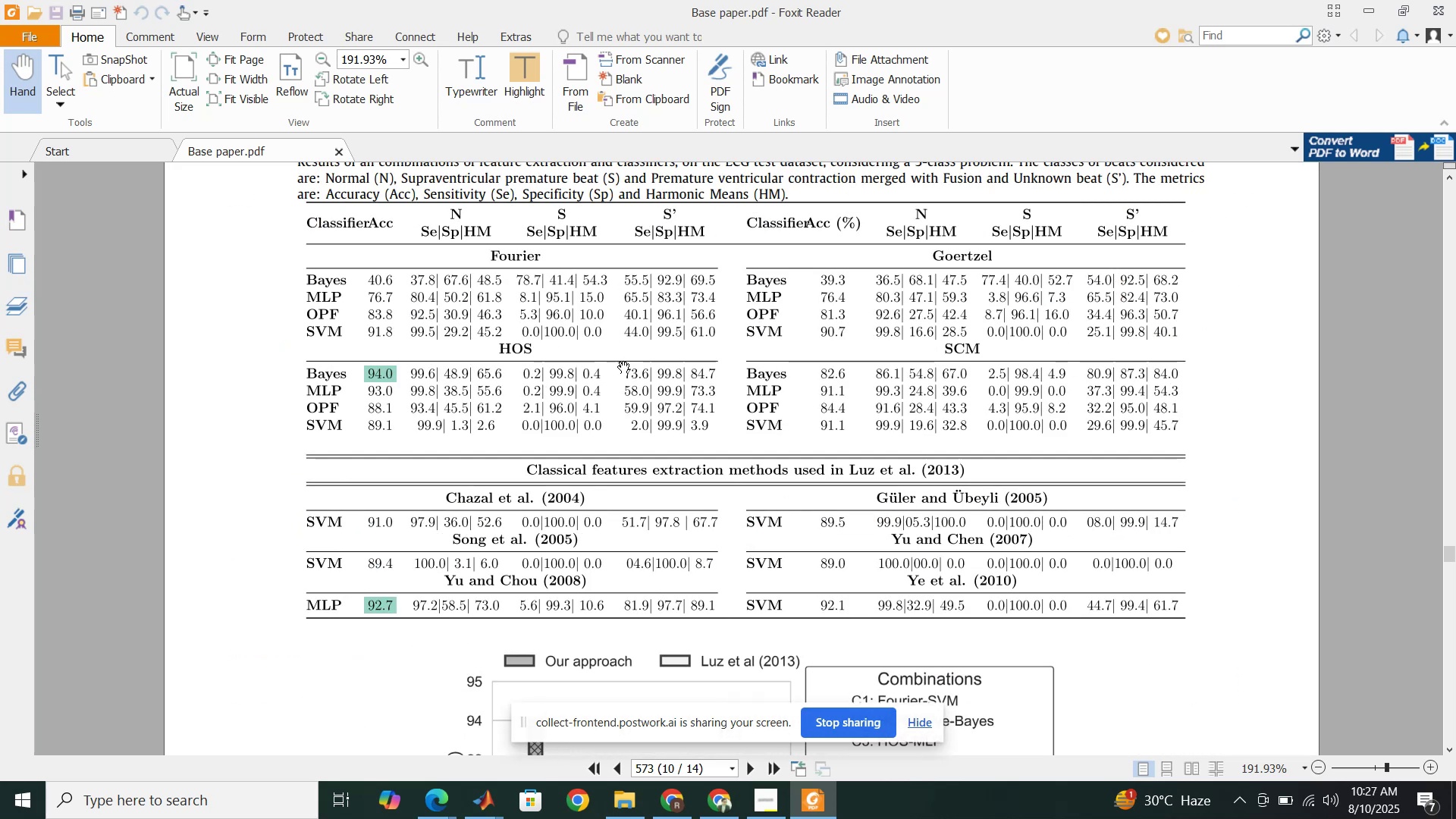 
wait(6.67)
 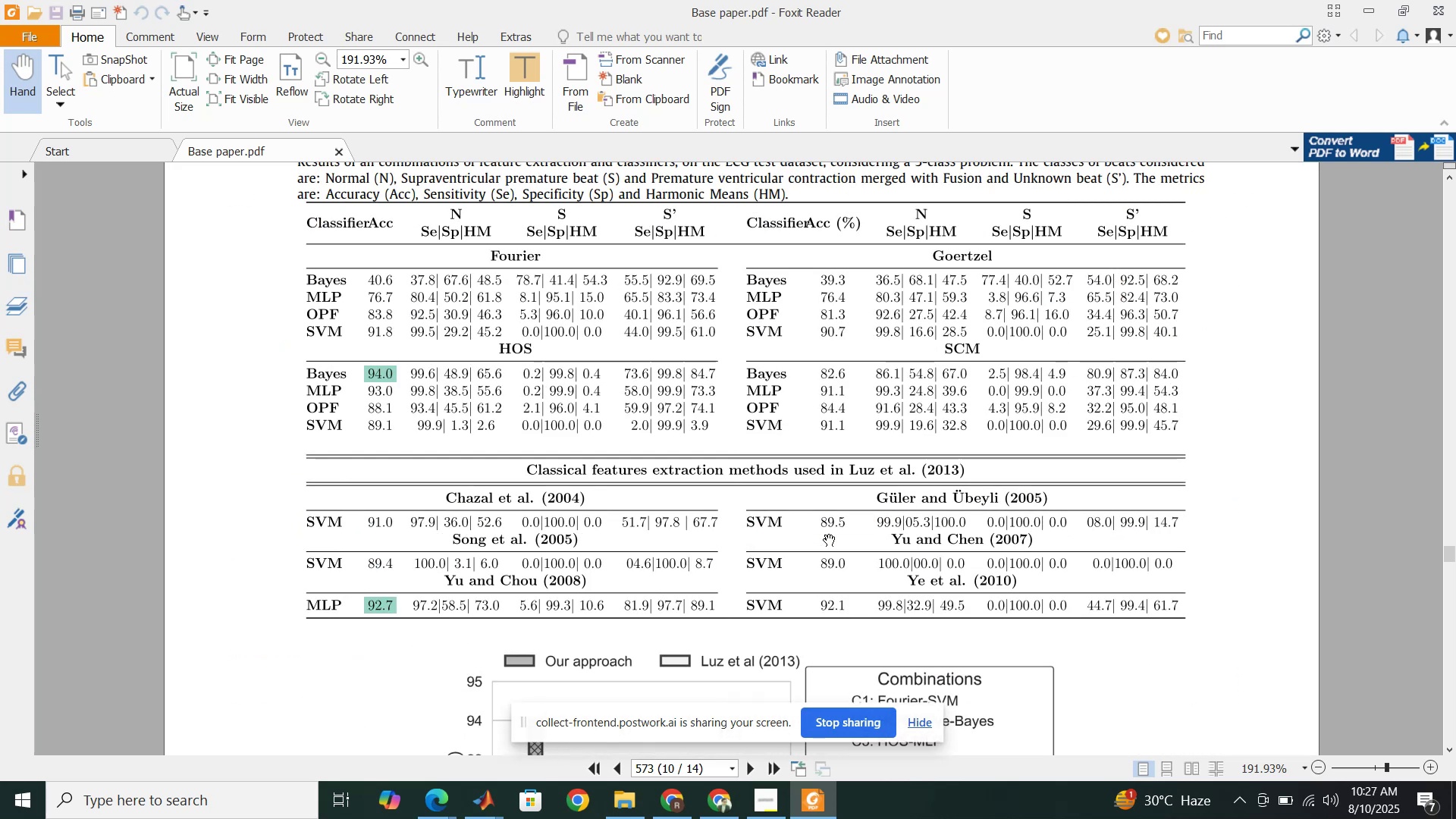 
scroll: coordinate [623, 361], scroll_direction: up, amount: 1.0
 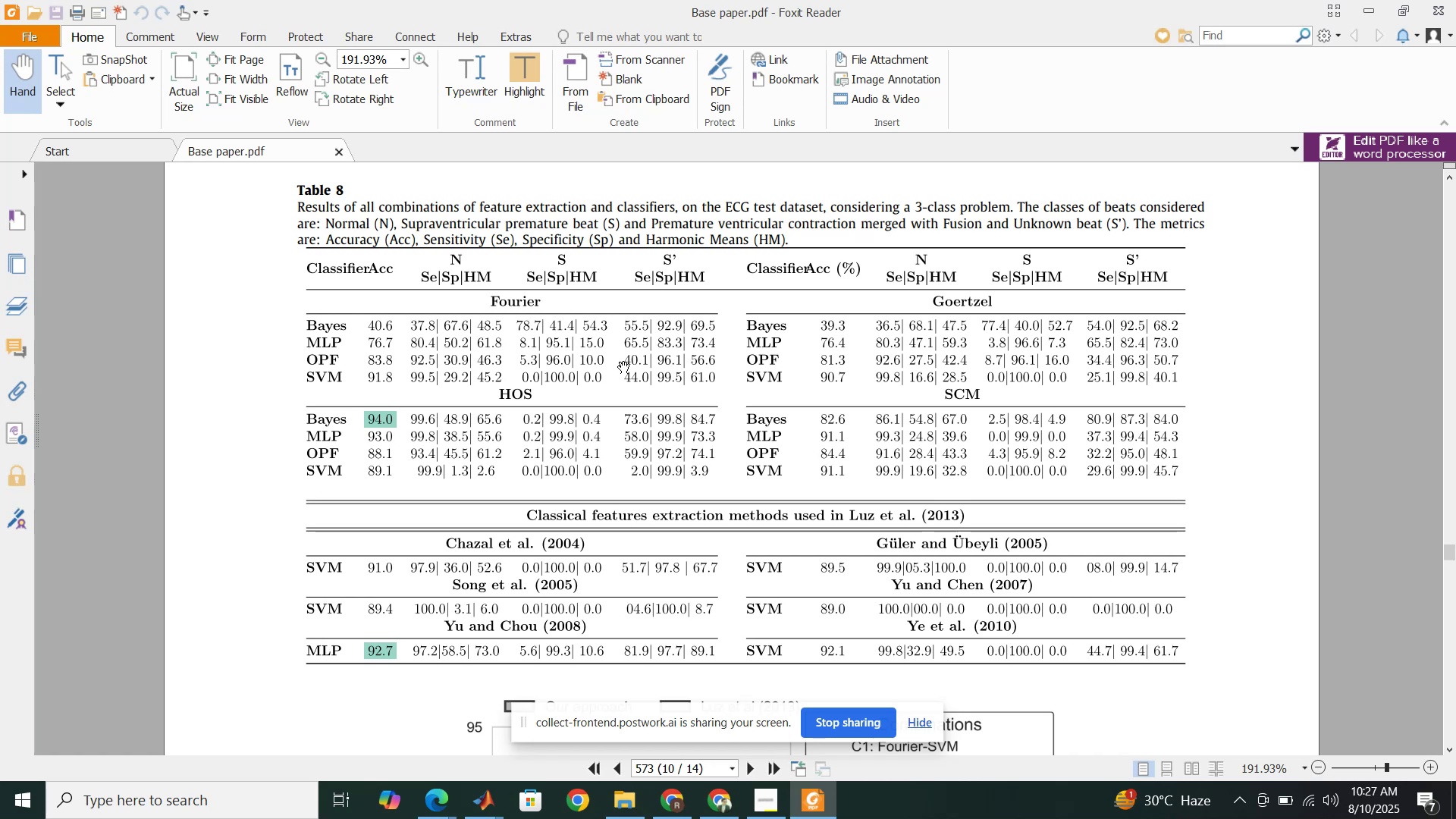 
wait(17.41)
 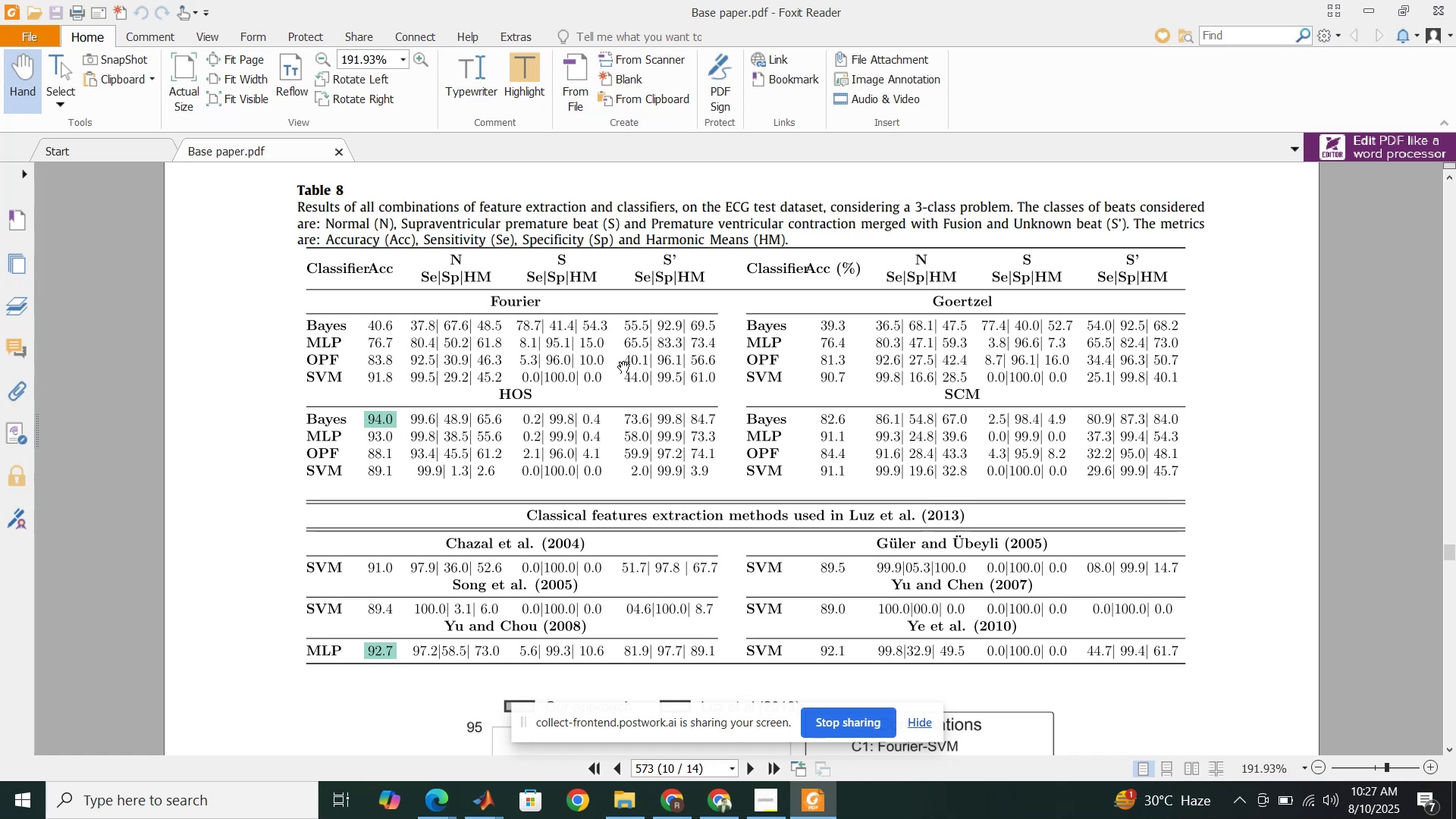 
left_click([422, 731])
 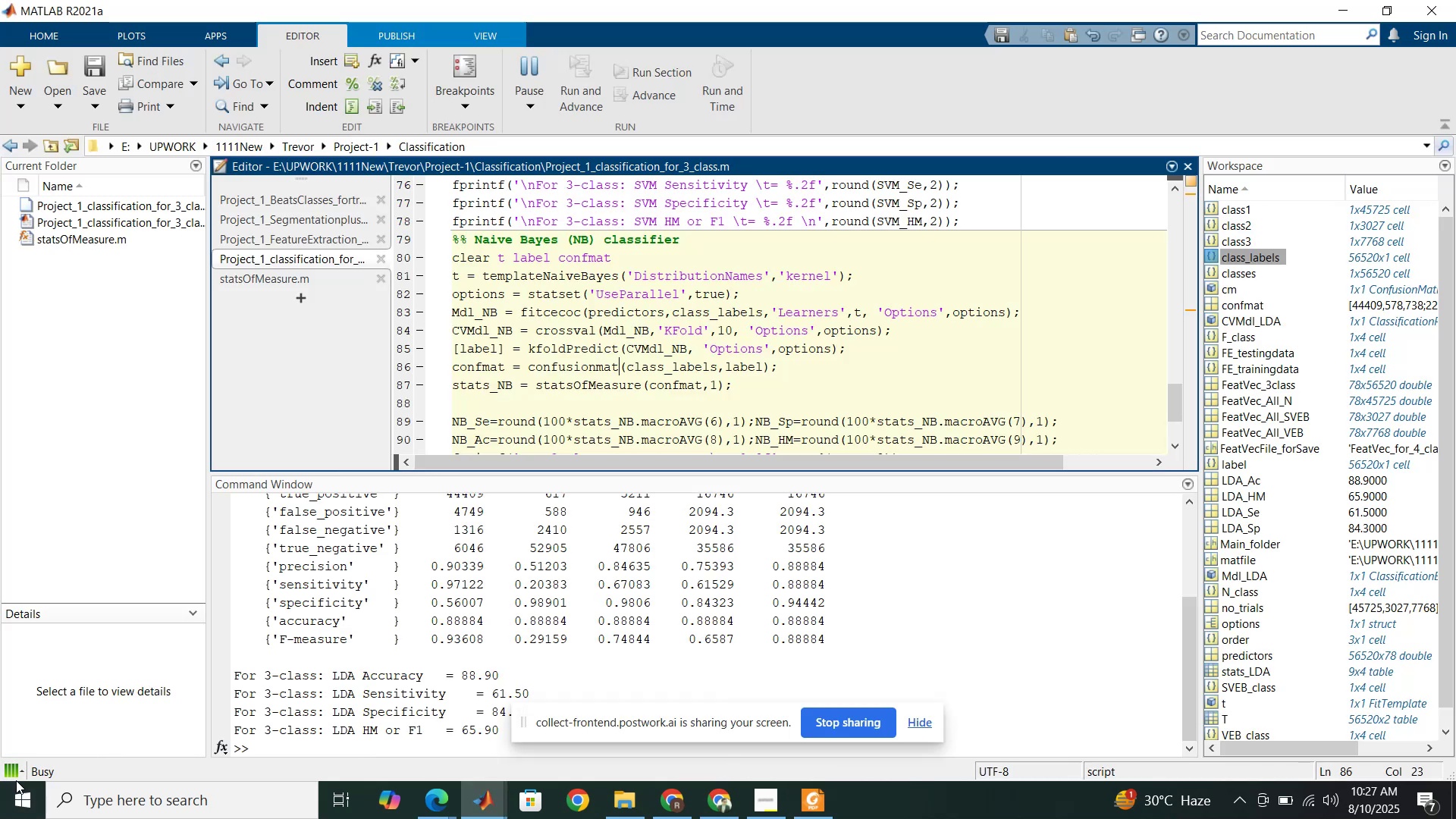 
left_click([23, 769])
 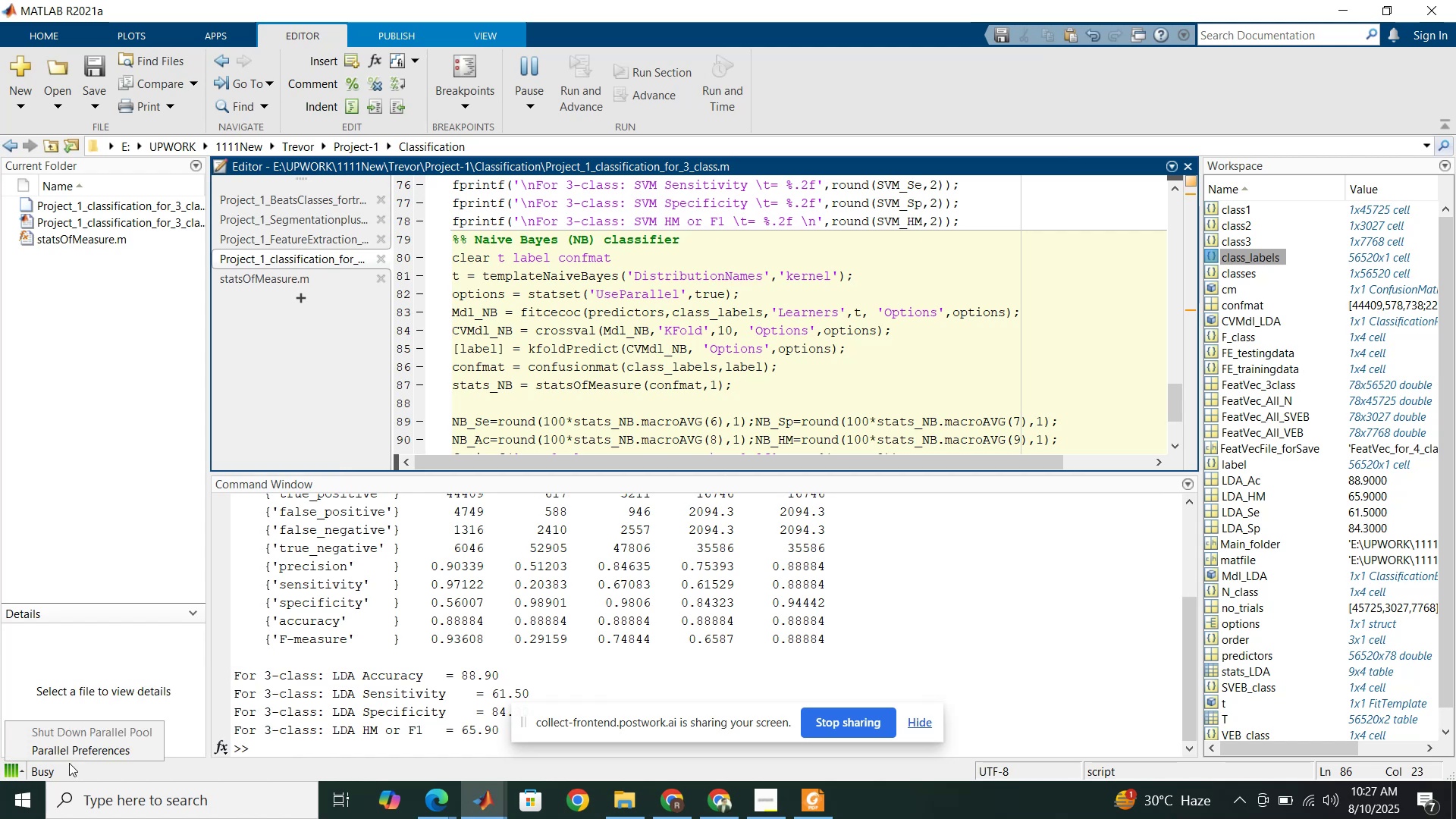 
left_click([105, 768])
 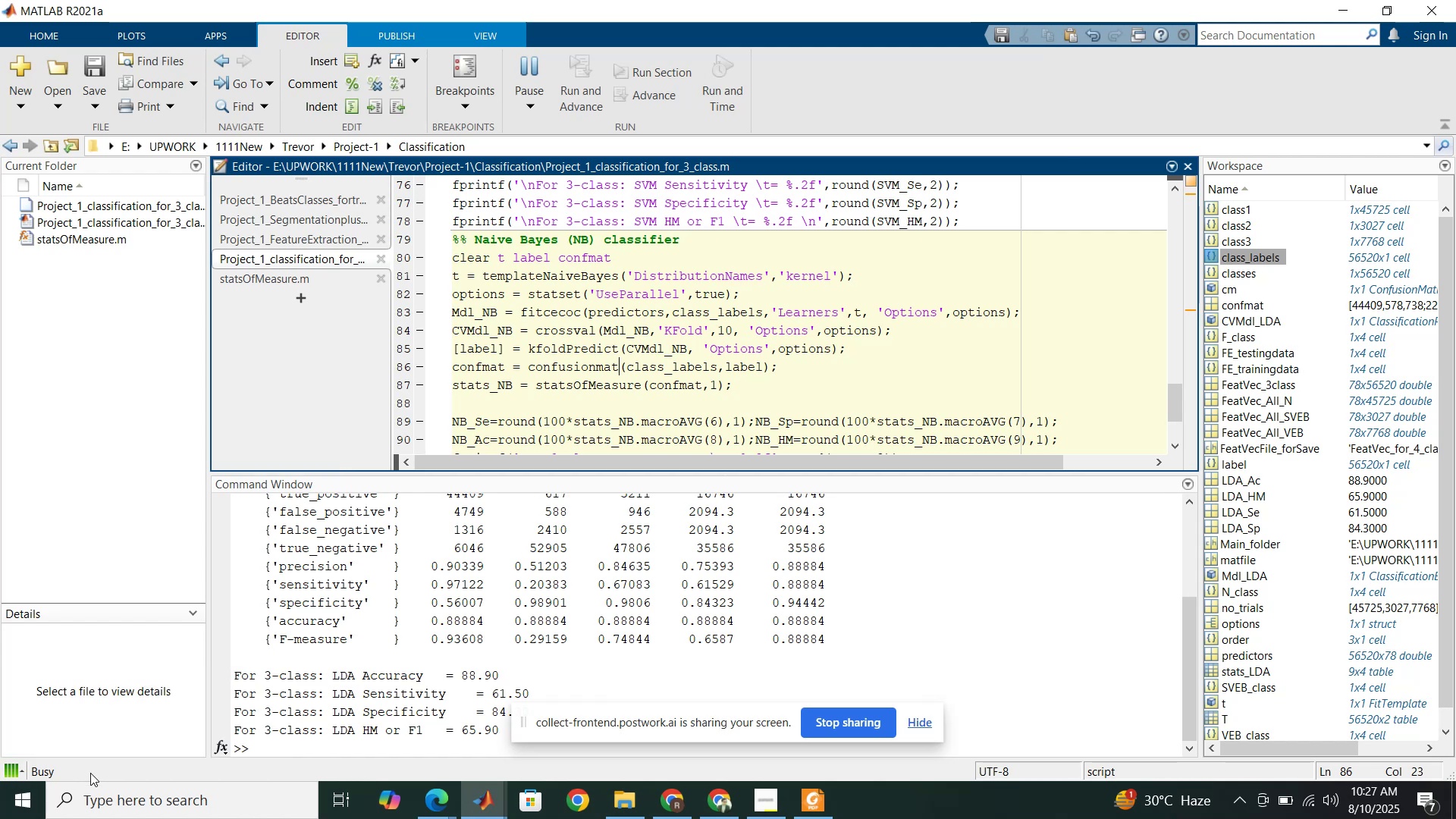 
mouse_move([33, 757])
 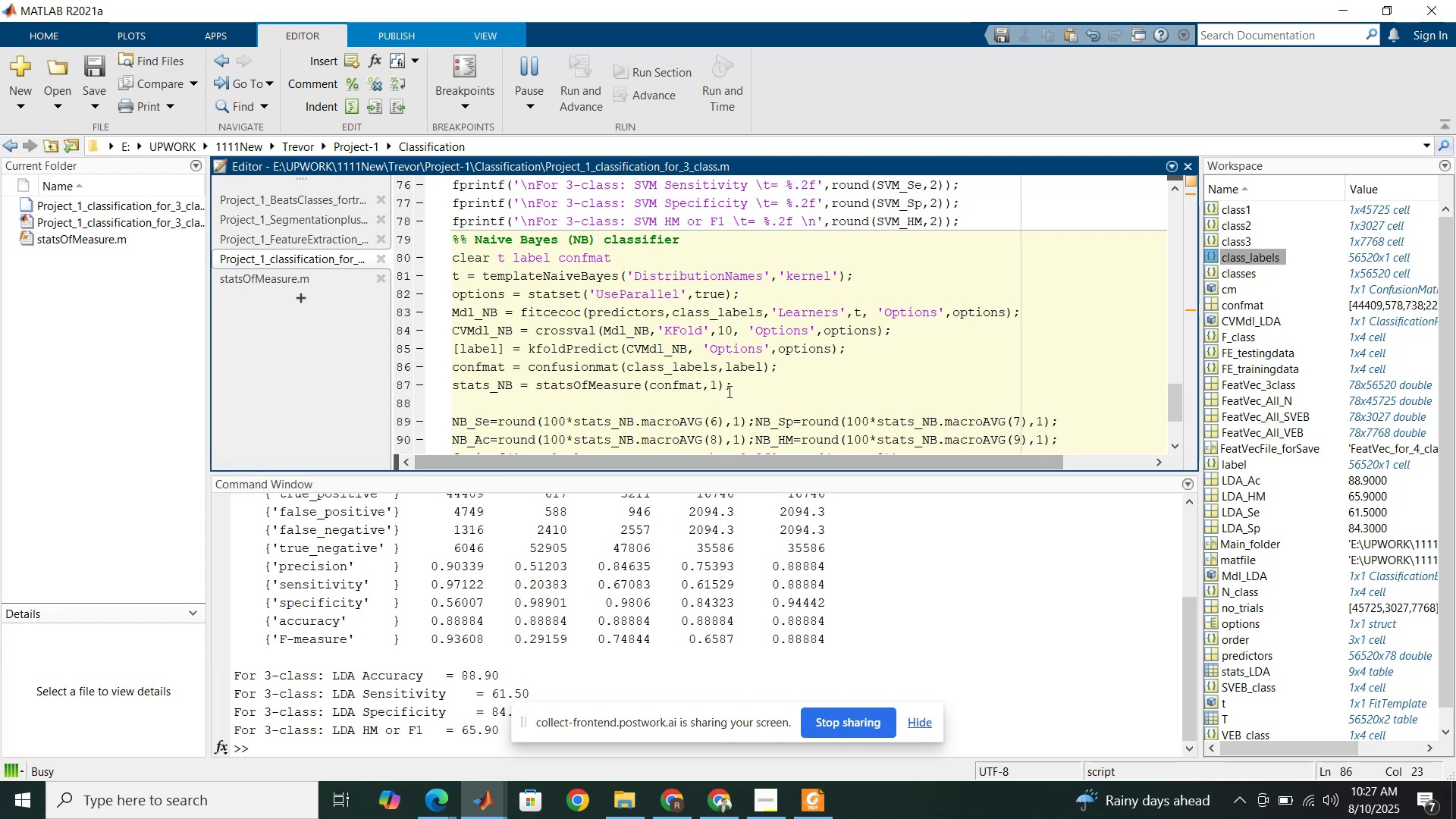 
left_click([728, 391])
 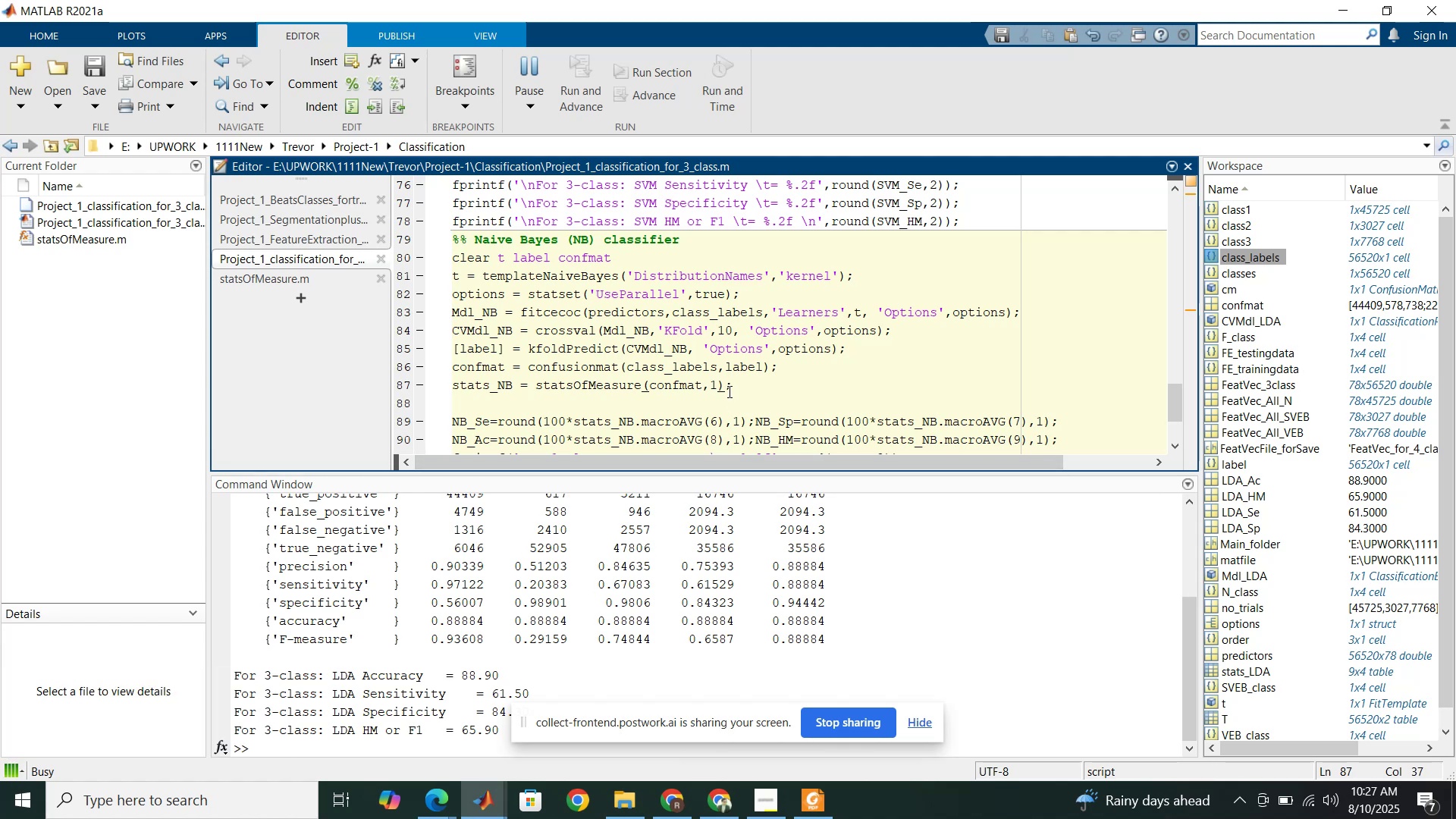 
scroll: coordinate [728, 391], scroll_direction: down, amount: 3.0
 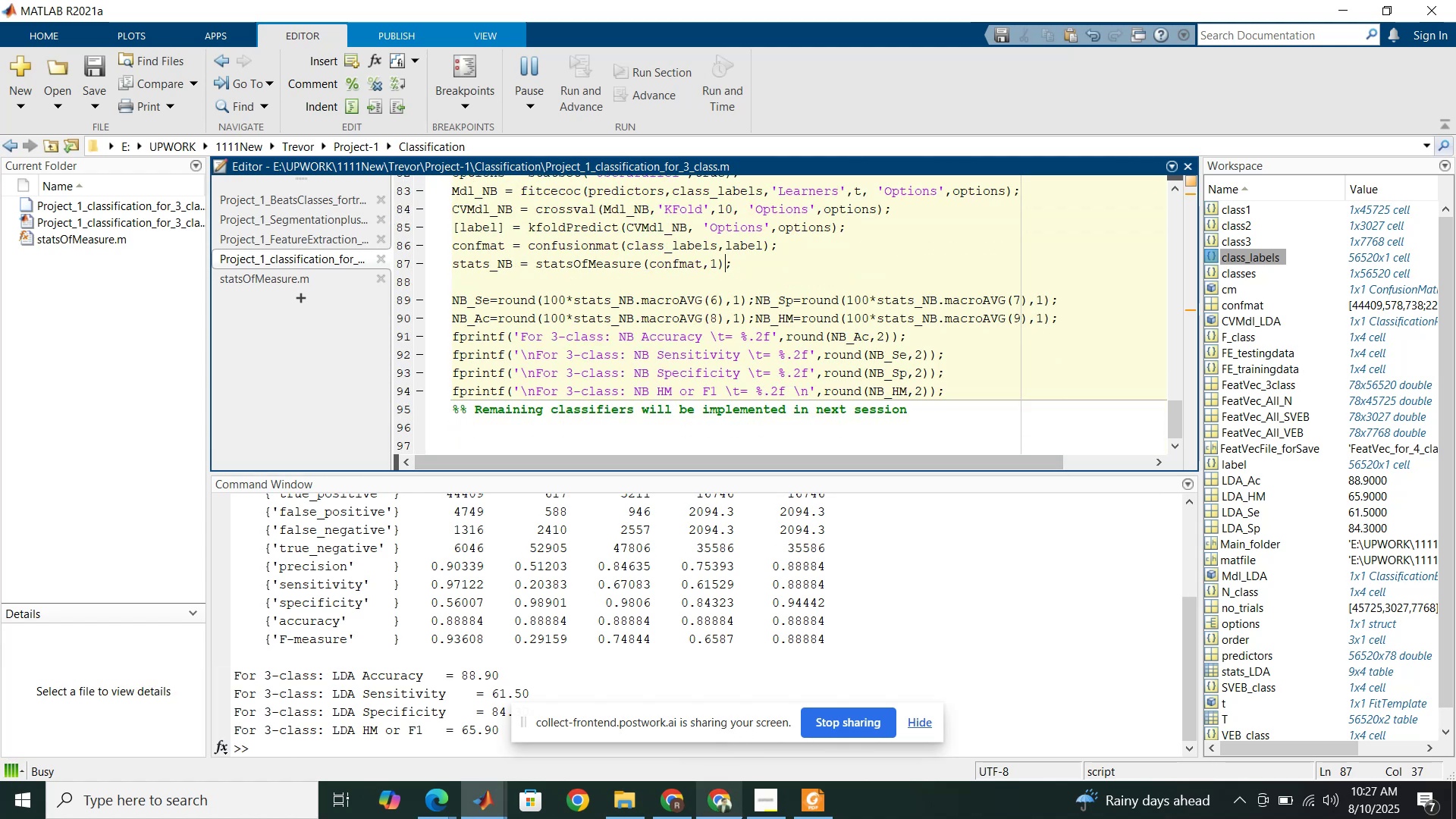 
left_click([817, 808])
 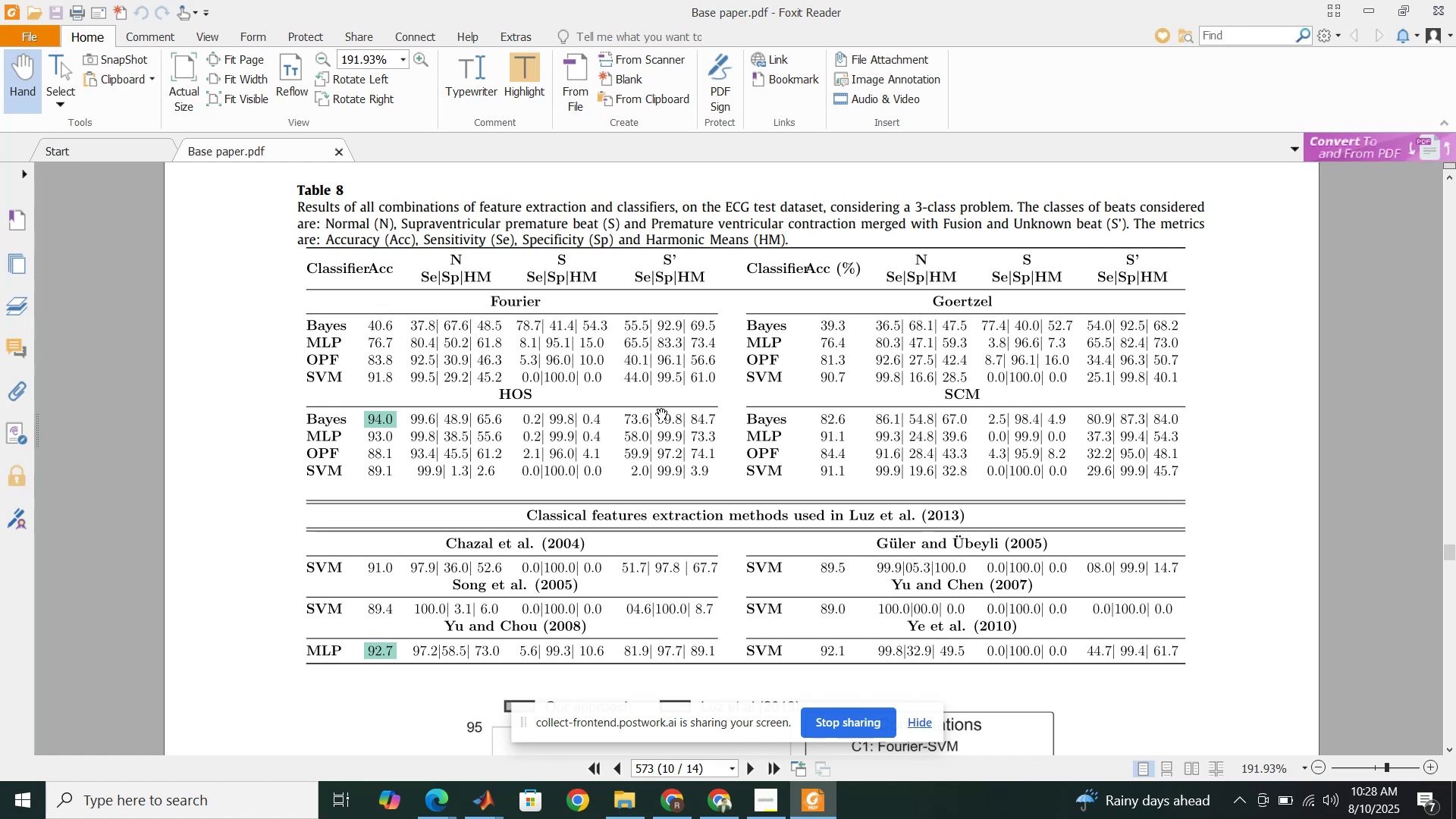 
wait(26.02)
 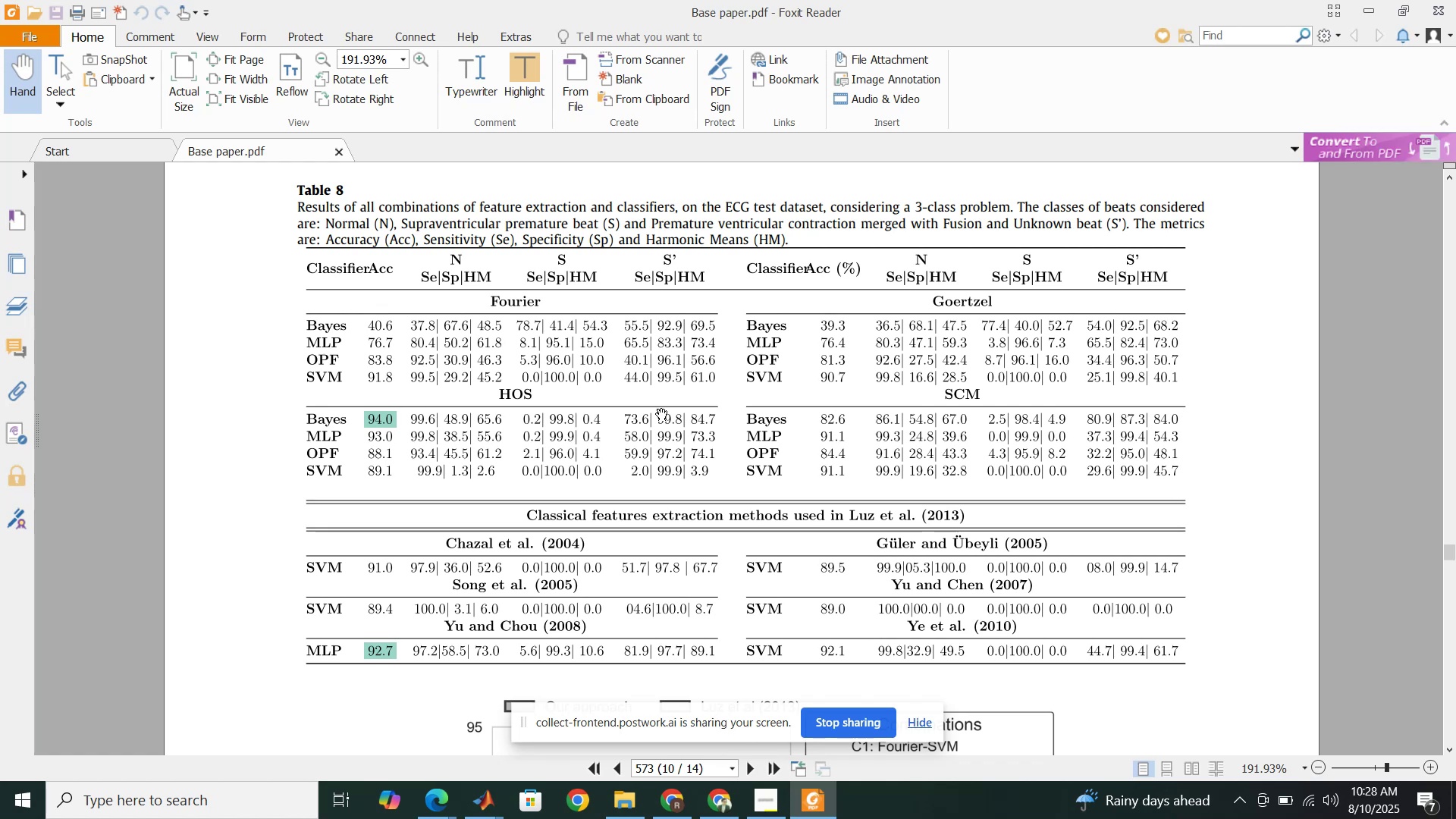 
scroll: coordinate [661, 408], scroll_direction: up, amount: 22.0
 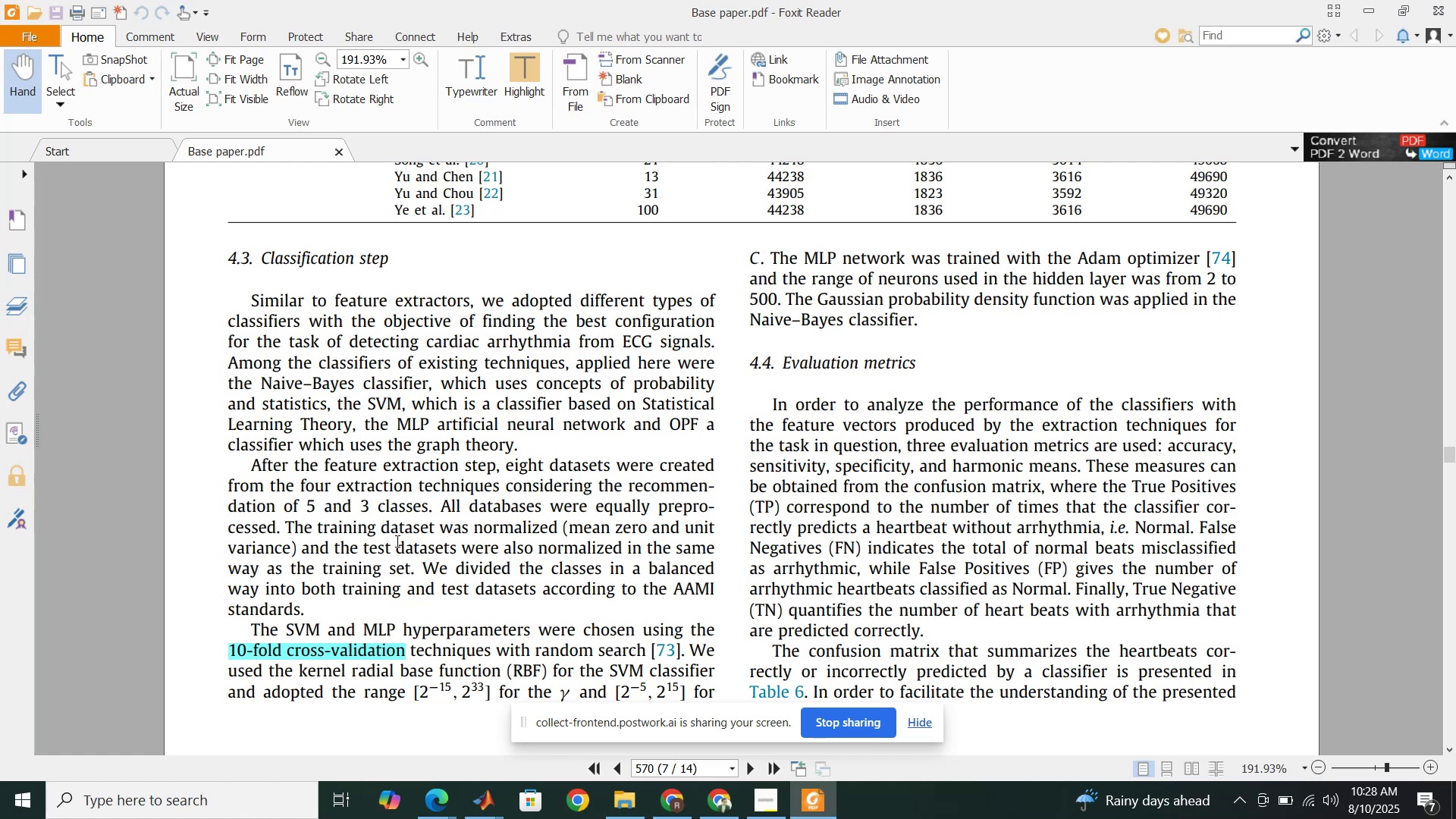 
wait(42.35)
 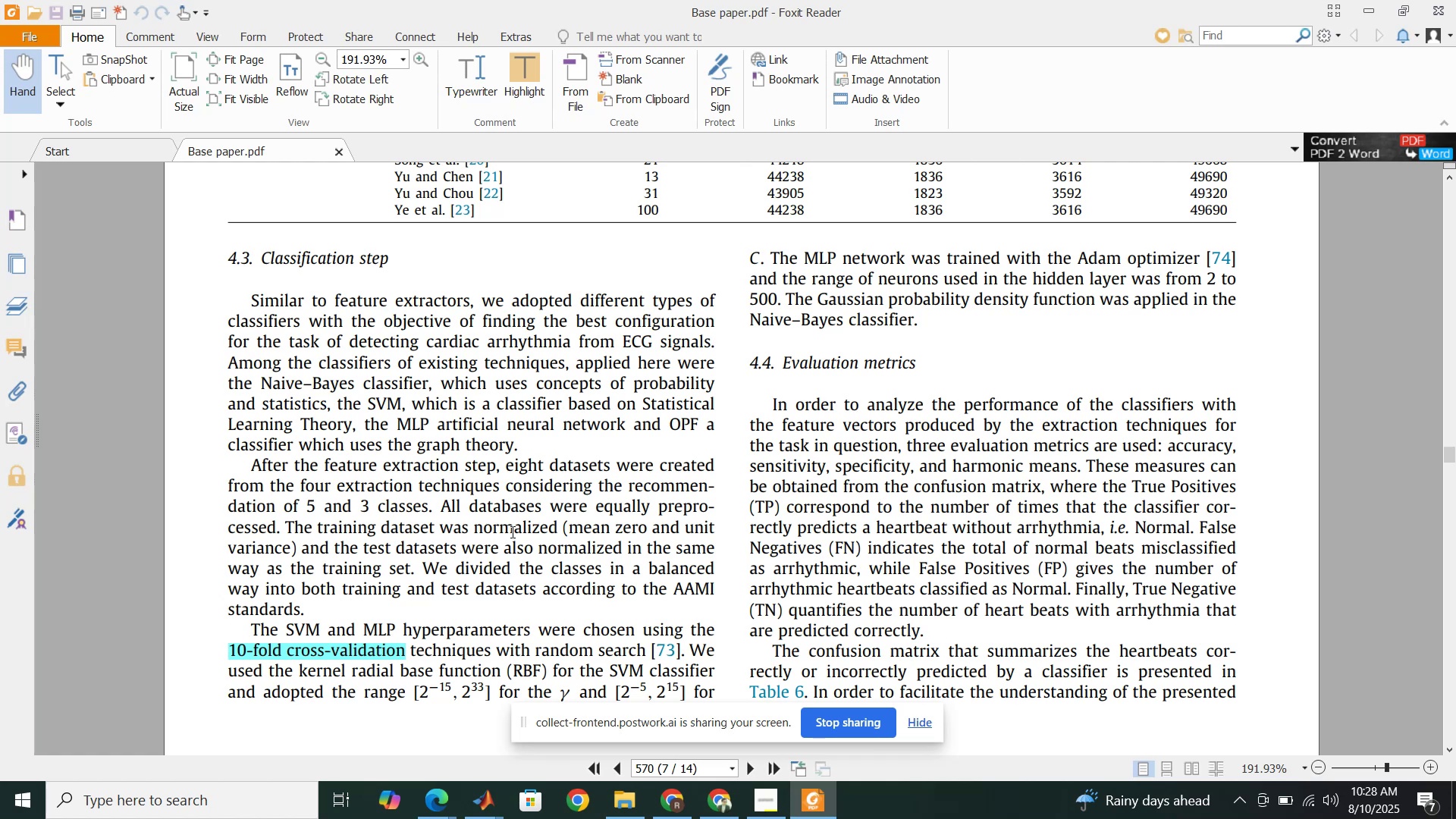 
key(Control+F)
 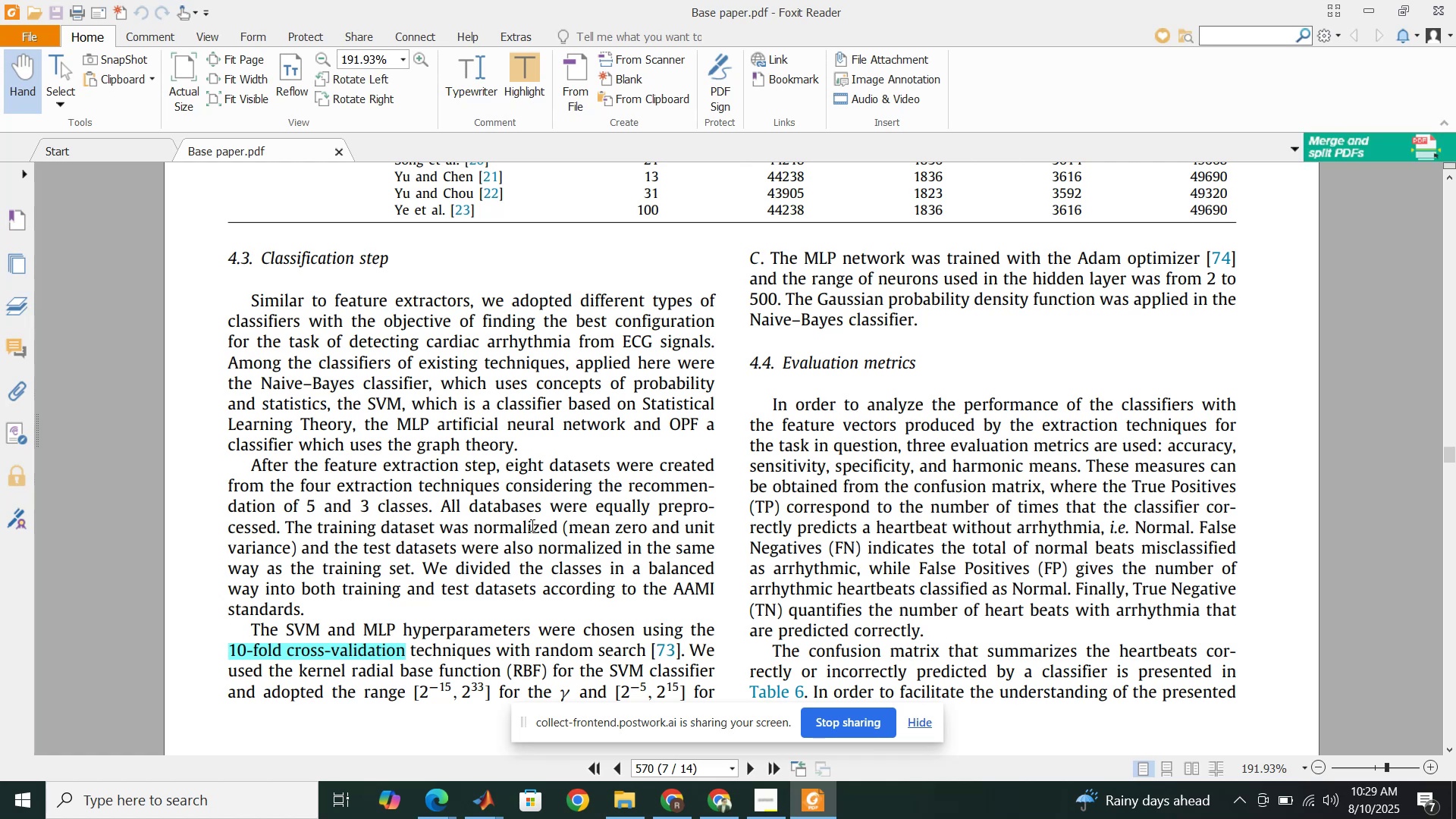 
type(ra)
key(Backspace)
key(Backspace)
type(RF)
 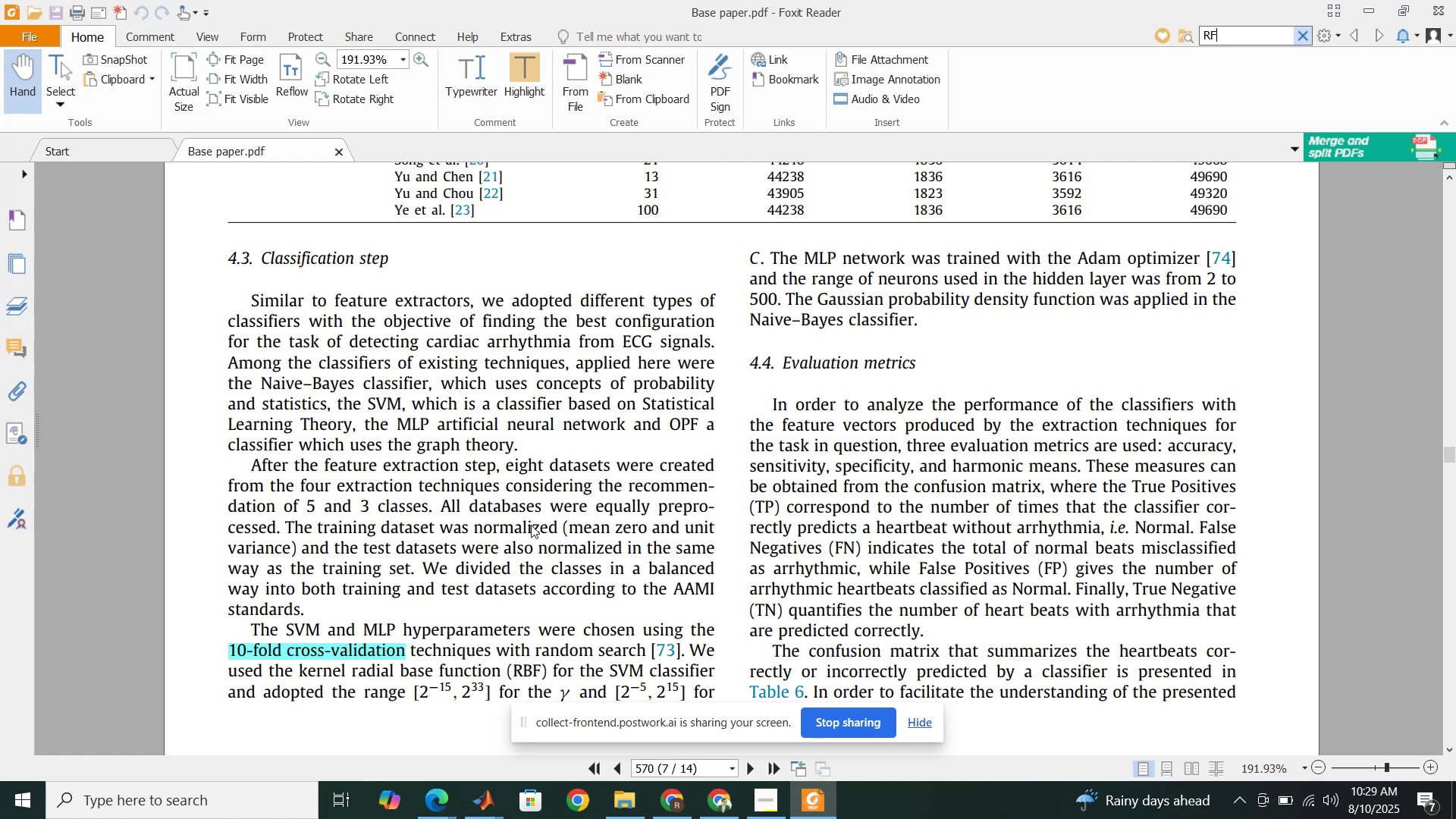 
 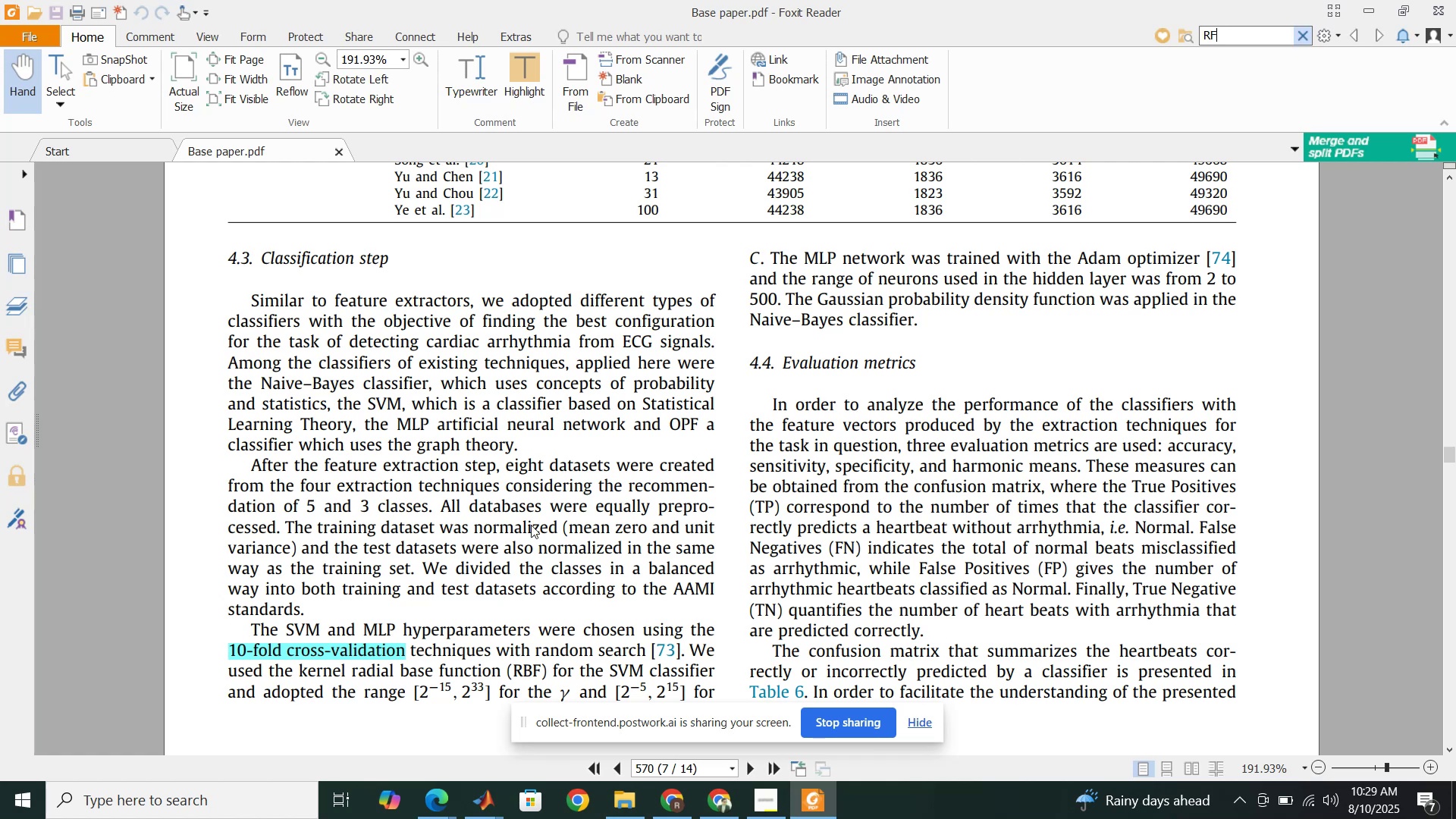 
key(Enter)
 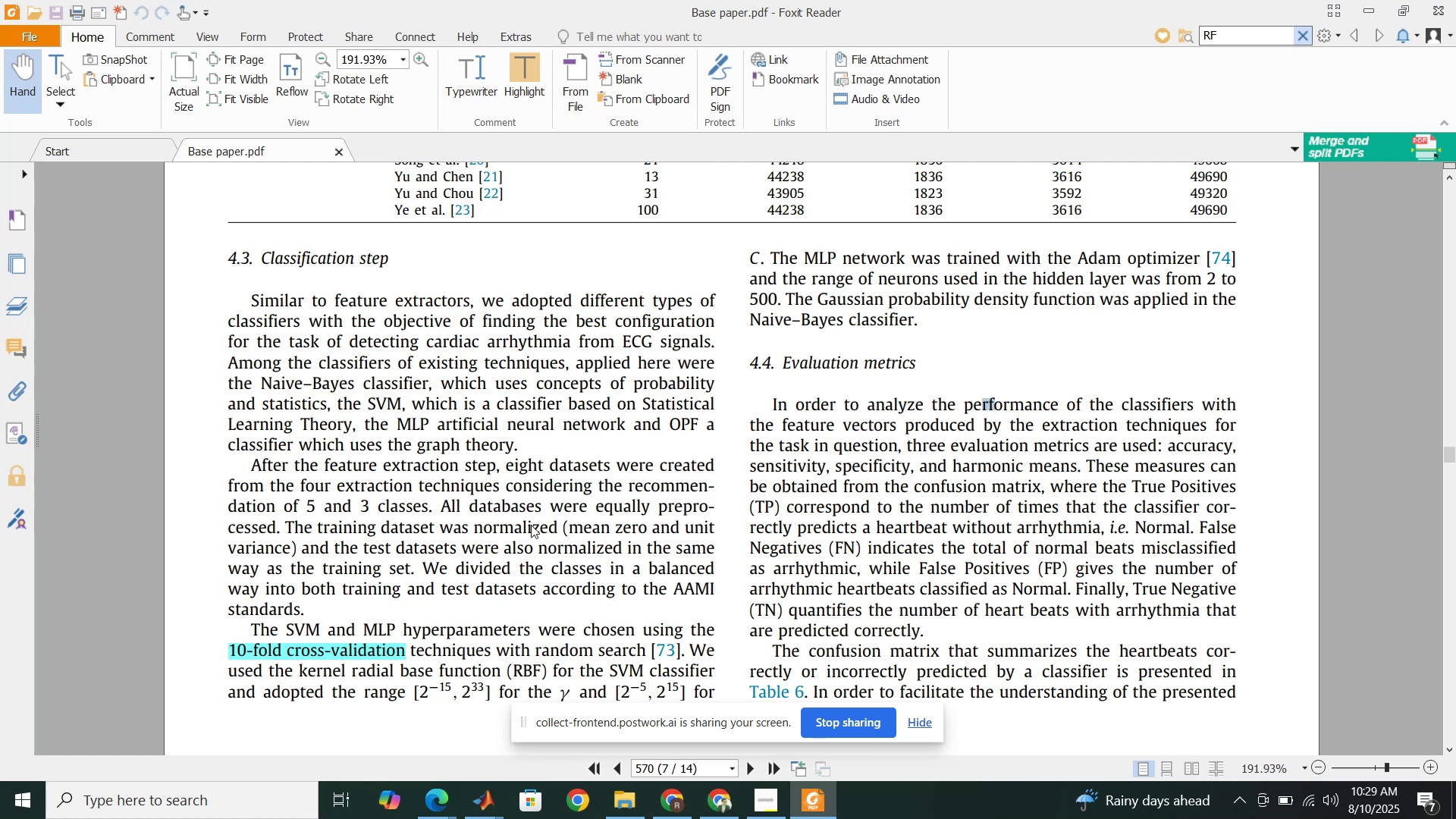 
key(Enter)
 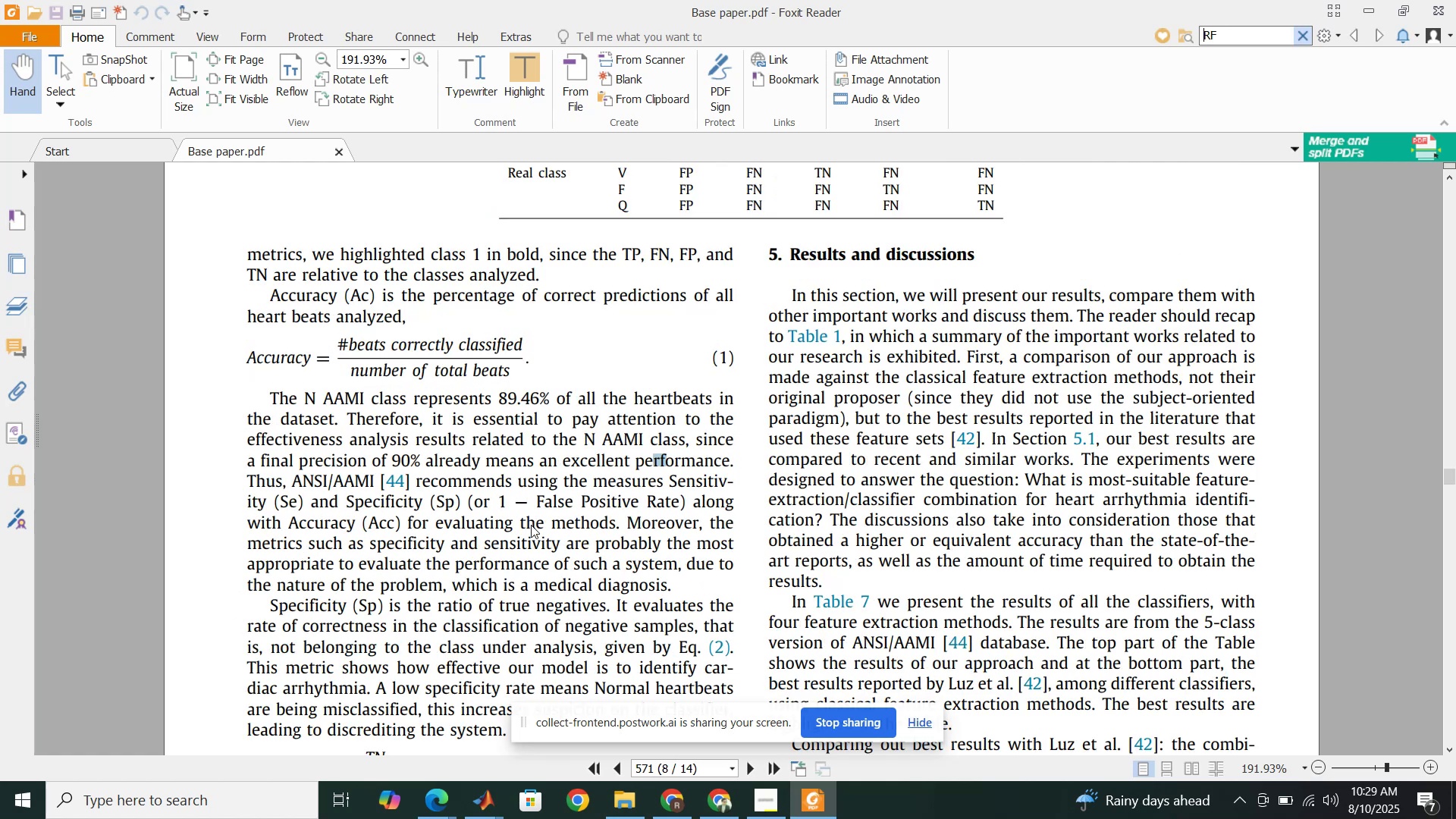 
key(Enter)
 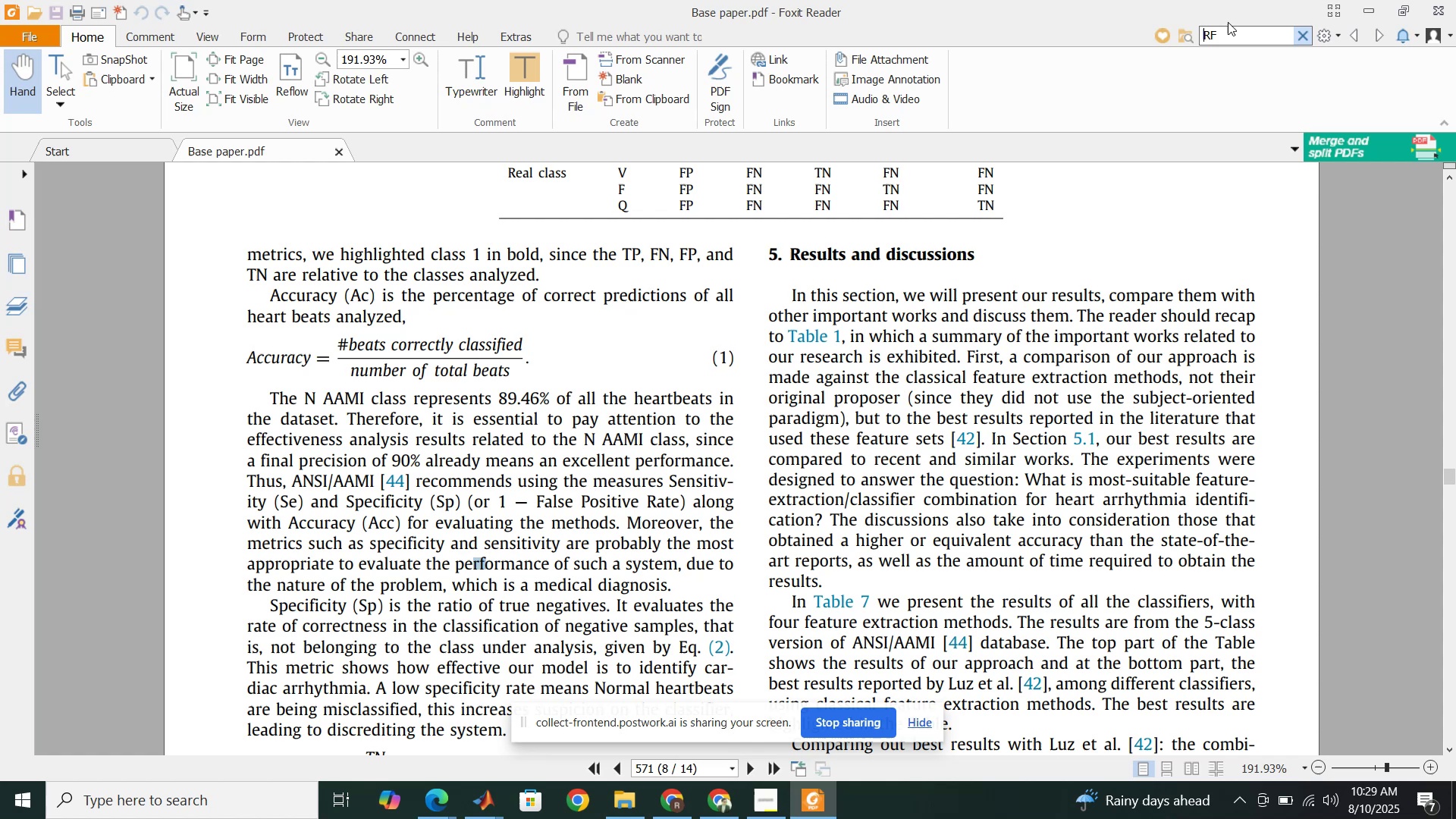 
wait(6.1)
 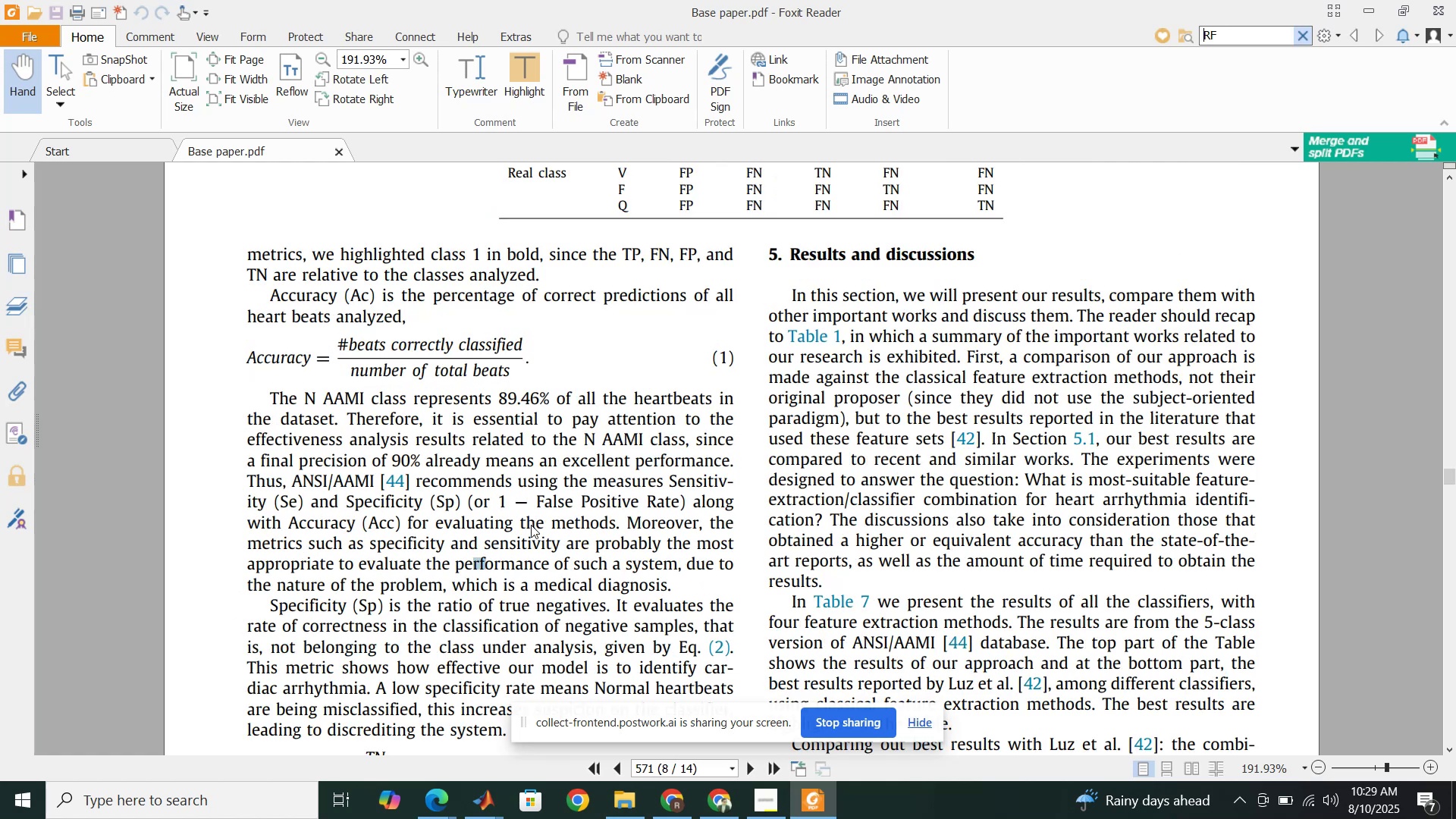 
left_click([1231, 34])
 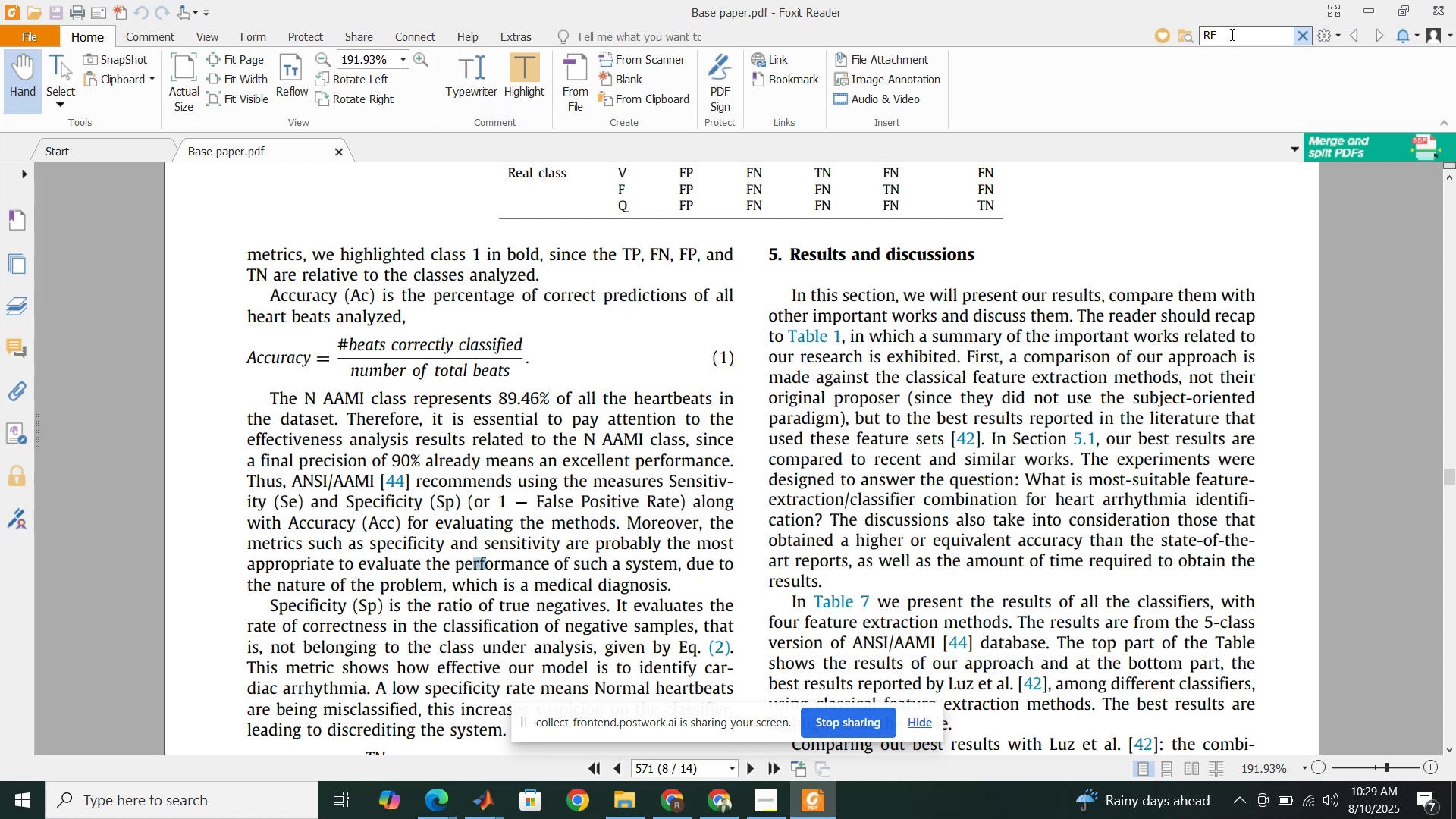 
key(Backspace)
type(andom forest)
 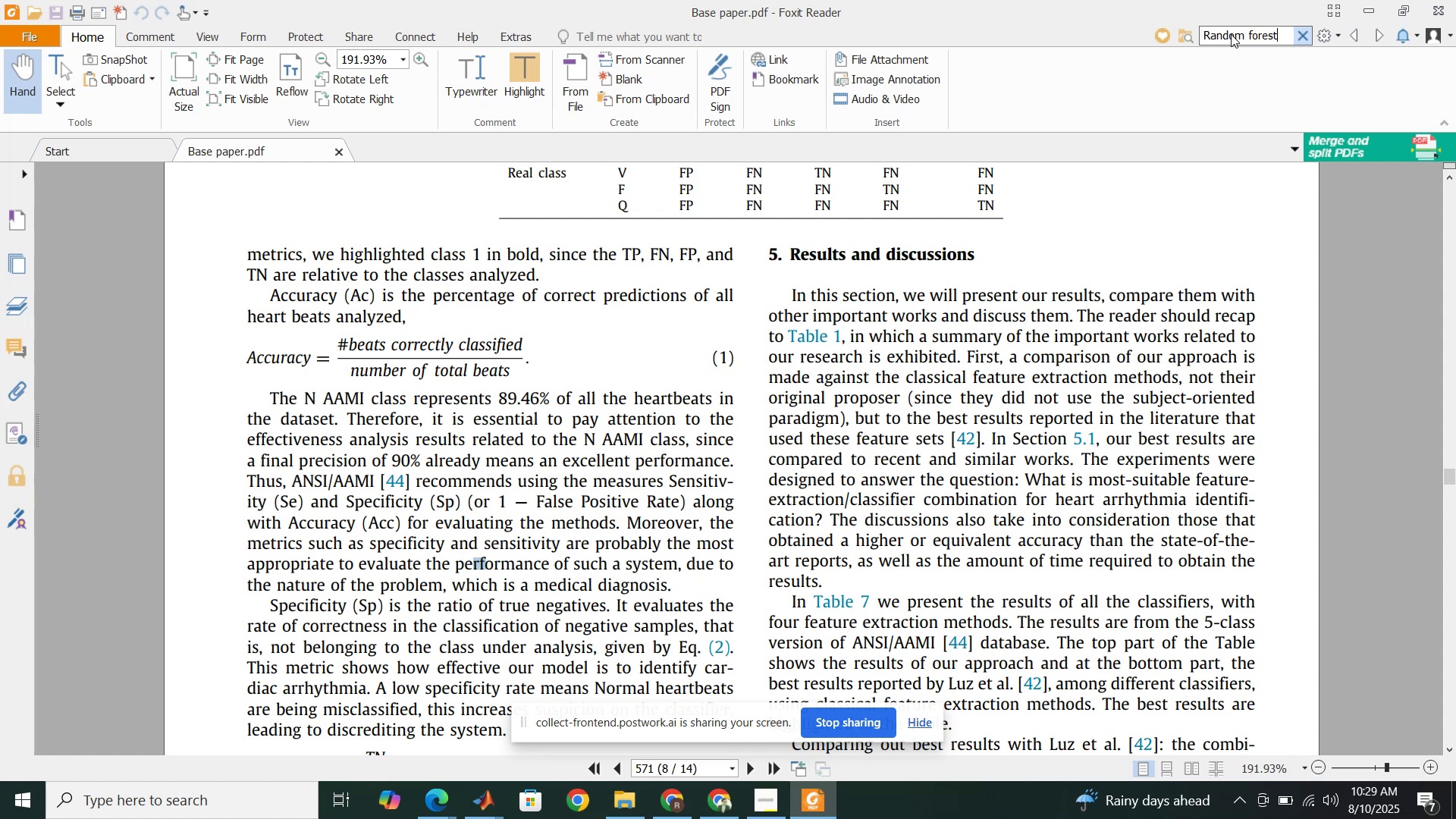 
key(Enter)
 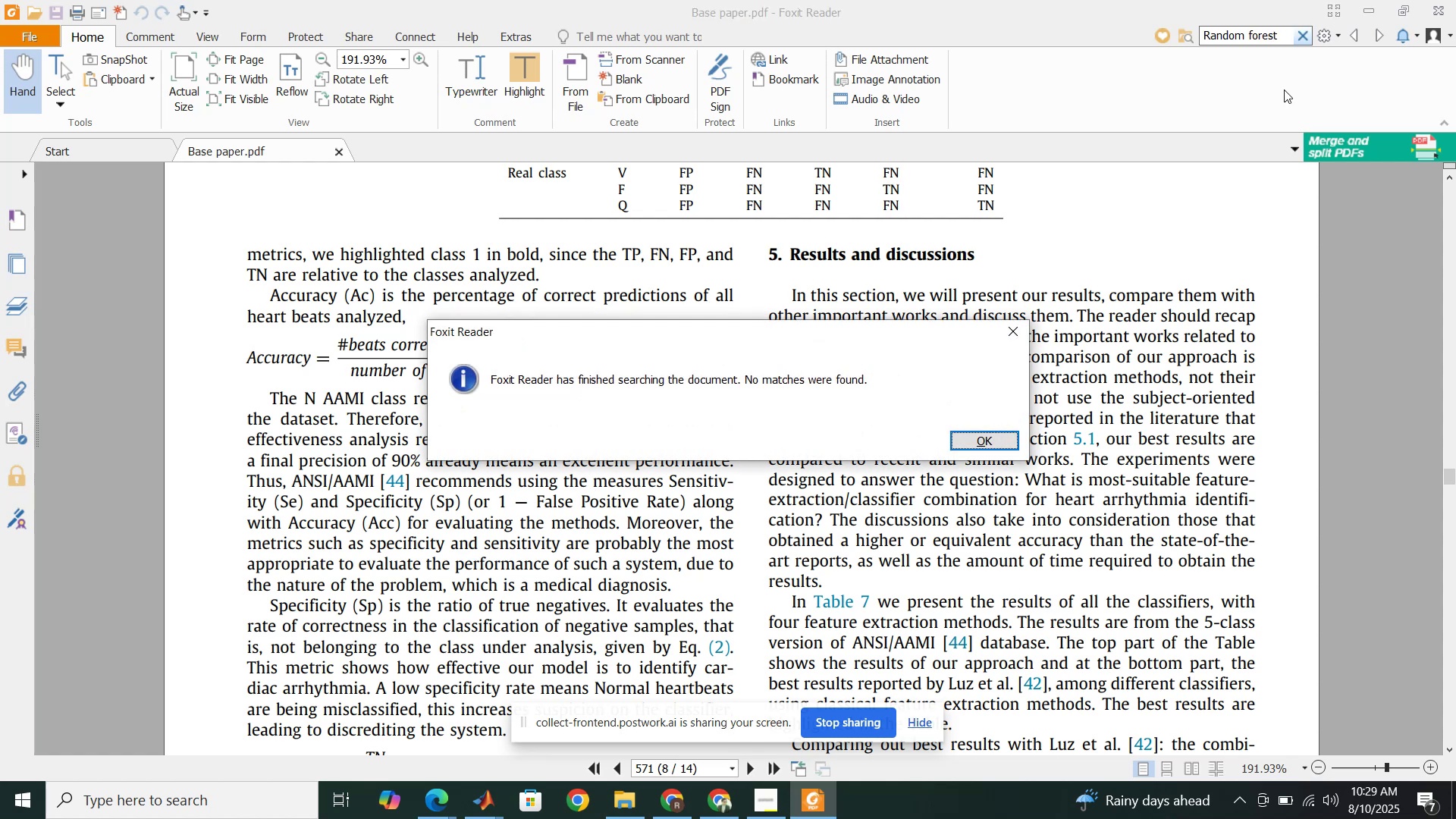 
left_click([997, 444])
 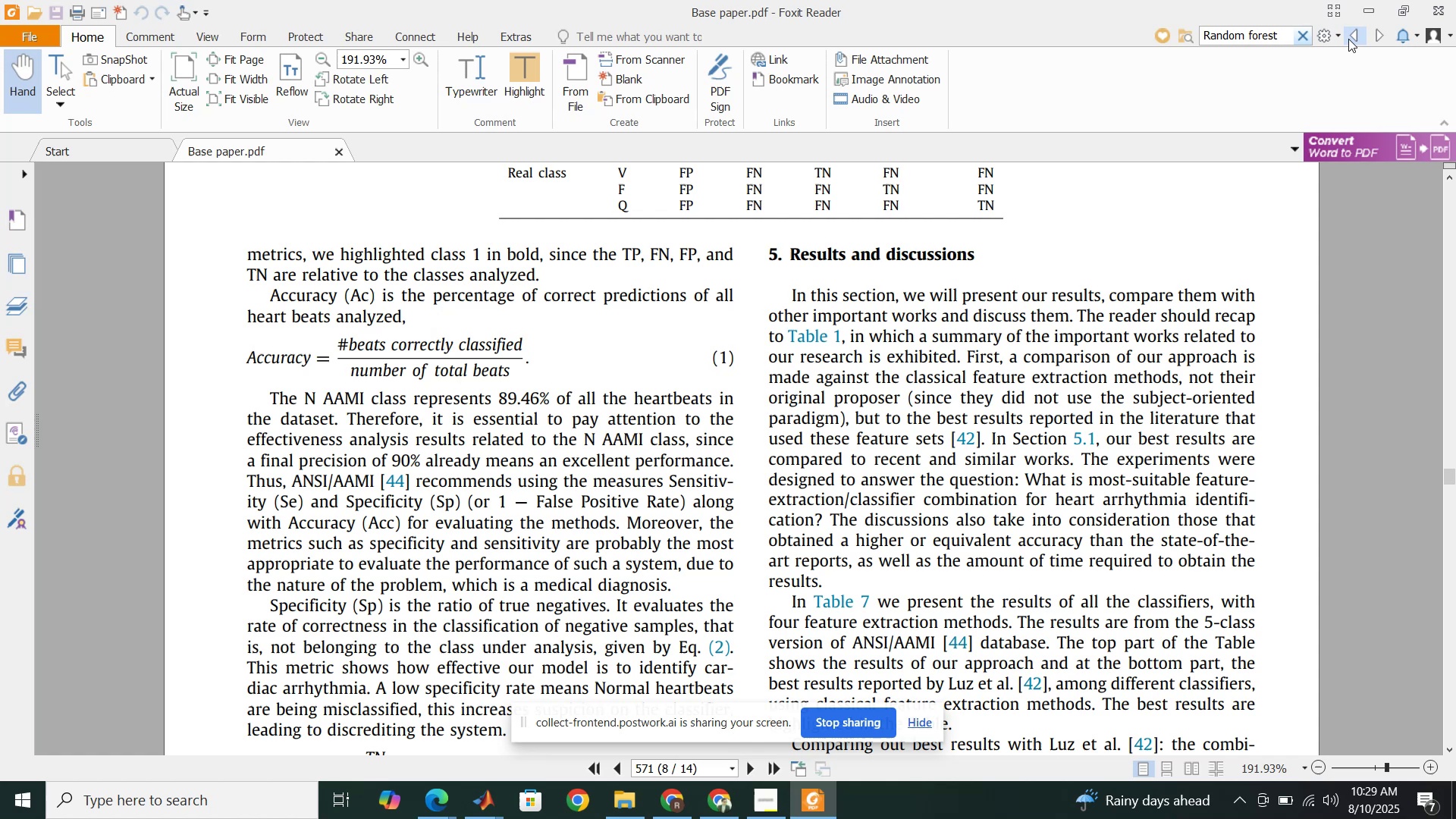 
left_click([1352, 37])
 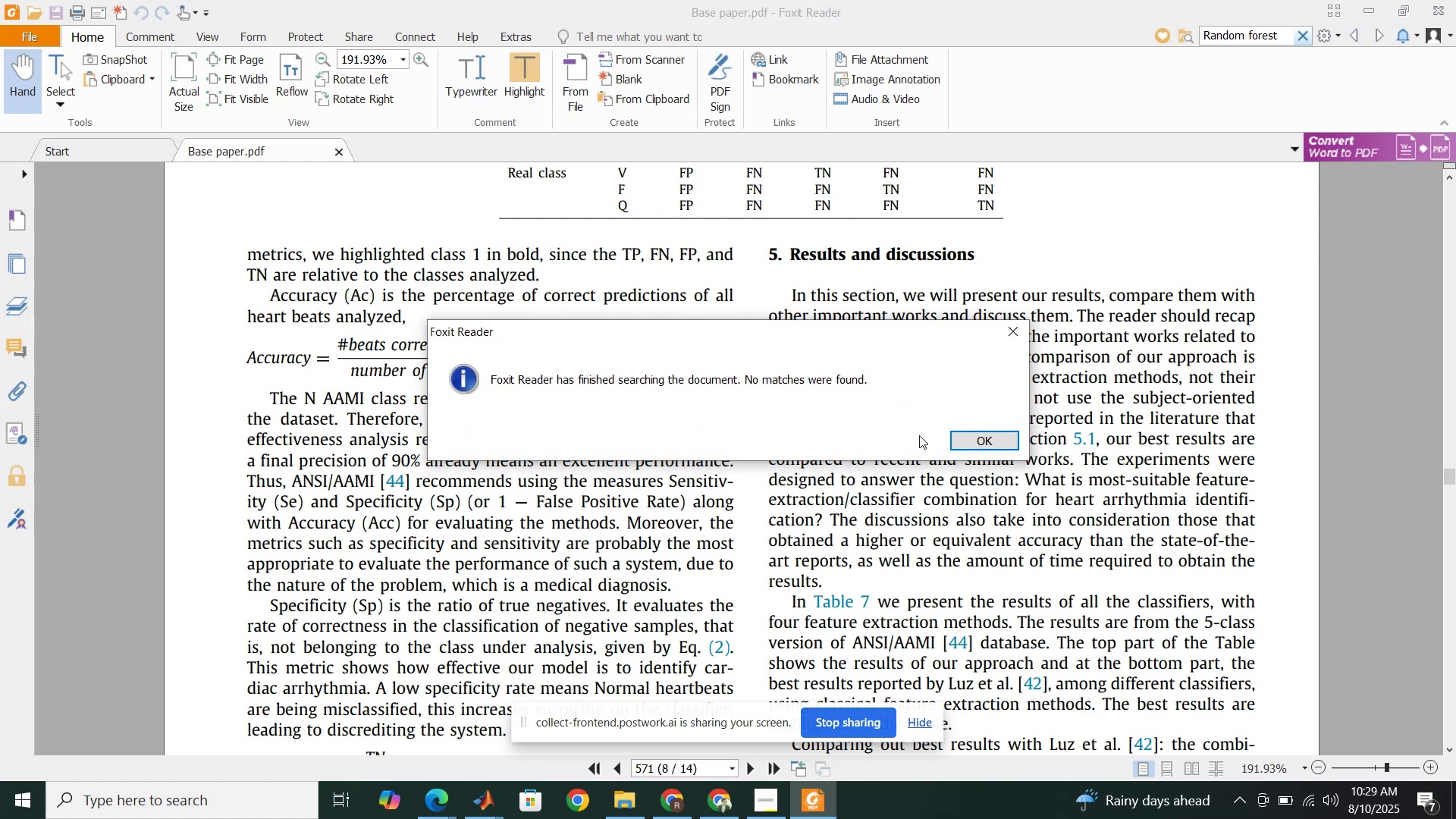 
left_click([962, 435])
 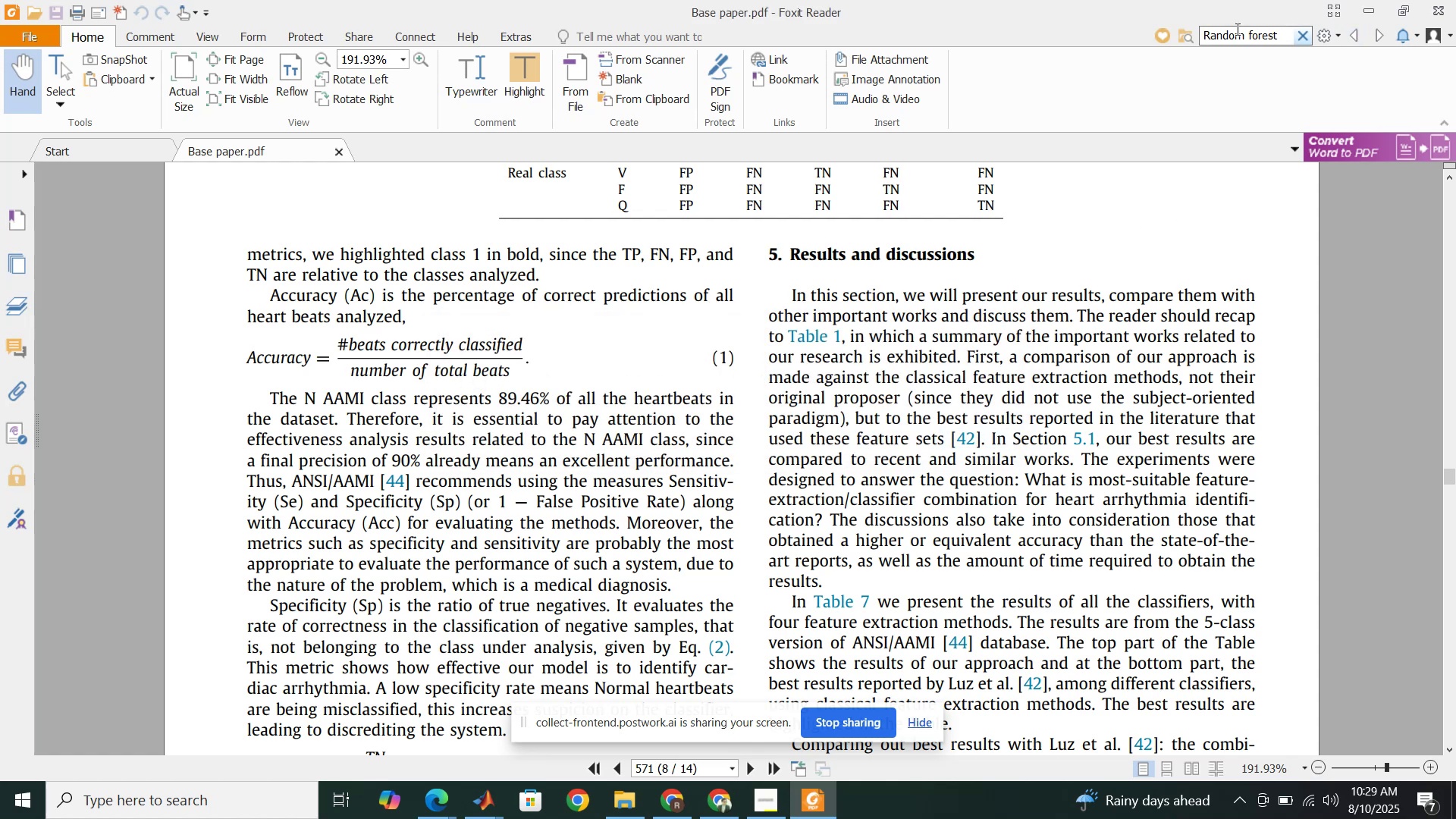 
left_click([1236, 33])
 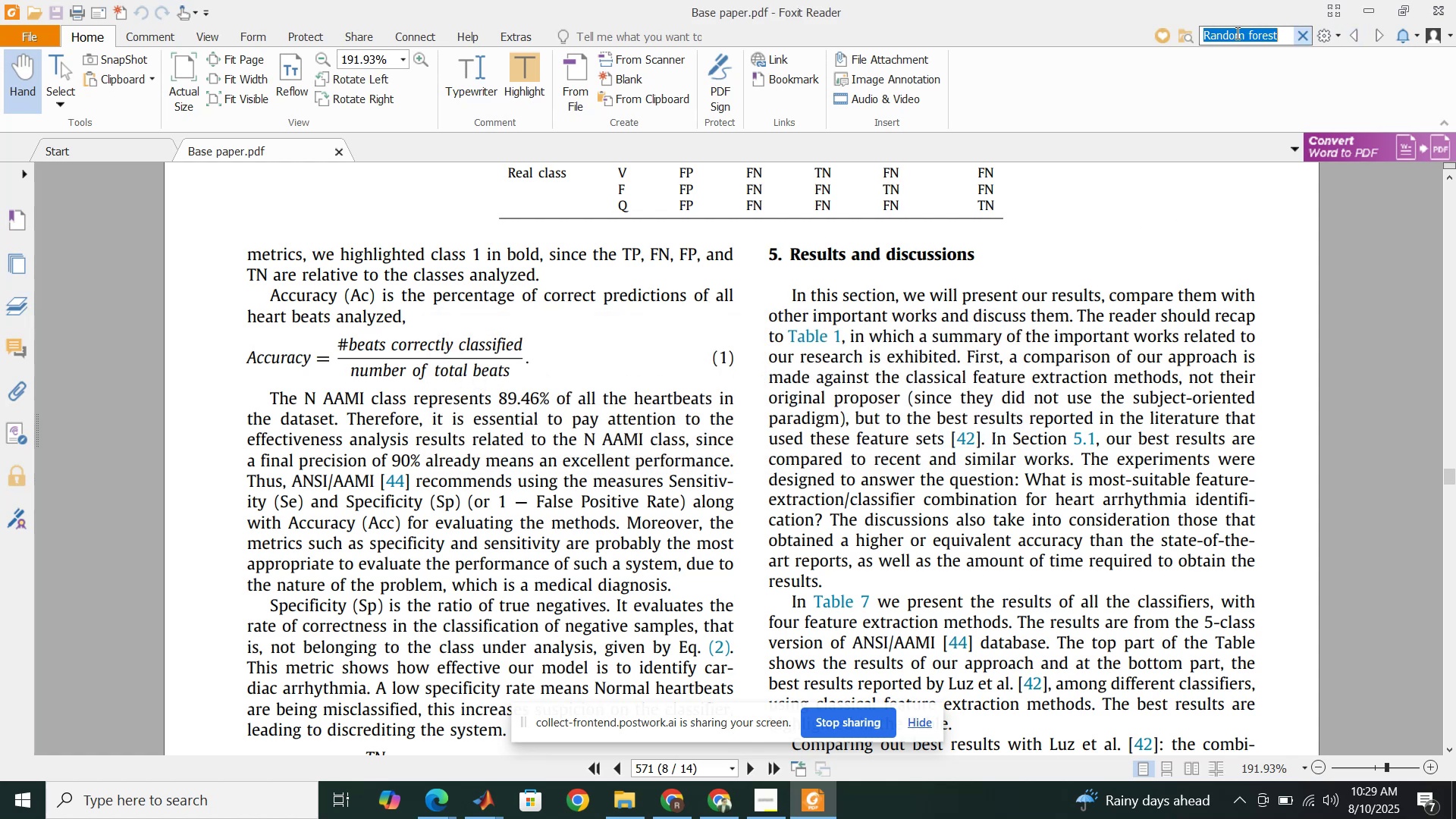 
double_click([1236, 33])
 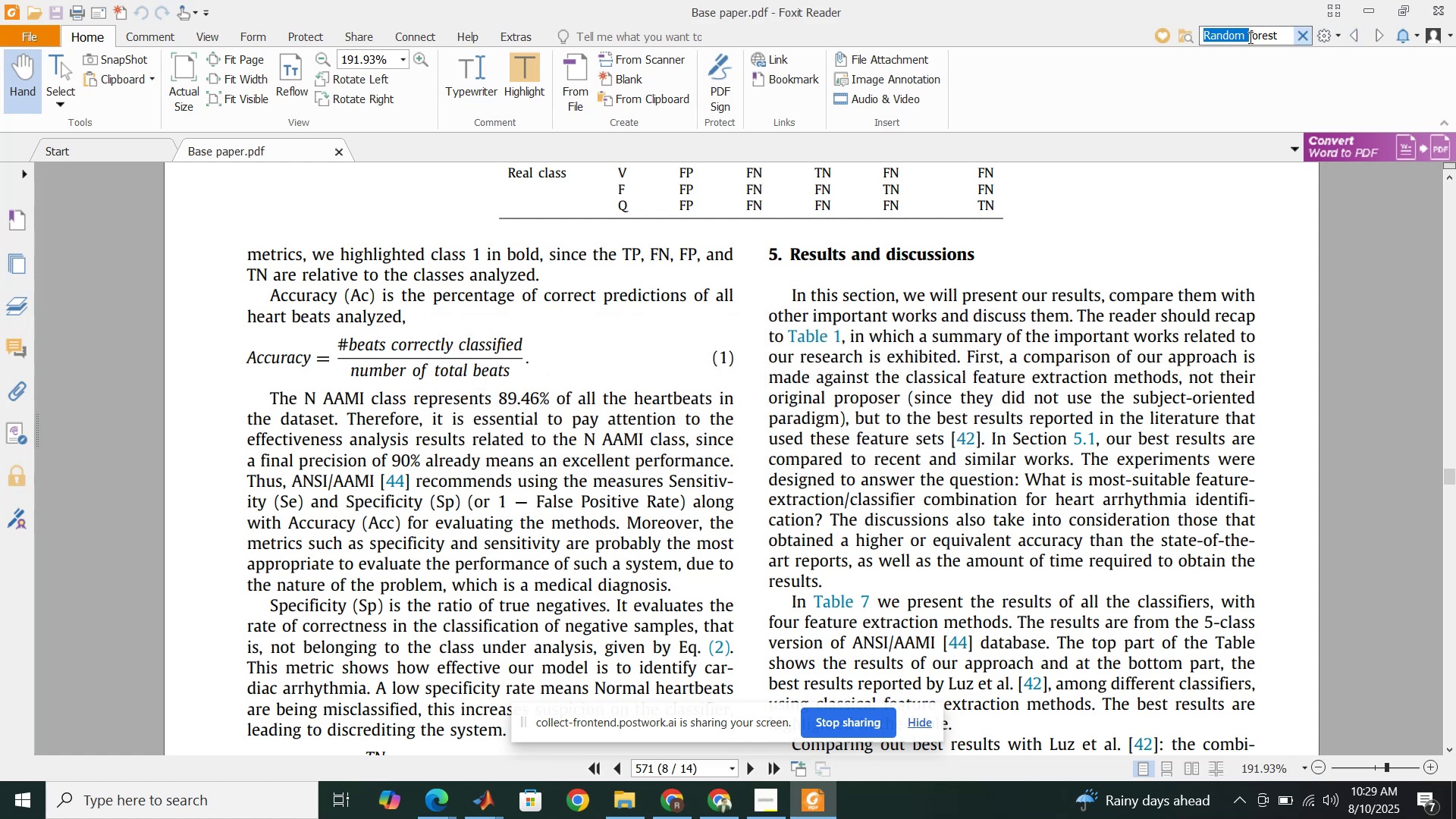 
key(Backspace)
 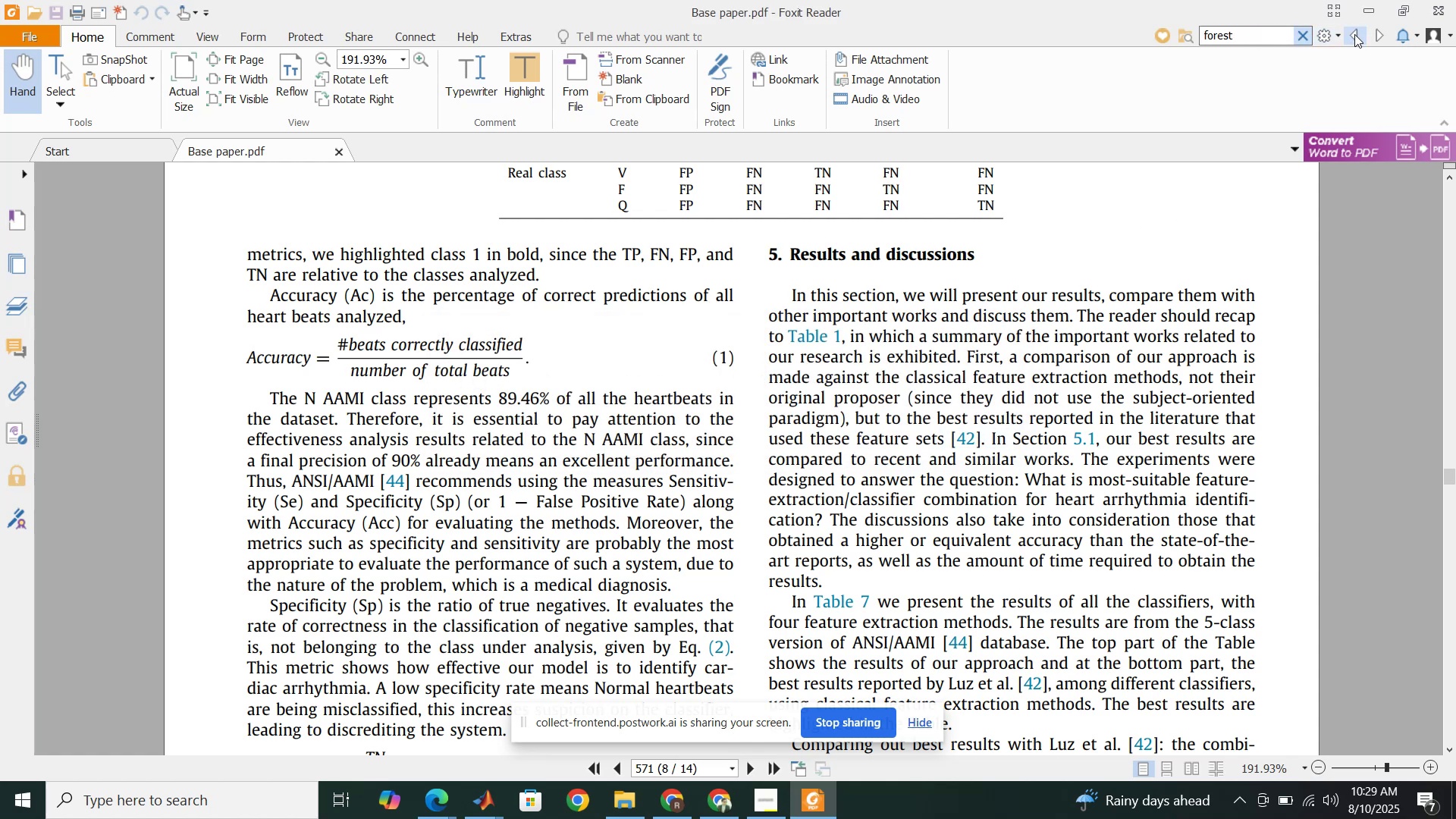 
left_click([1354, 34])
 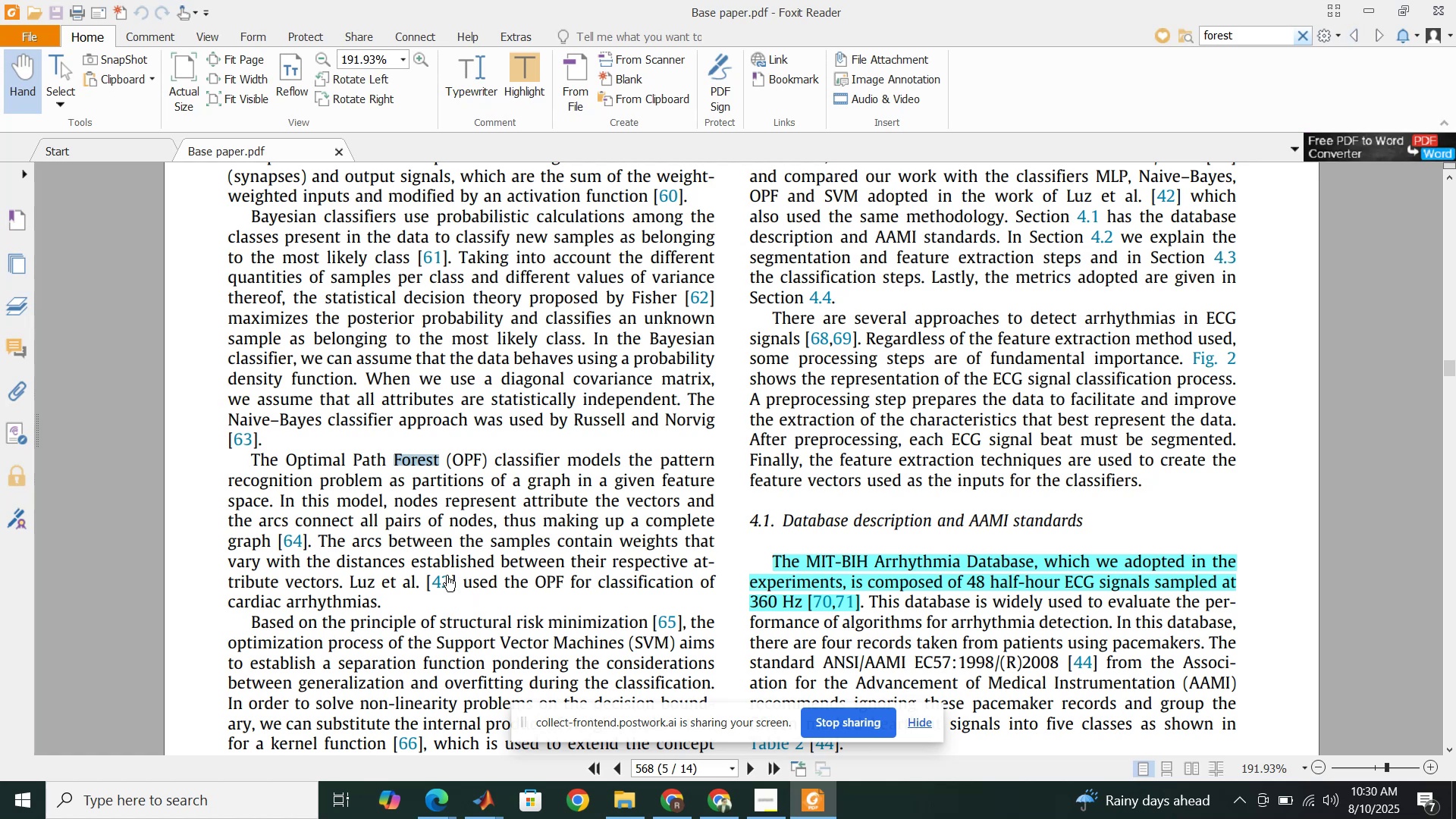 
wait(37.23)
 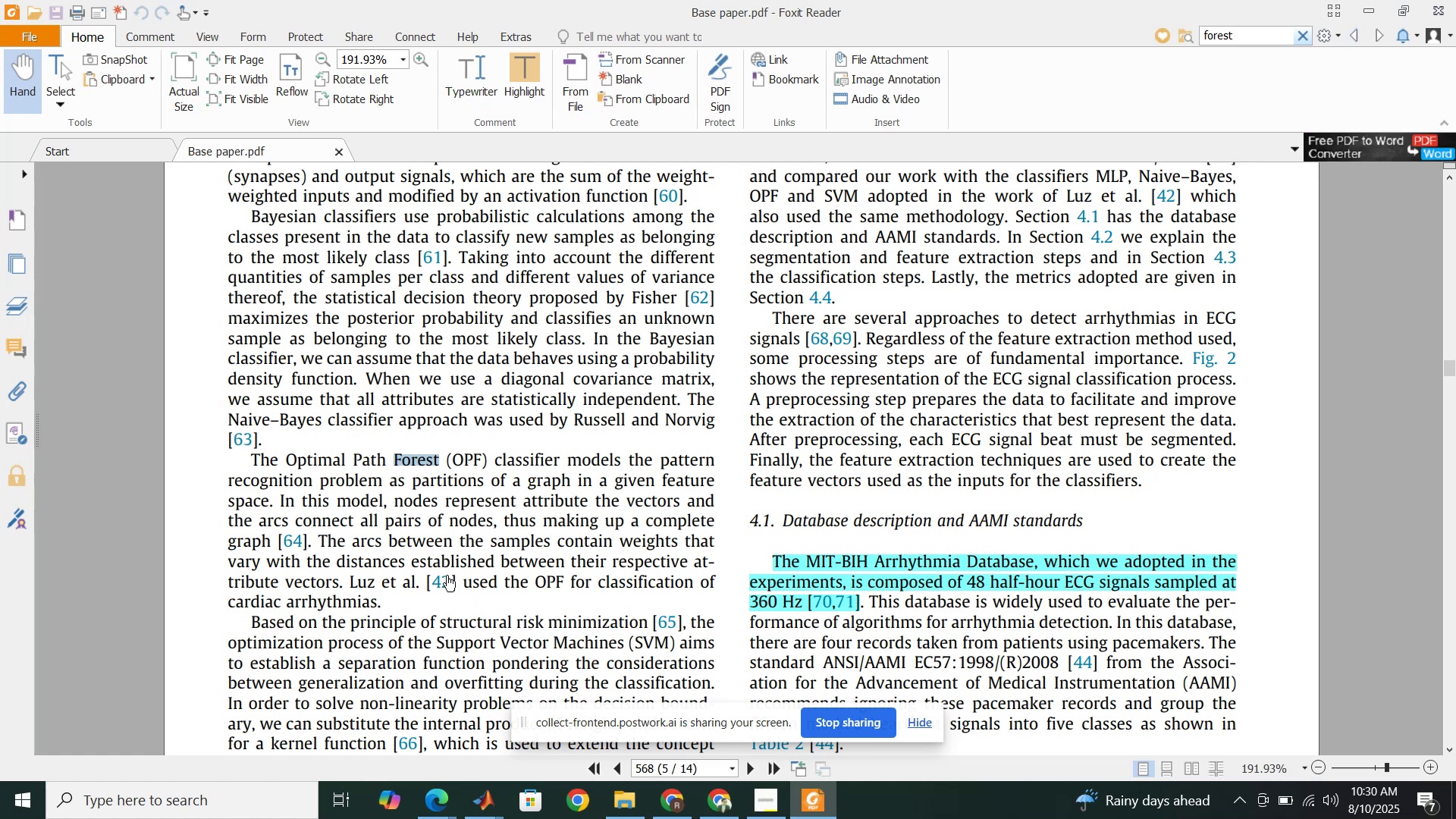 
left_click([469, 785])
 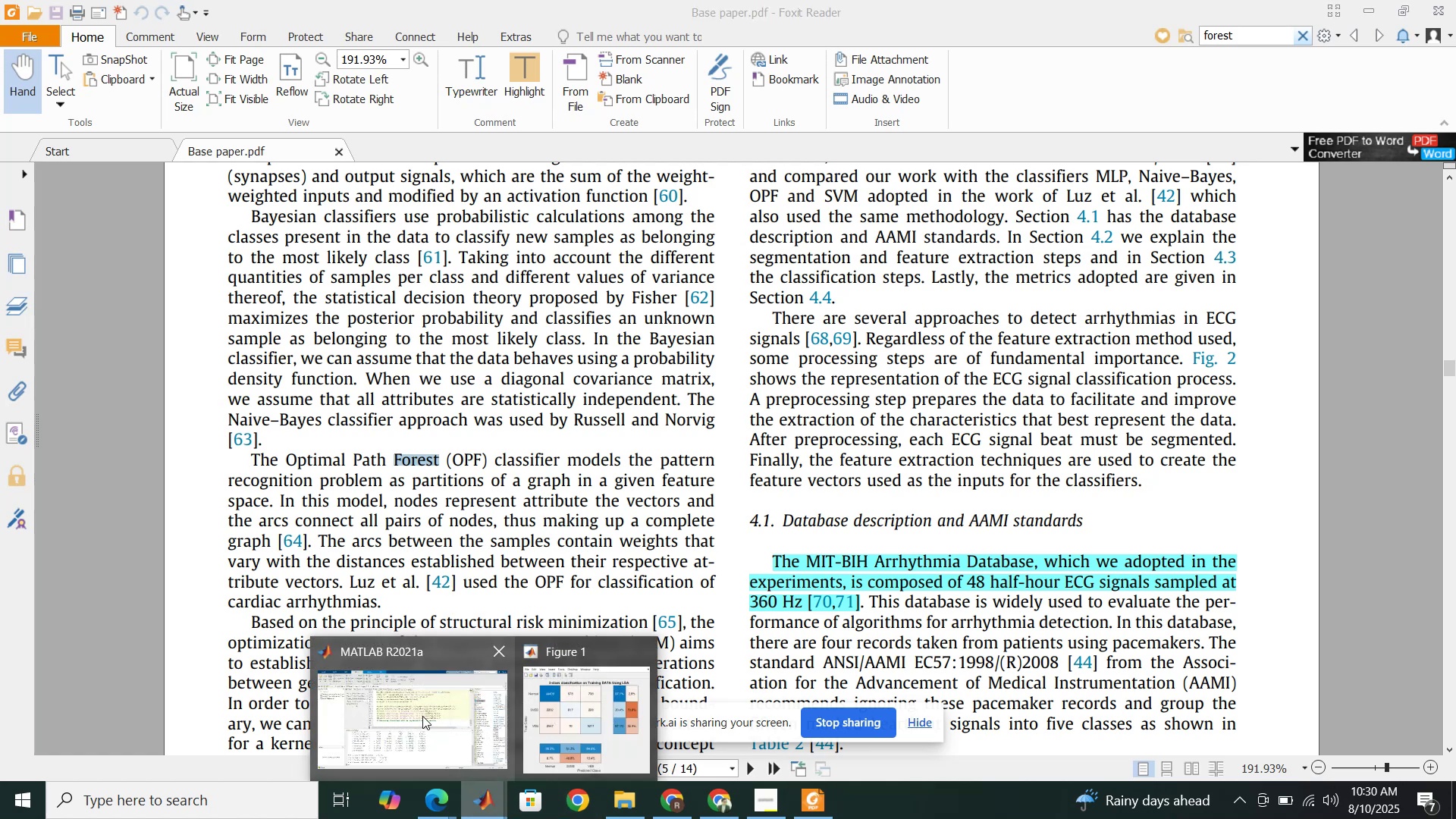 
left_click([422, 716])
 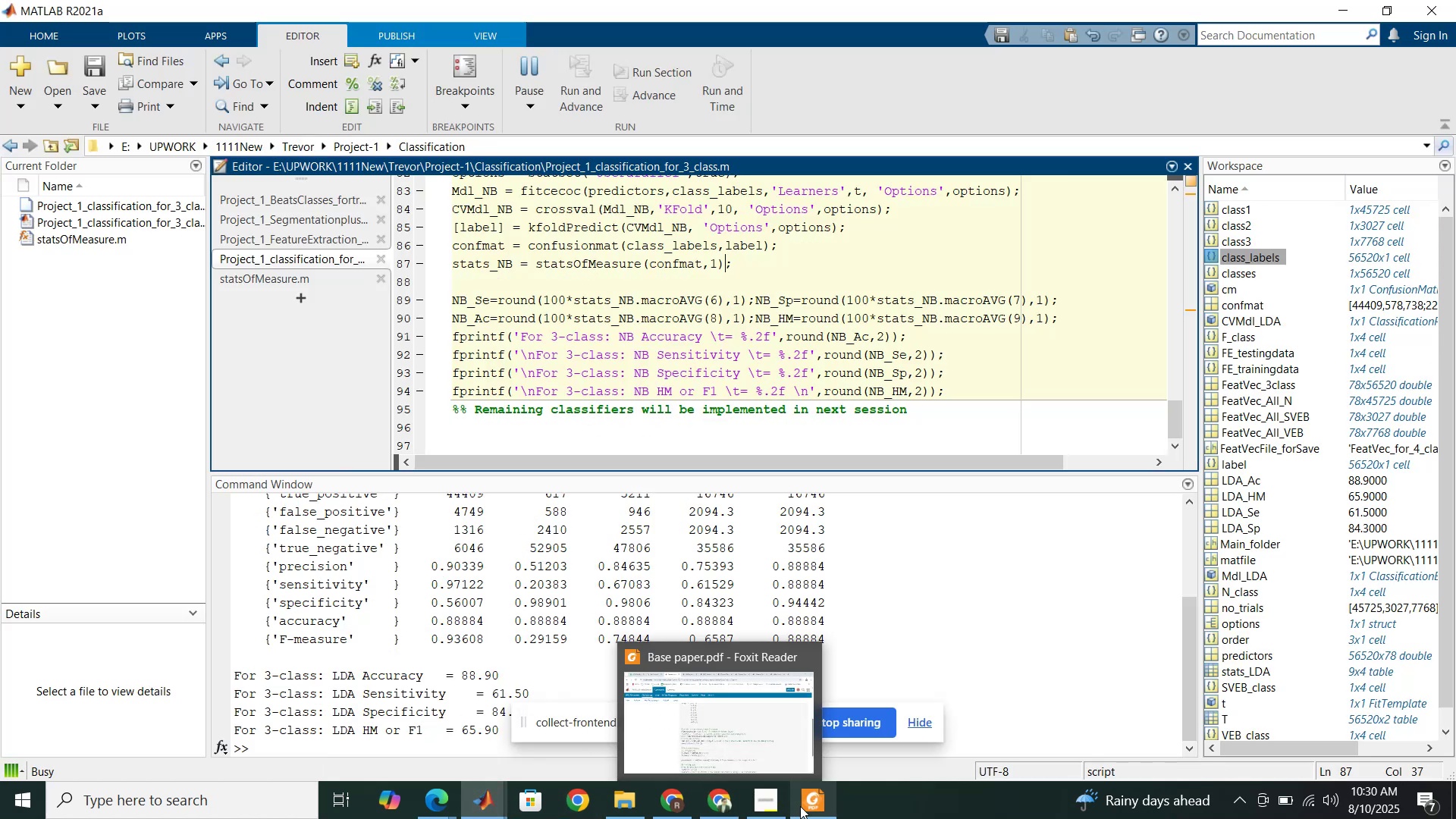 
left_click([717, 799])
 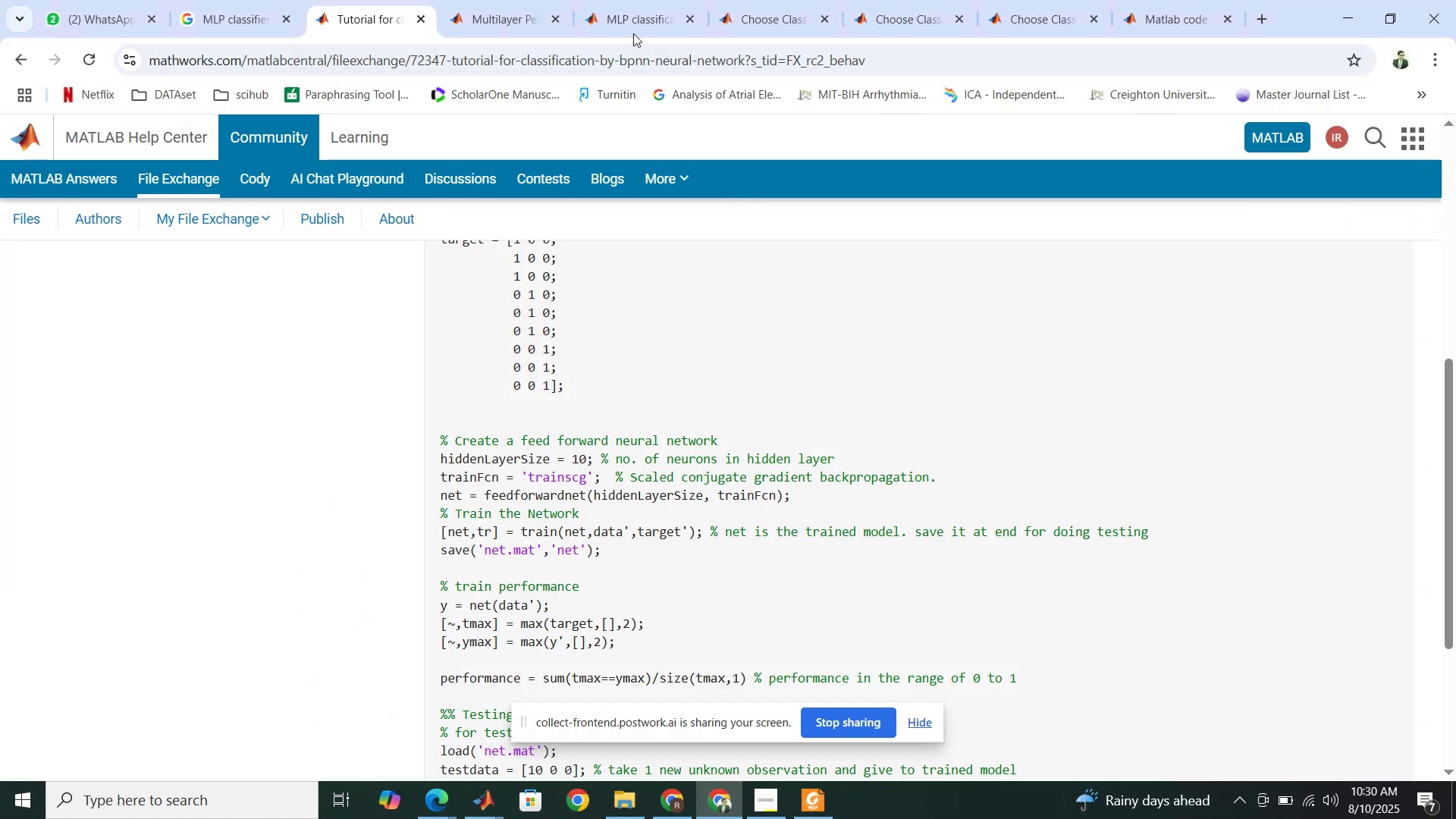 
left_click([497, 0])
 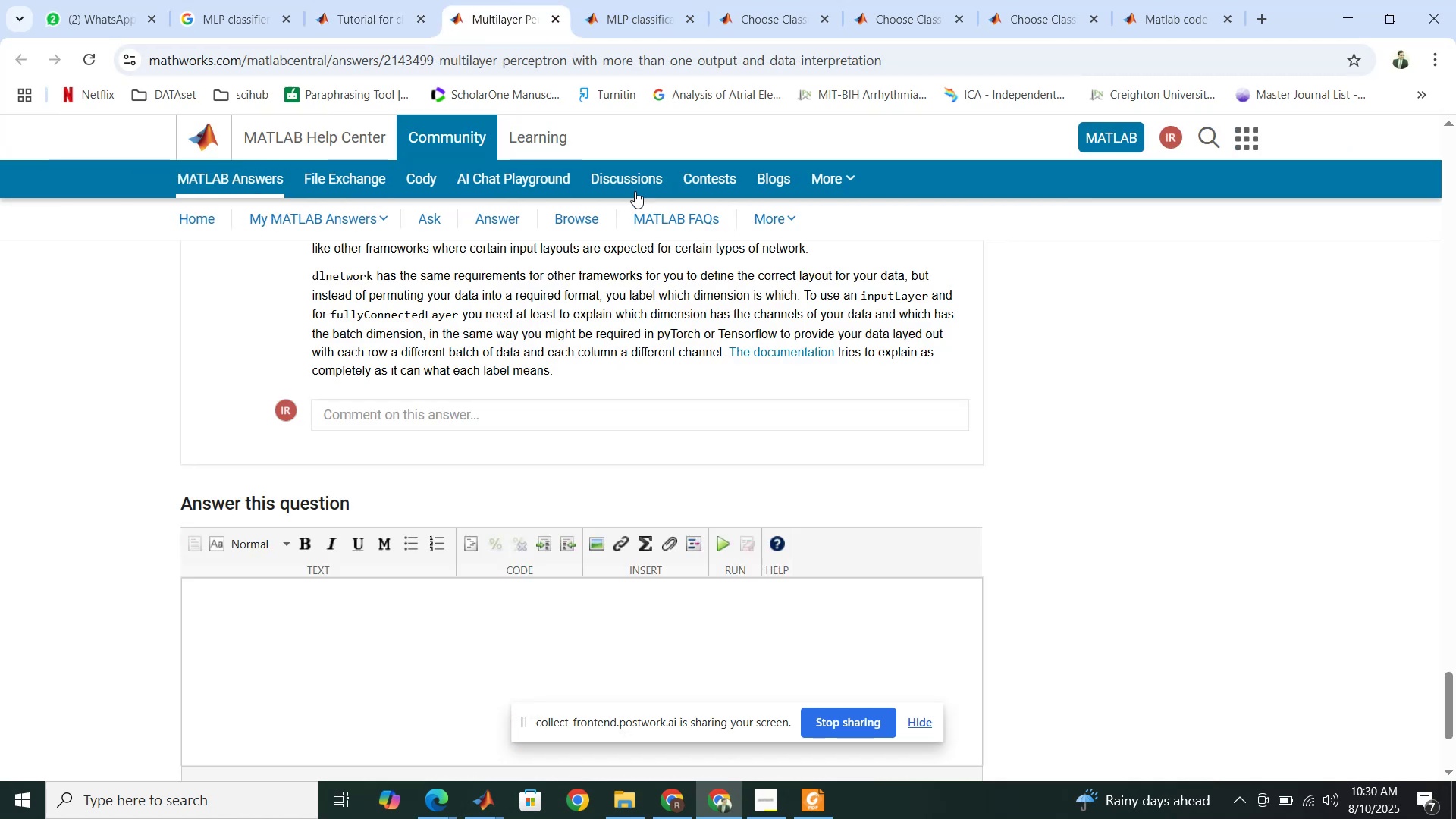 
left_click([653, 0])
 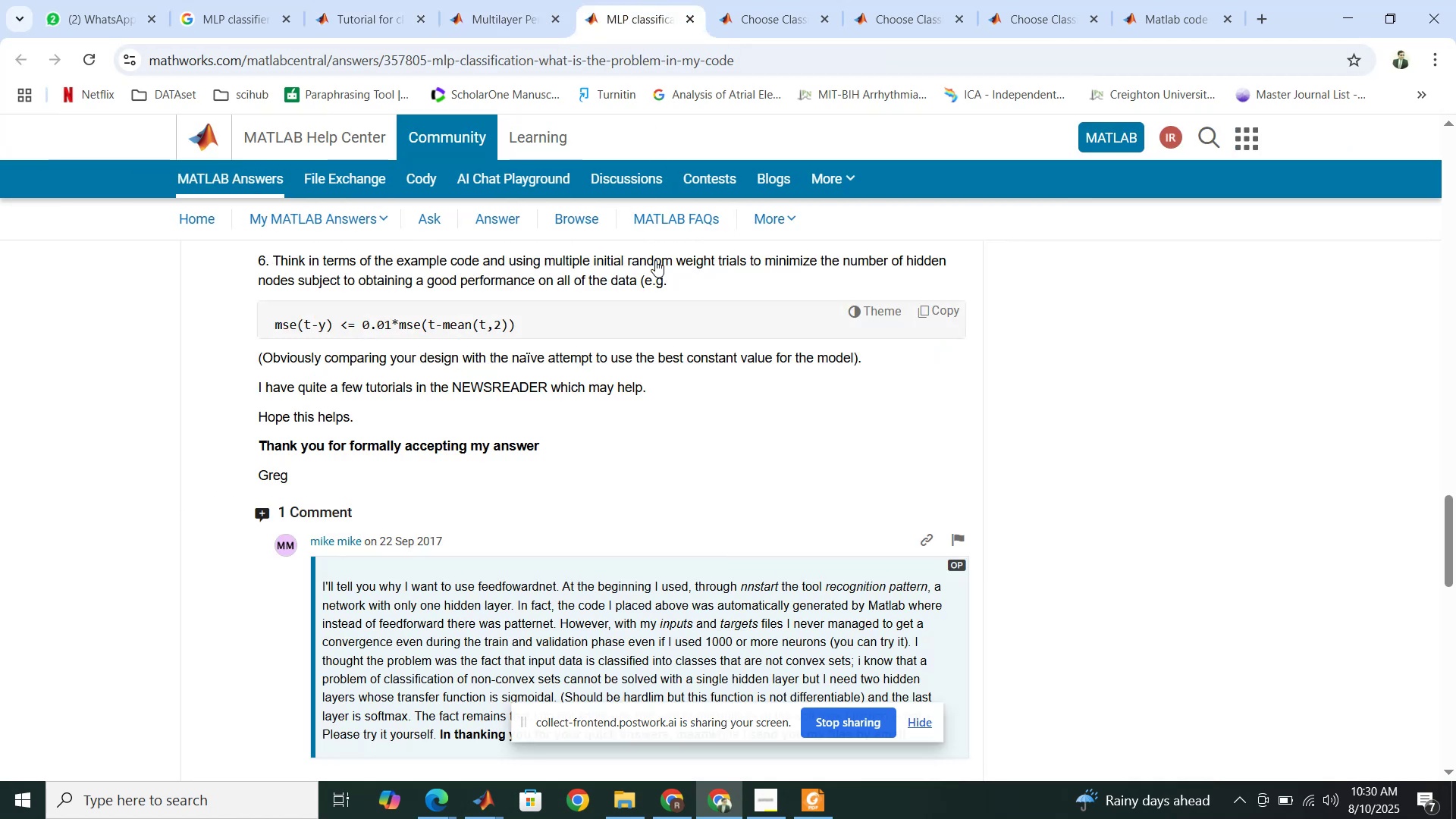 
scroll: coordinate [654, 396], scroll_direction: up, amount: 17.0
 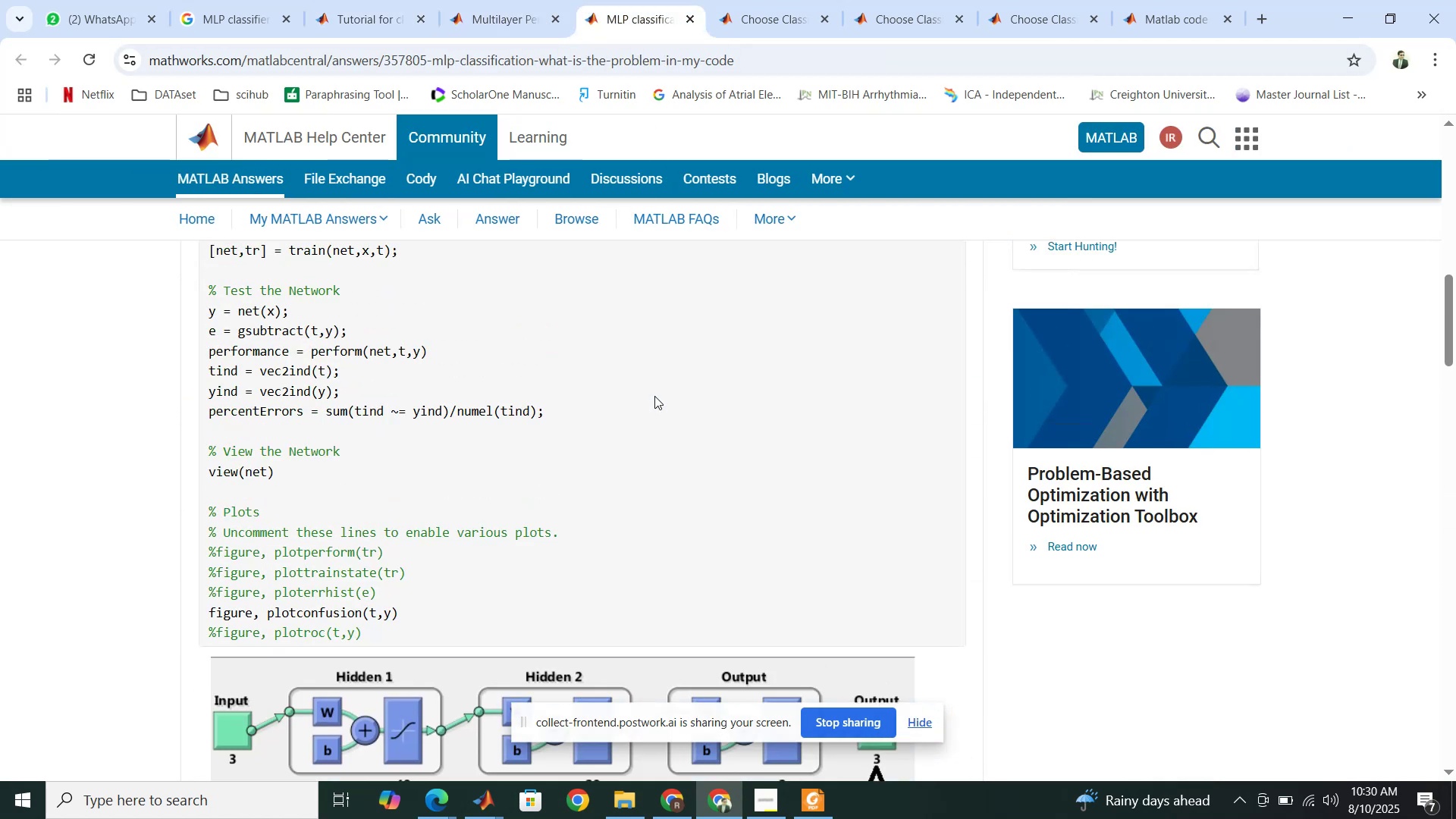 
scroll: coordinate [654, 396], scroll_direction: down, amount: 1.0
 